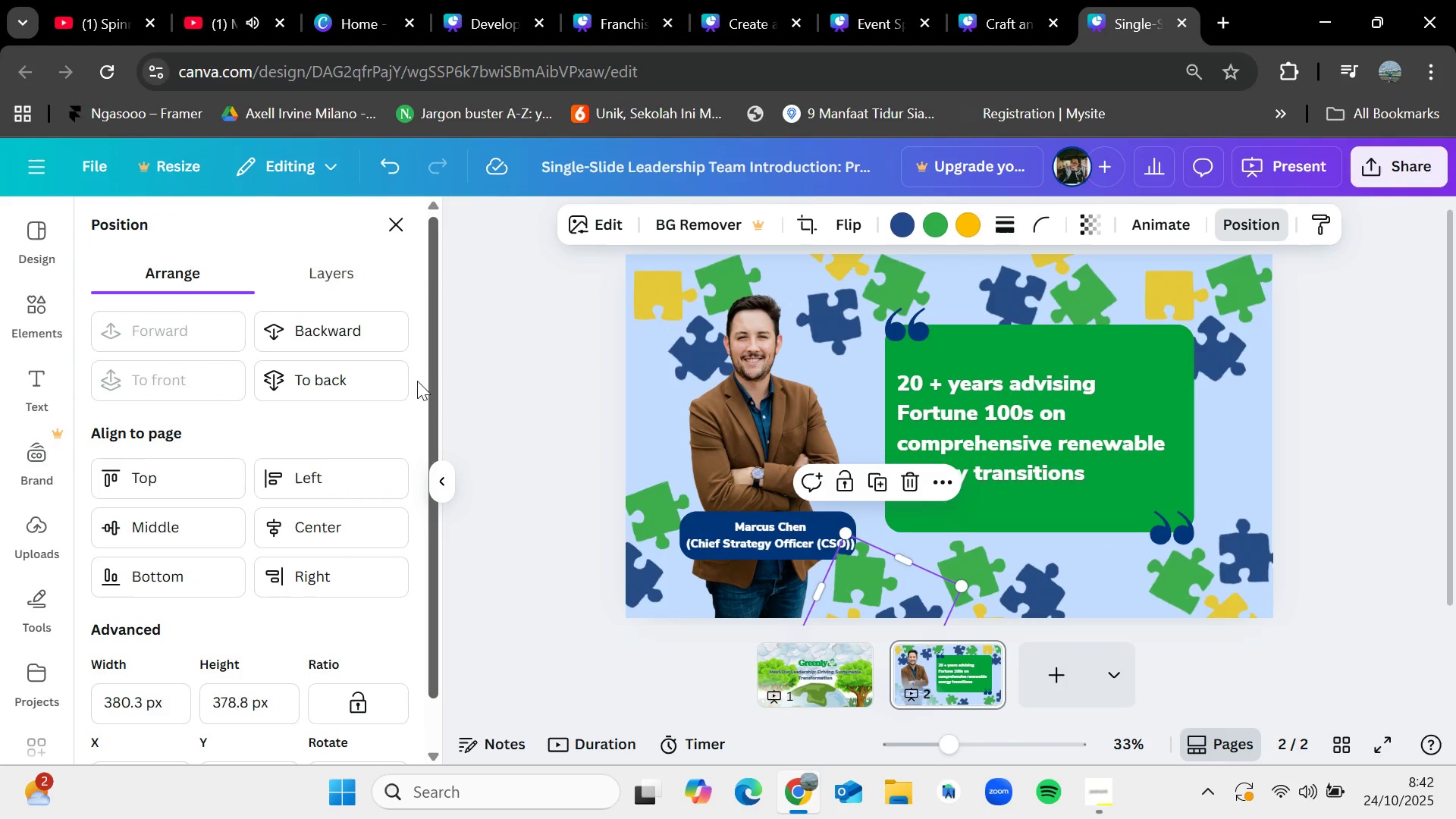 
left_click([394, 381])
 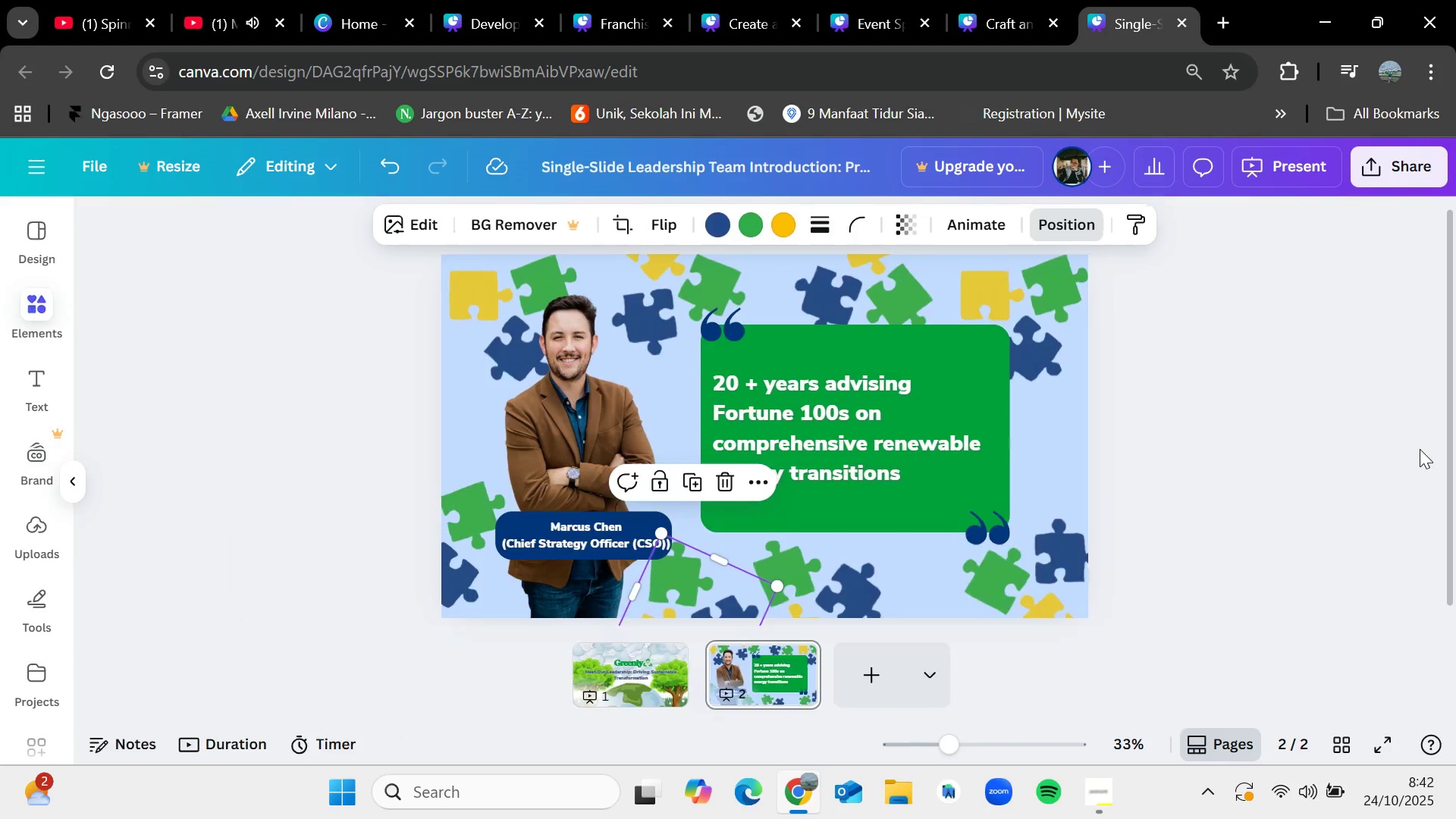 
double_click([1420, 449])
 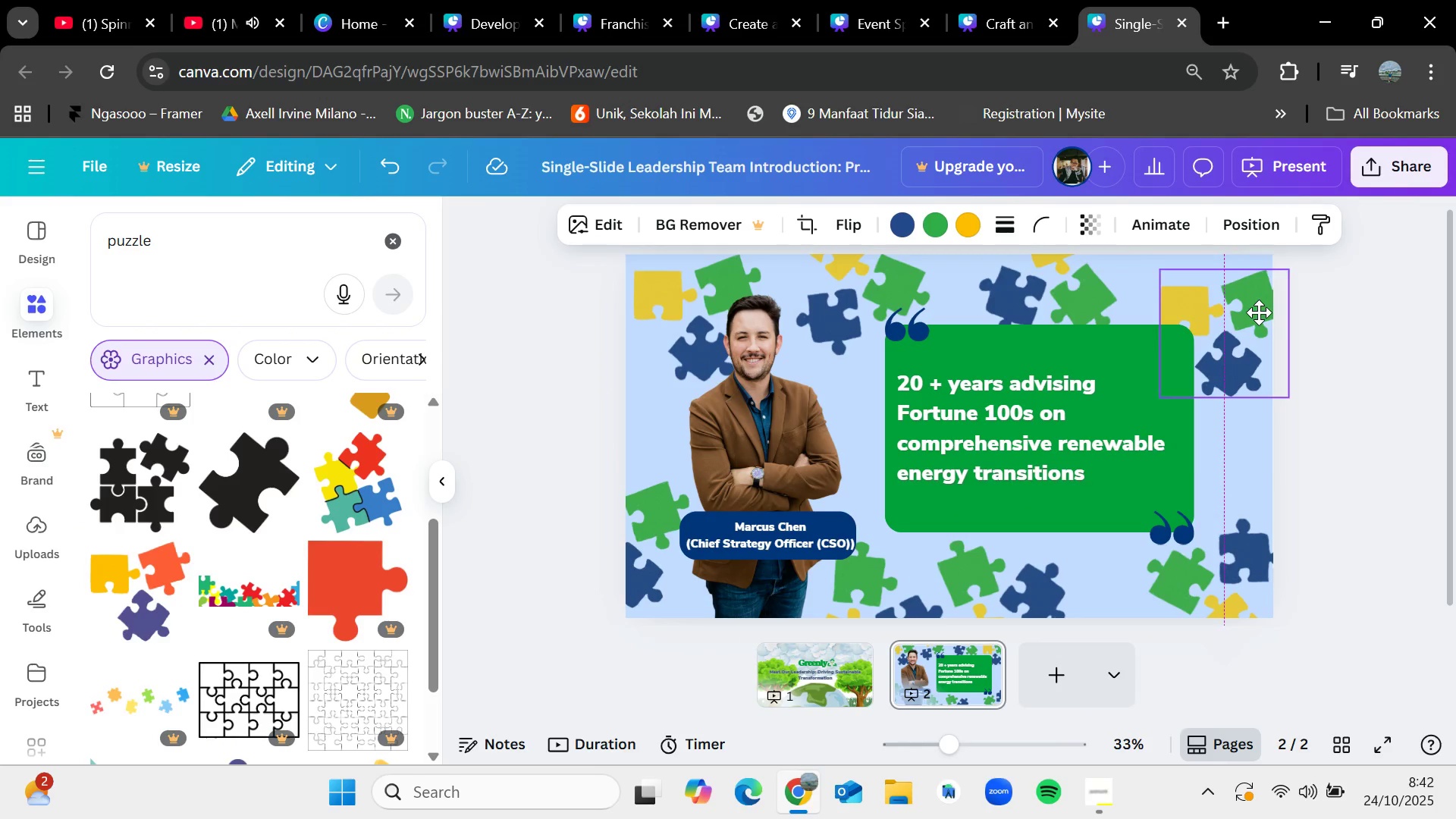 
left_click([1381, 422])
 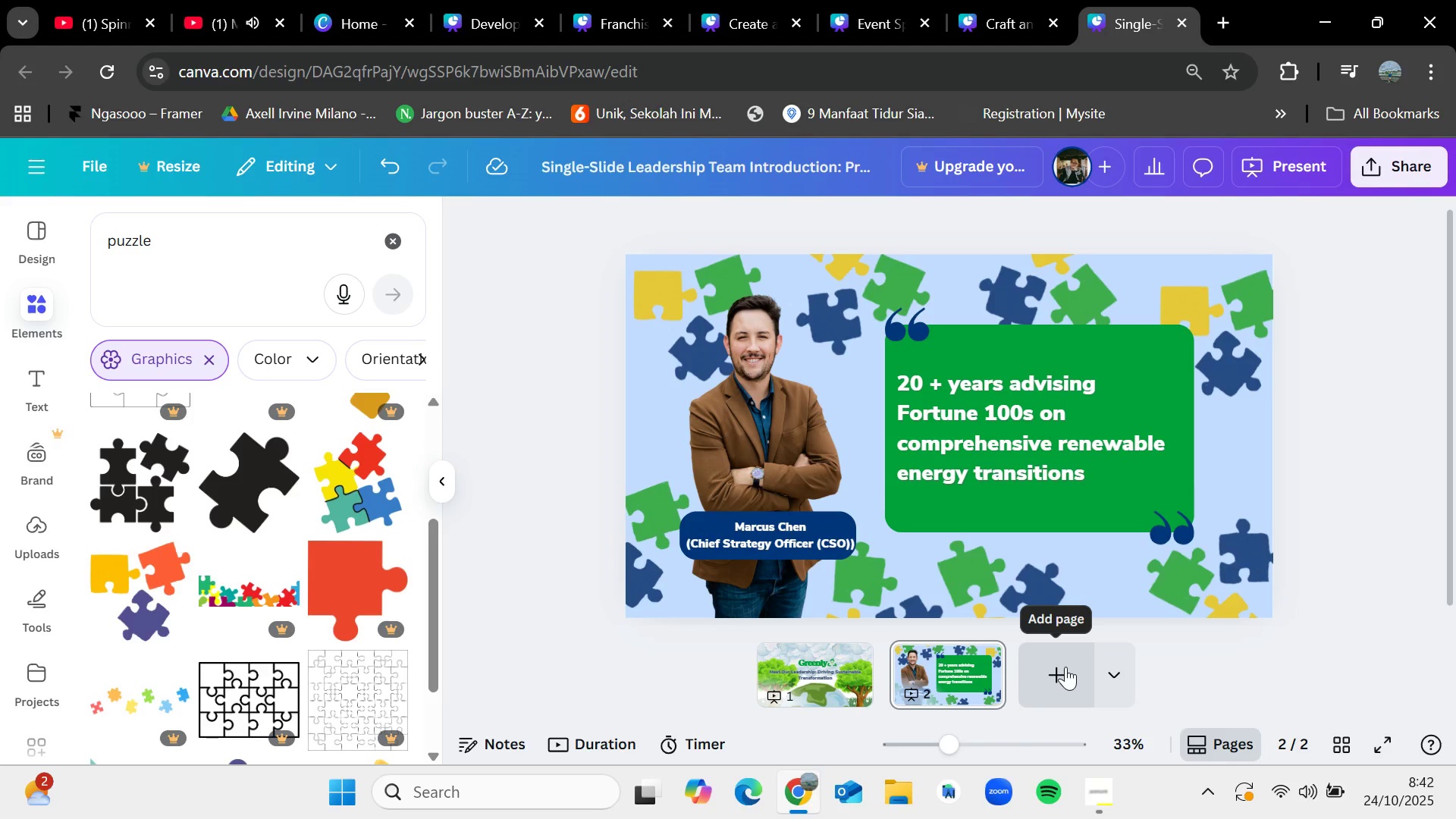 
wait(6.35)
 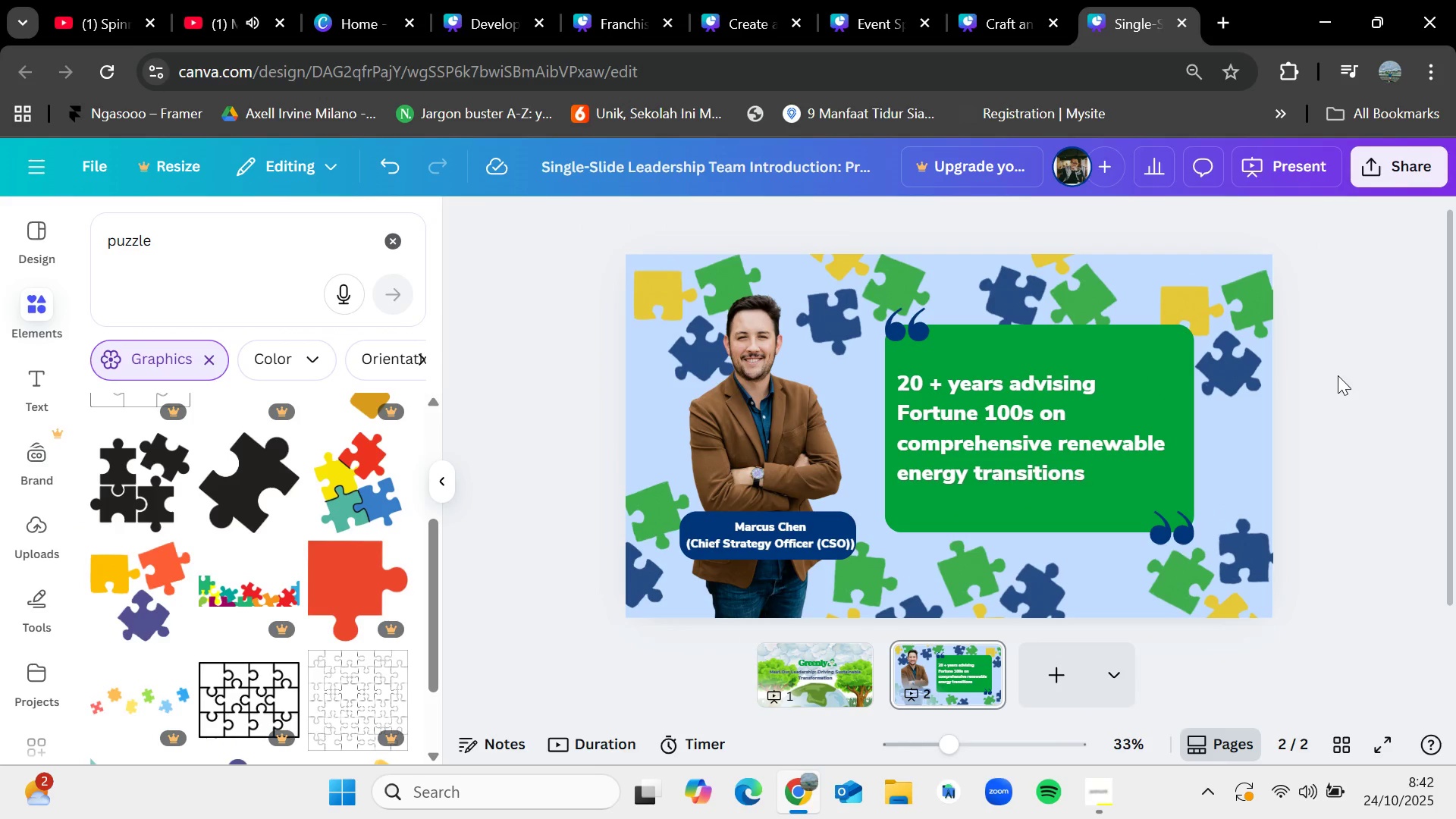 
left_click([1066, 667])
 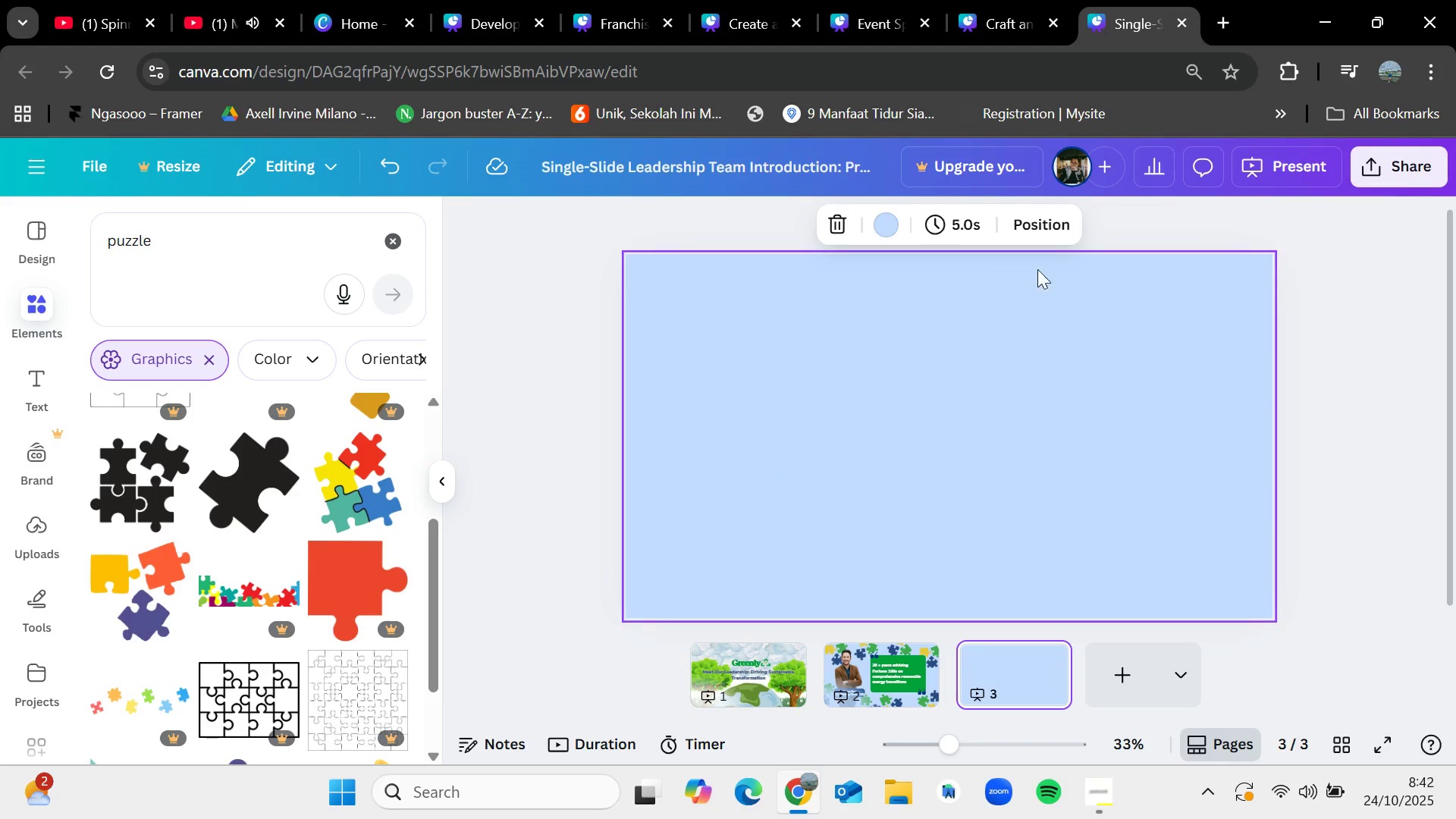 
left_click([983, 0])
 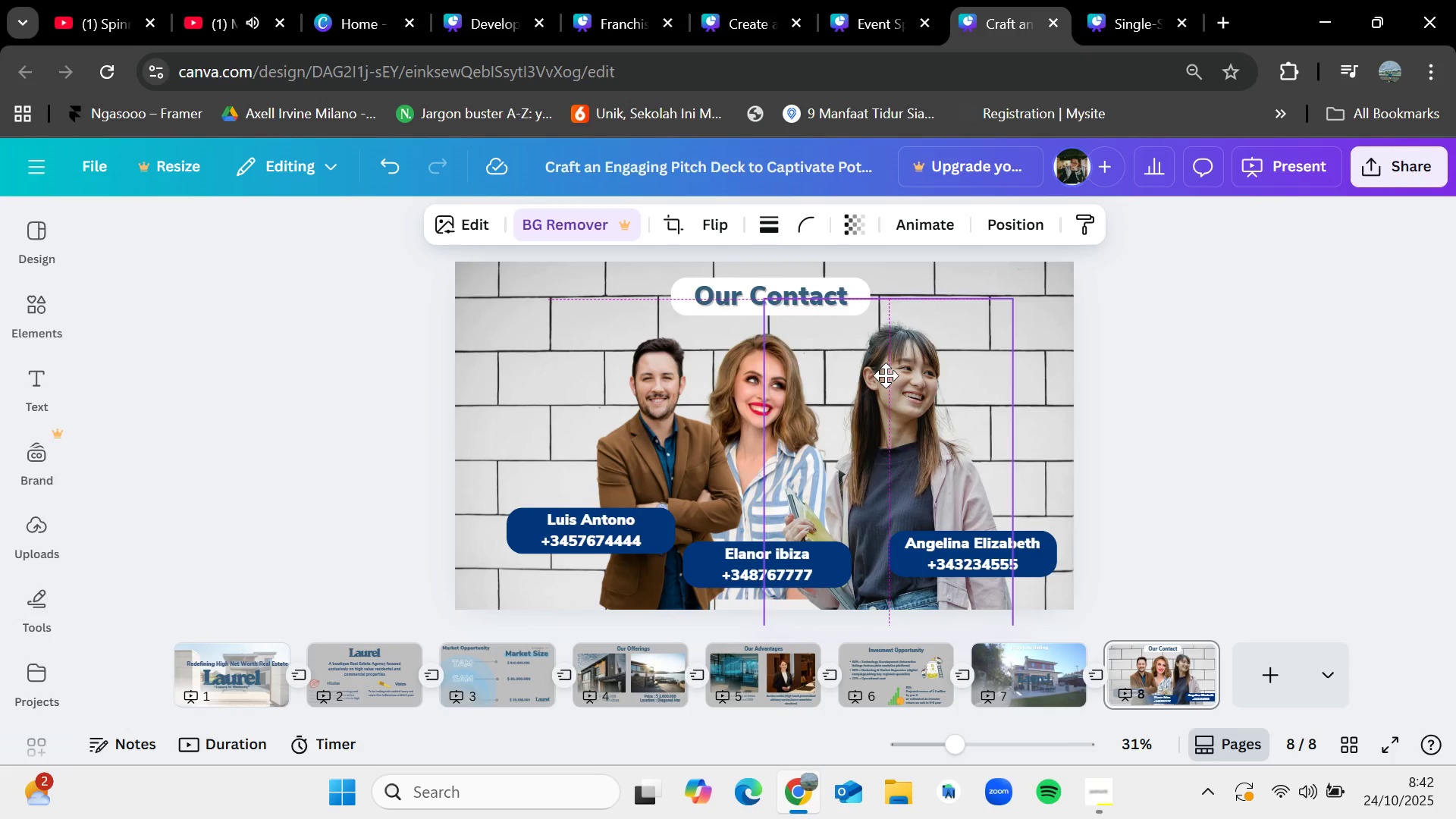 
wait(6.7)
 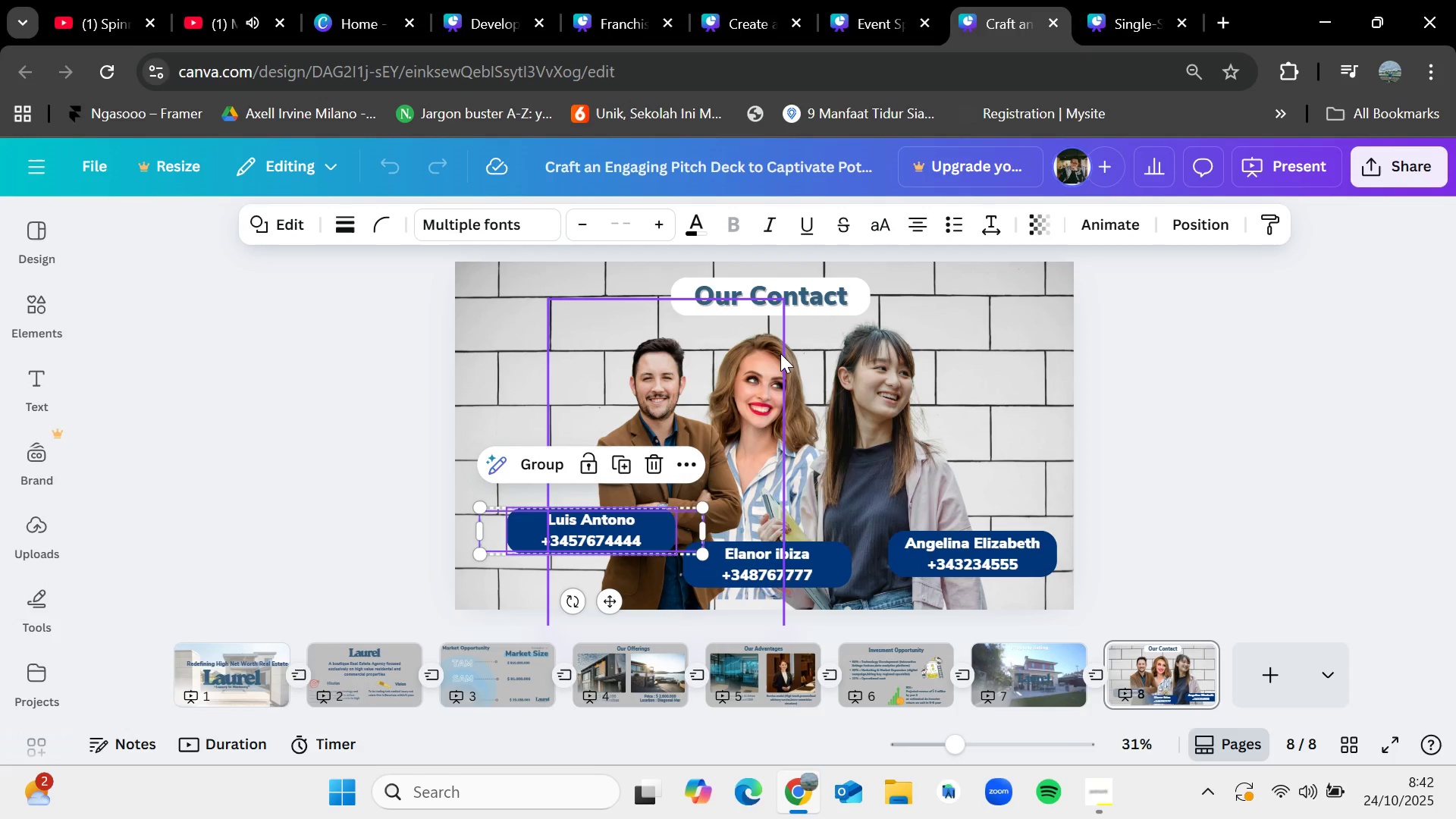 
left_click([791, 364])
 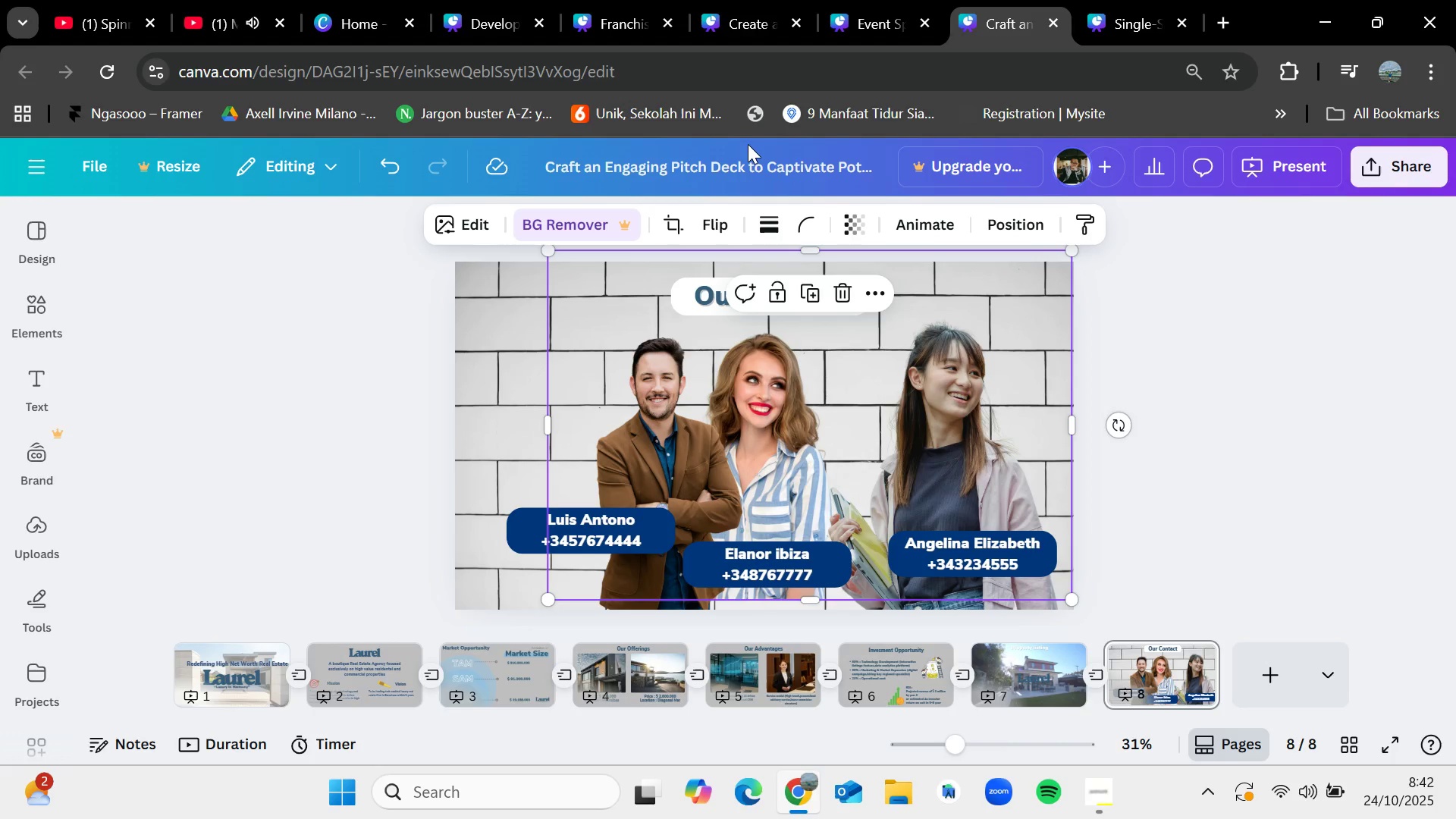 
left_click([275, 0])
 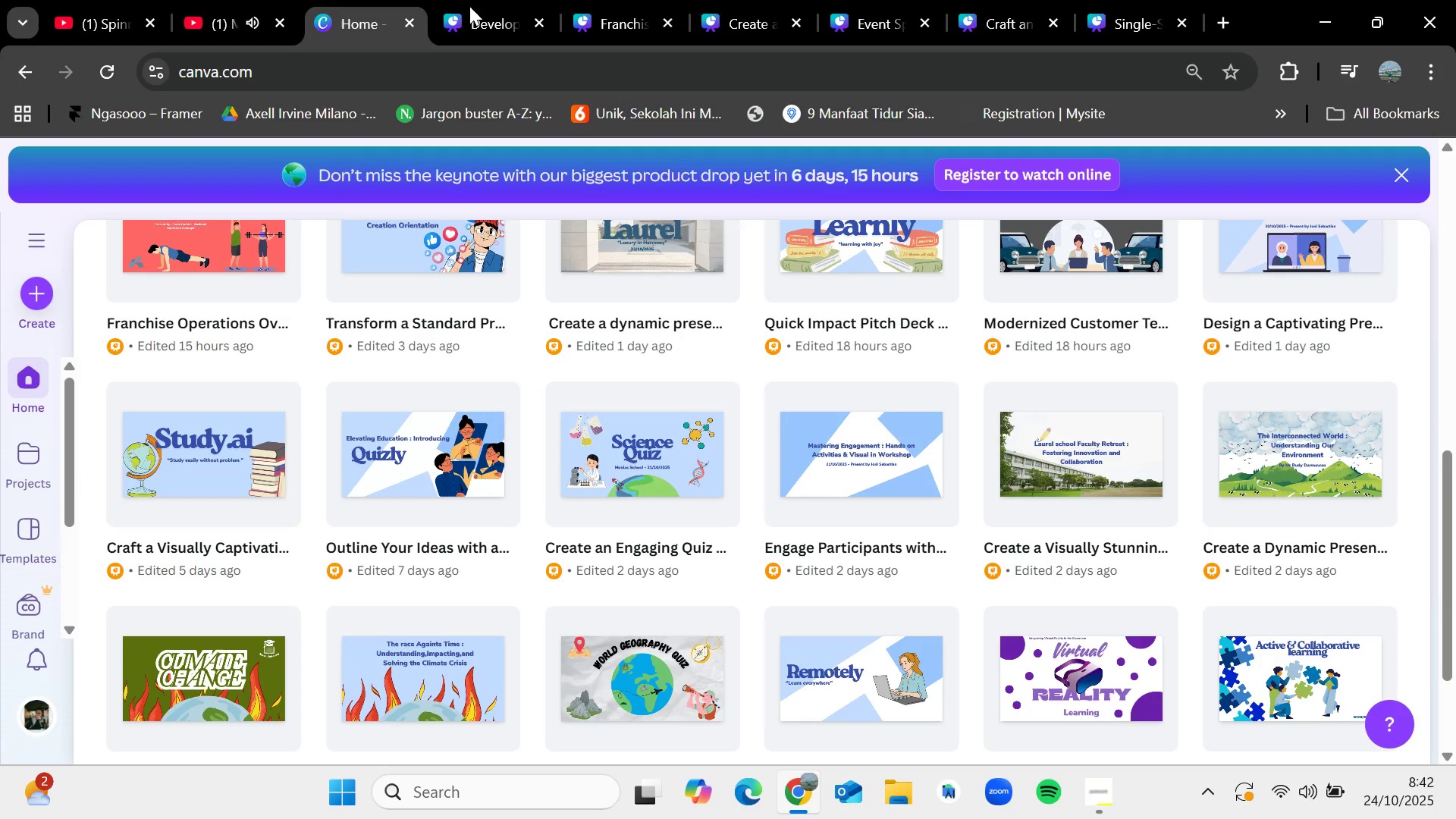 
double_click([469, 6])
 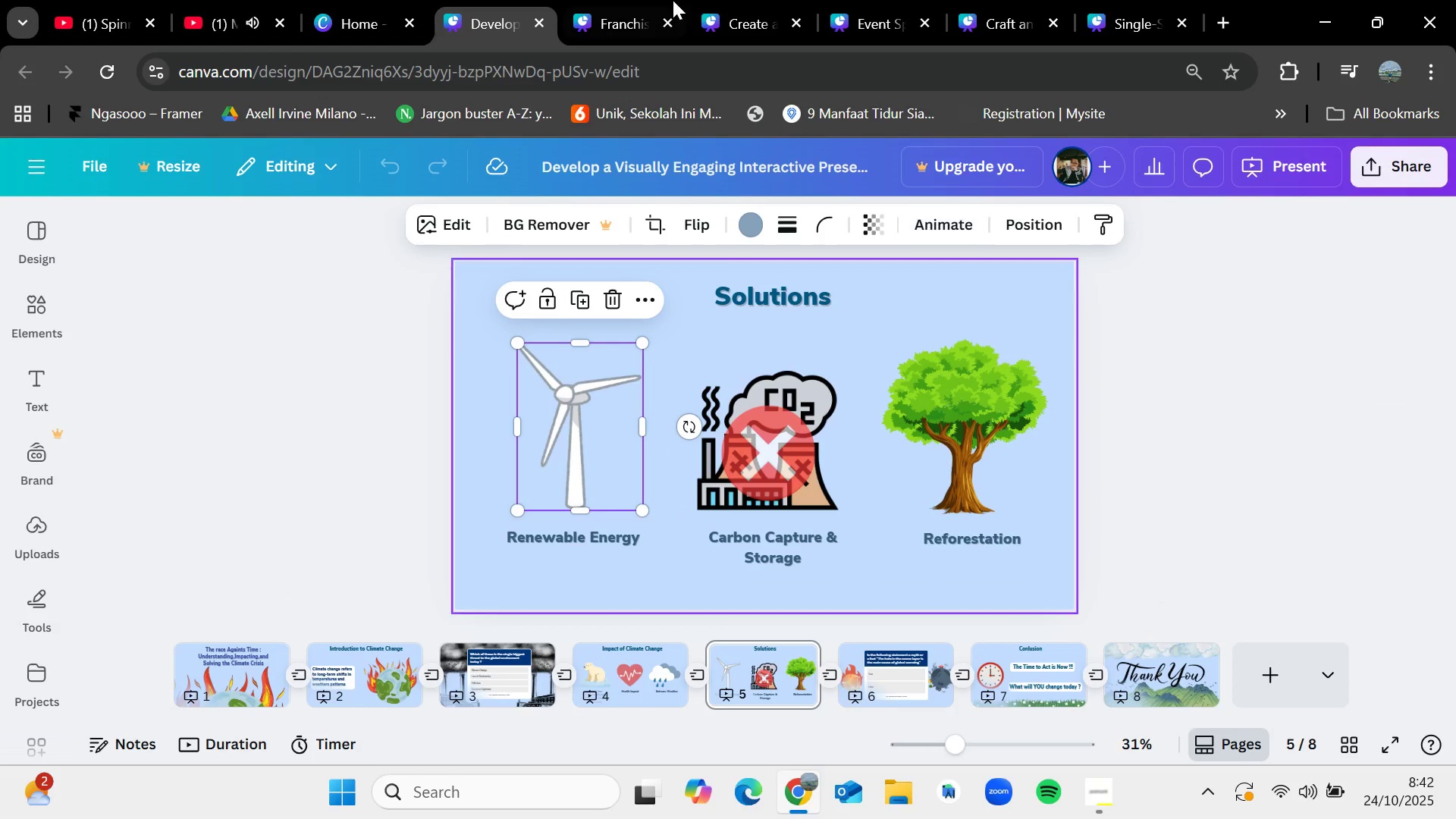 
left_click([643, 0])
 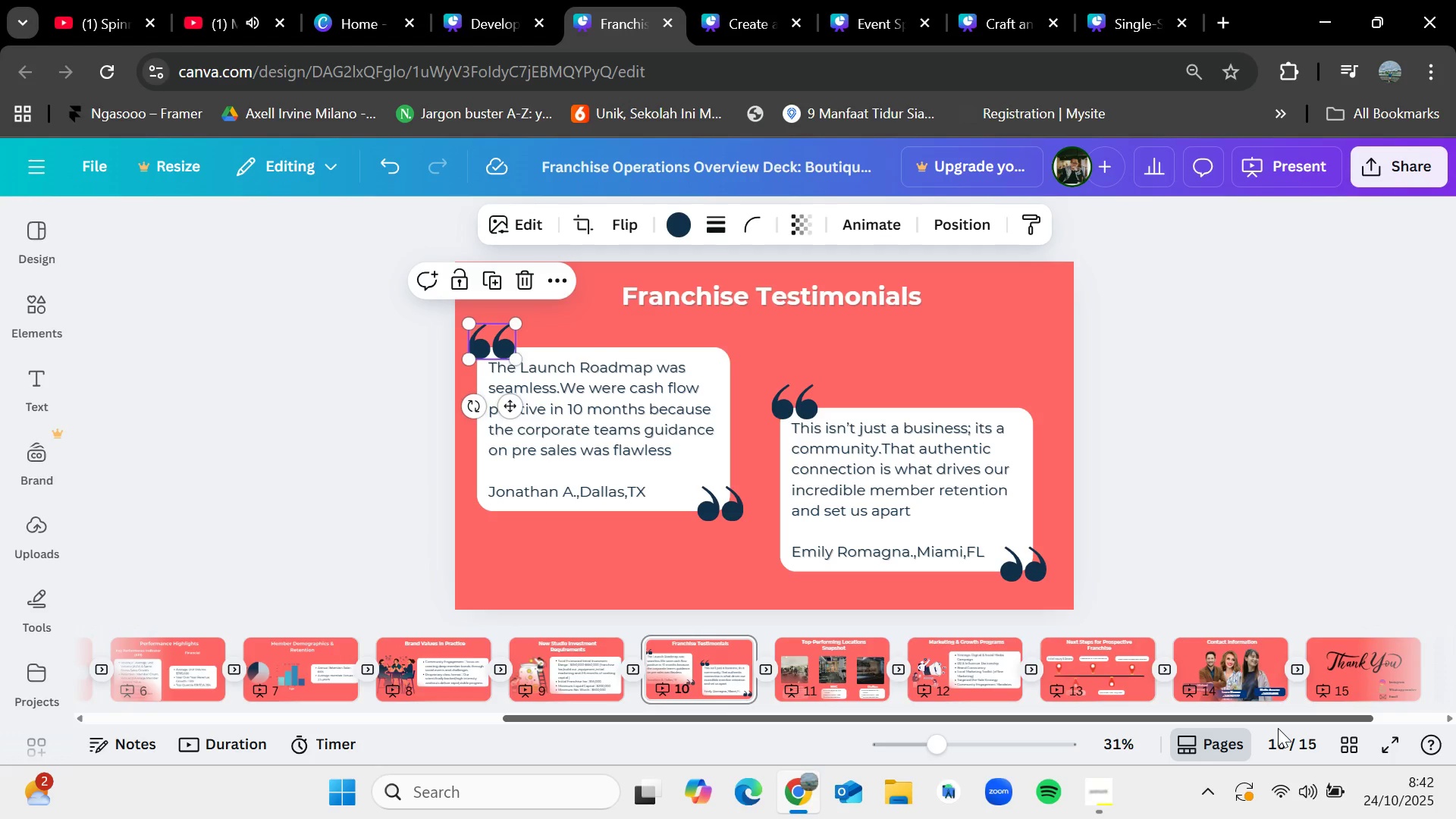 
left_click([1161, 672])
 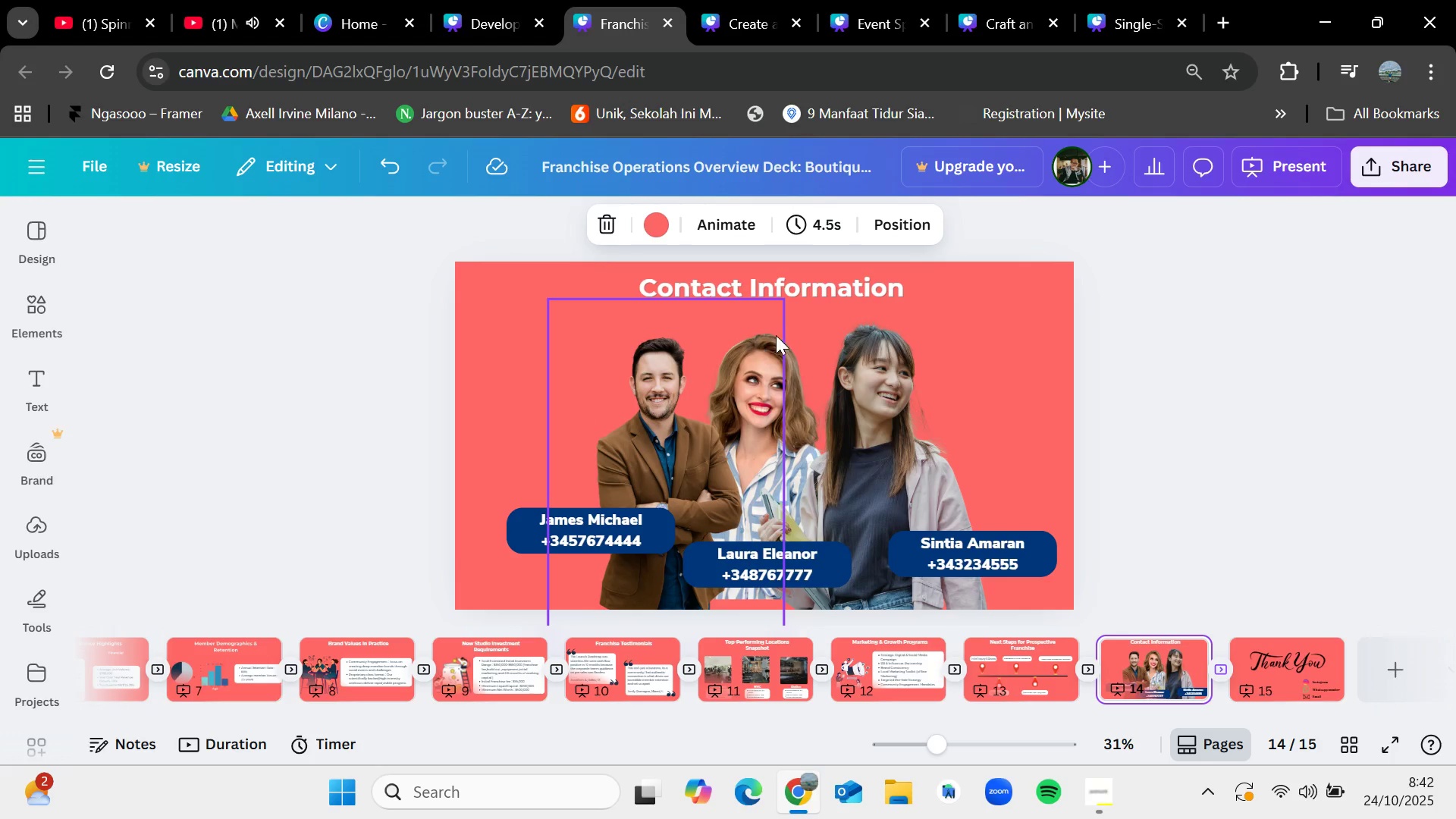 
left_click([788, 352])
 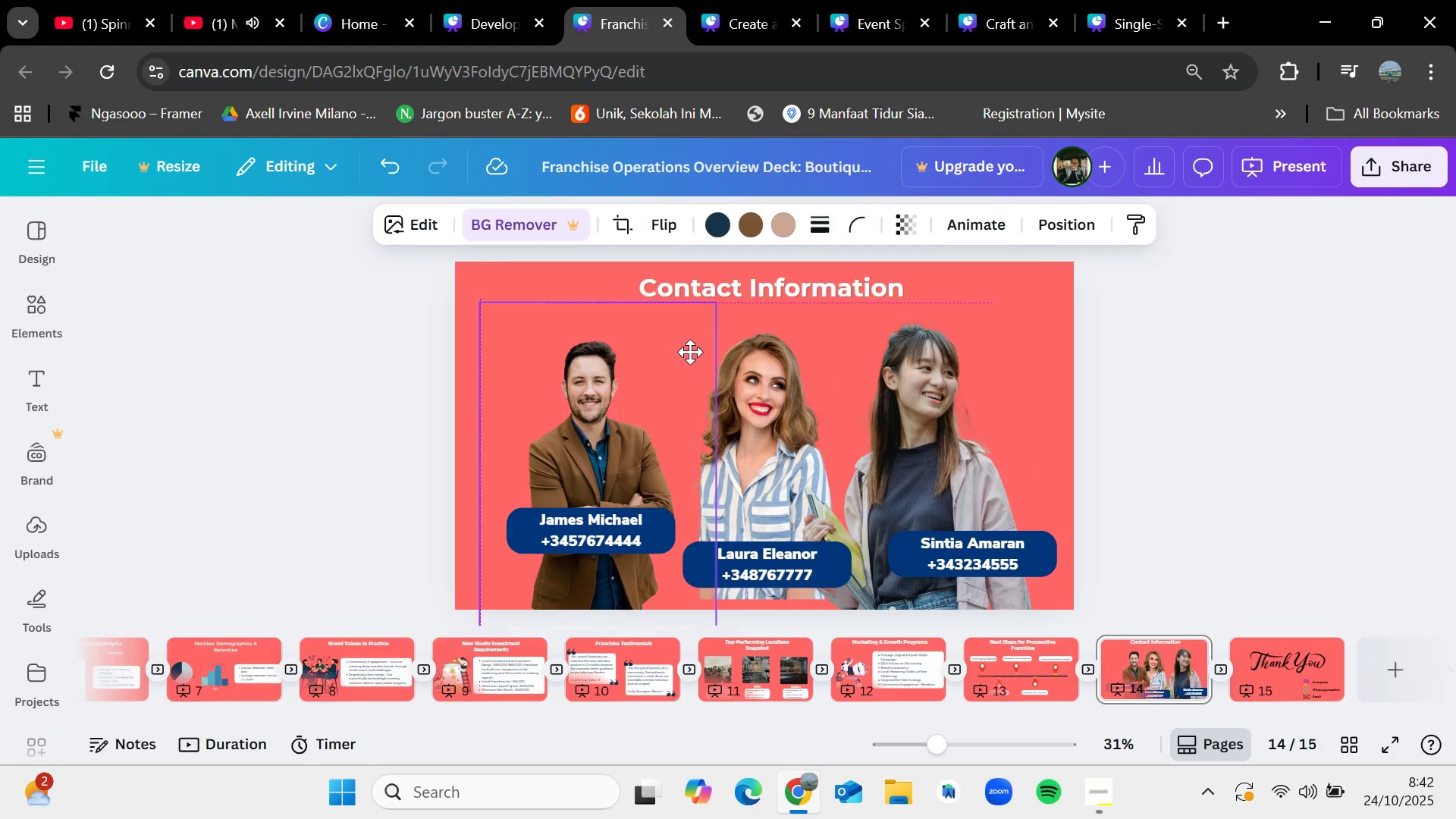 
left_click([750, 351])
 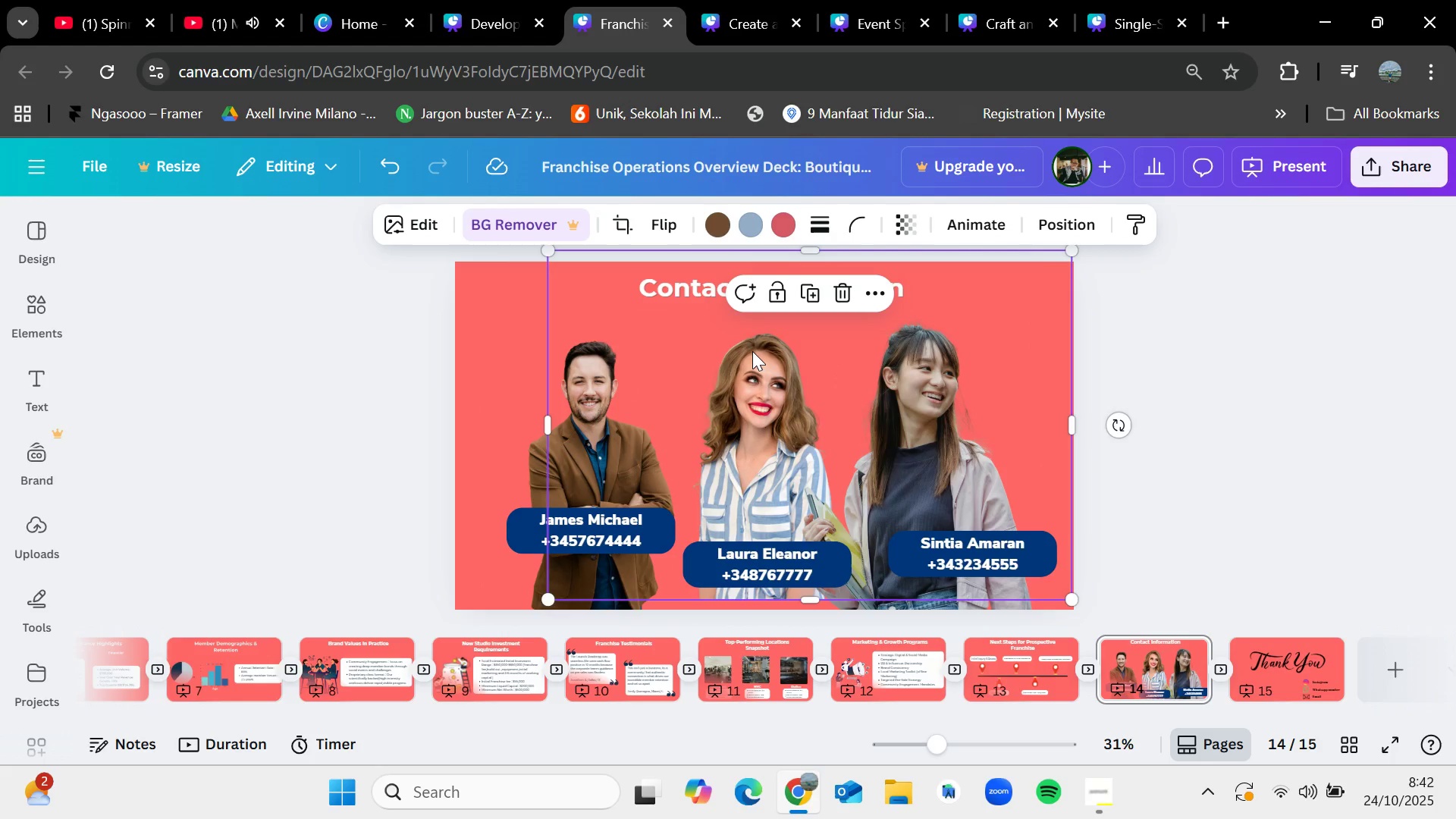 
key(Control+C)
 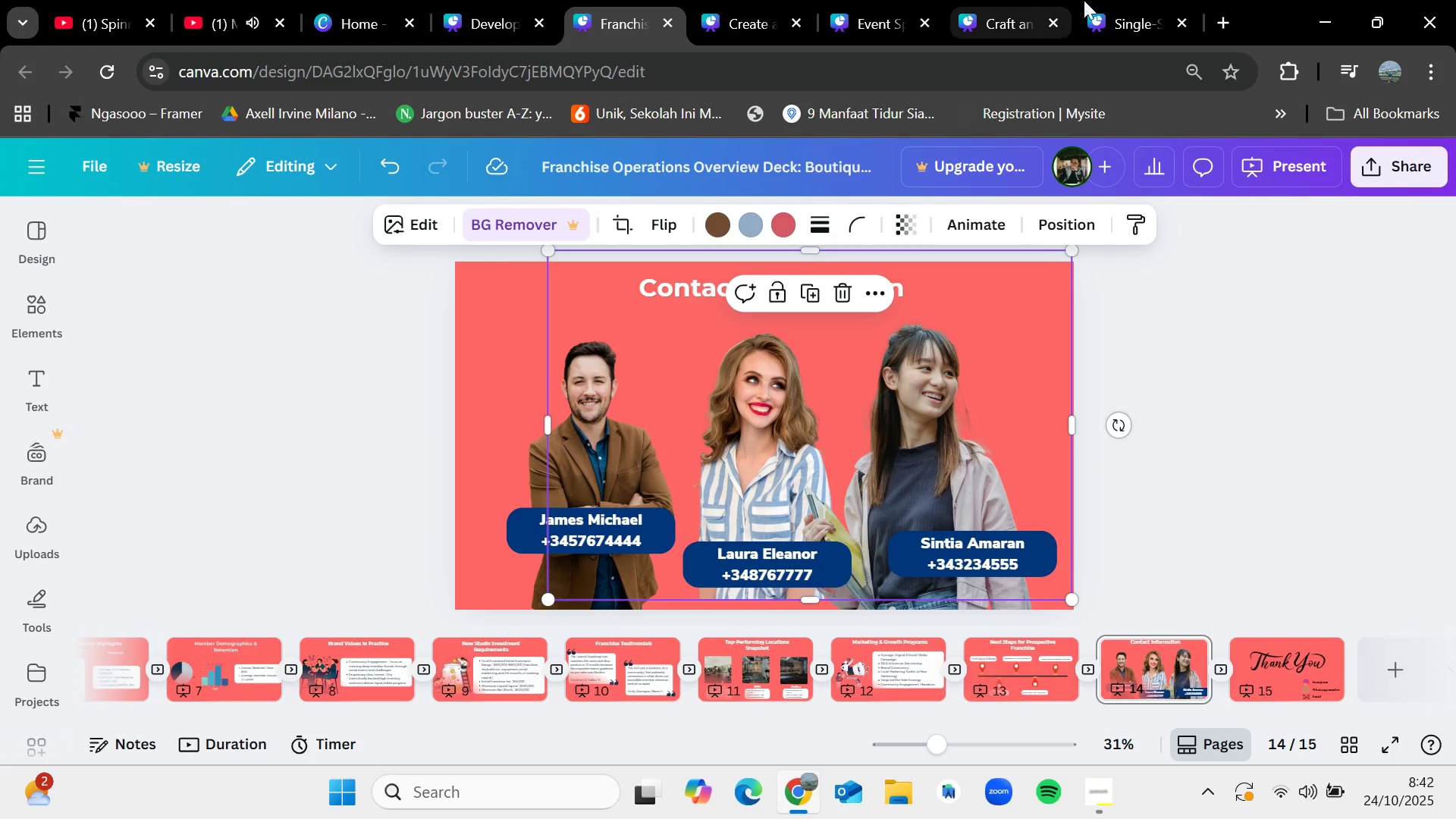 
left_click([1106, 0])
 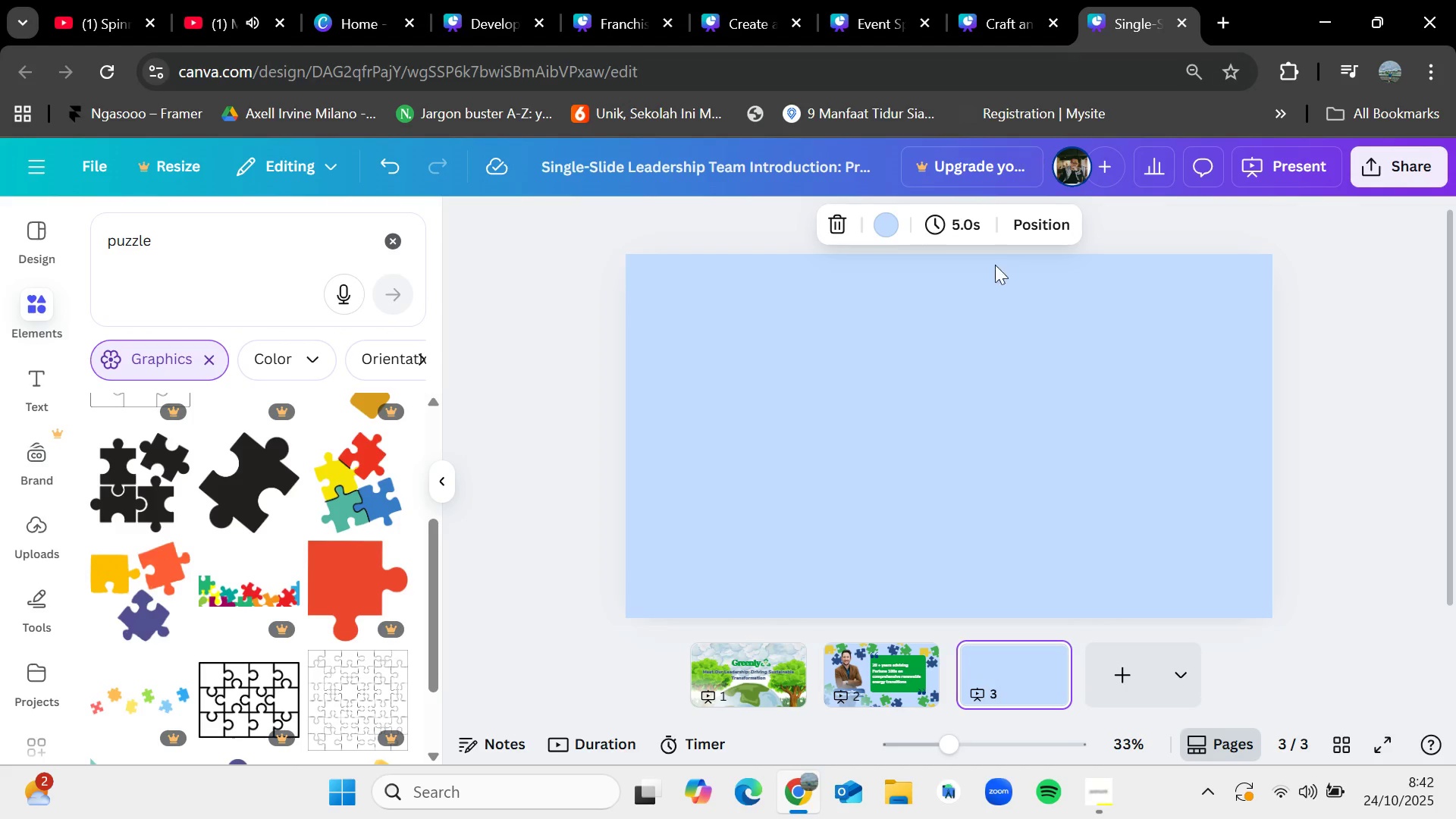 
key(Control+V)
 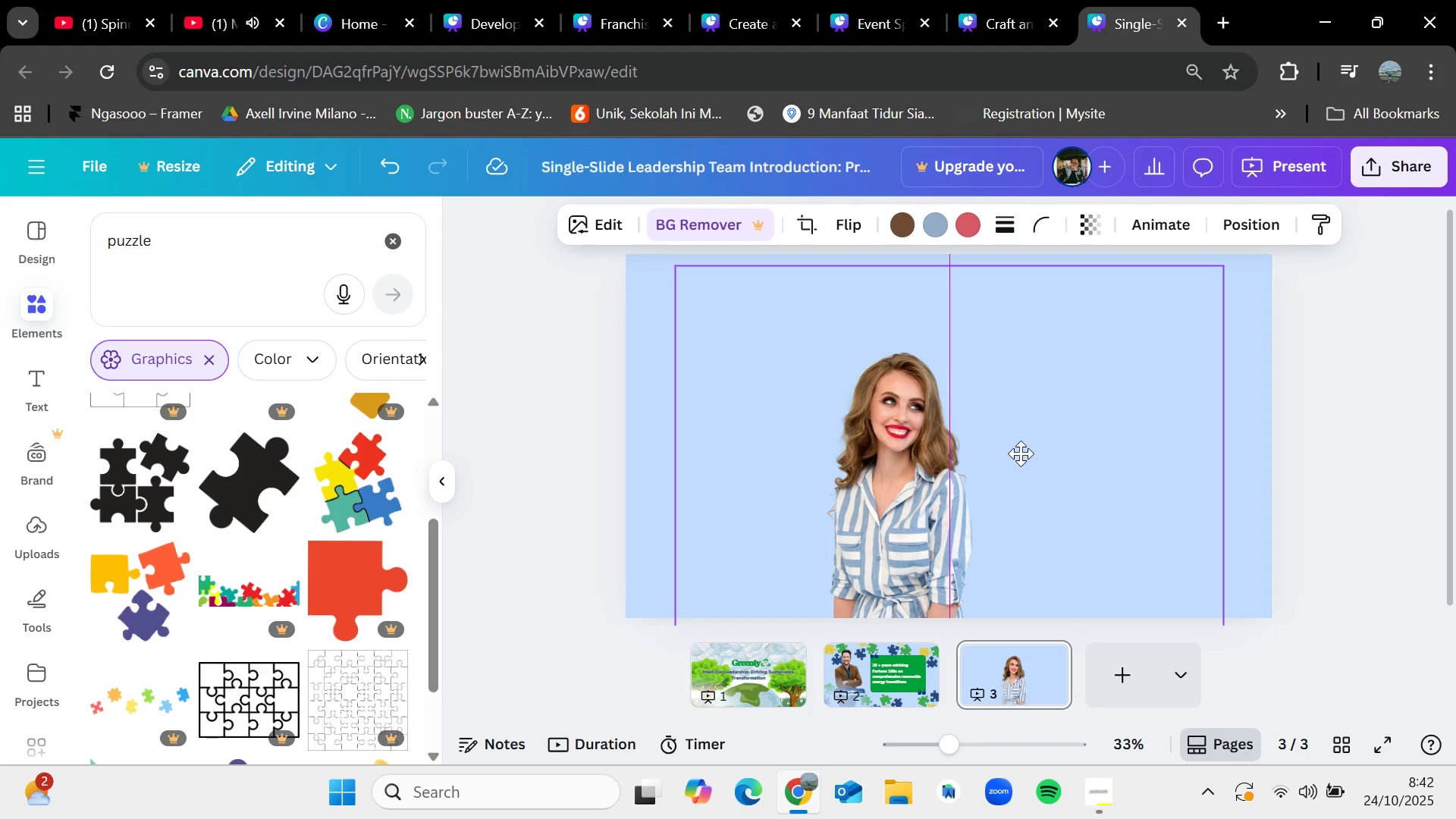 
double_click([977, 444])
 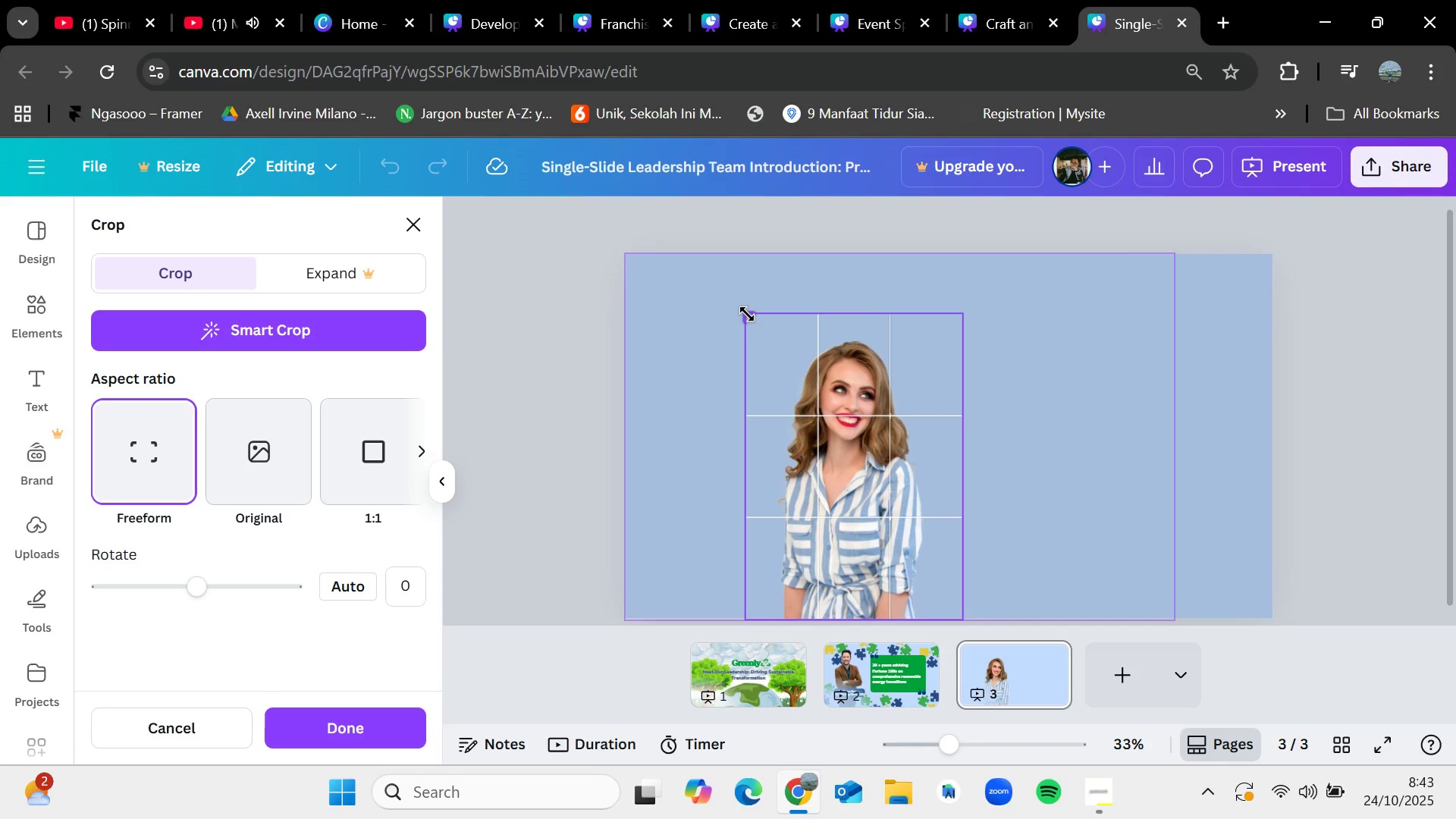 
wait(12.9)
 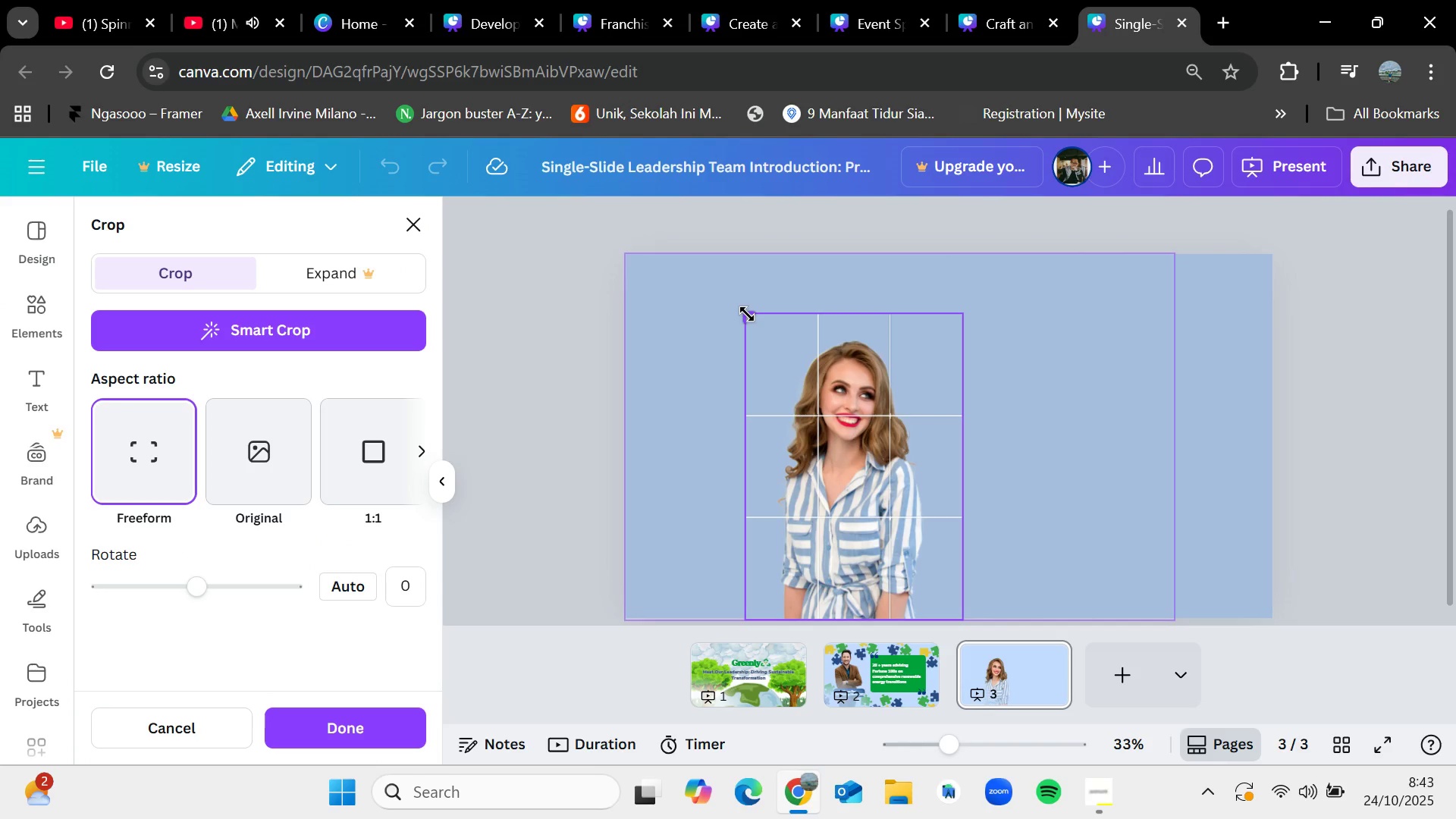 
left_click([393, 727])
 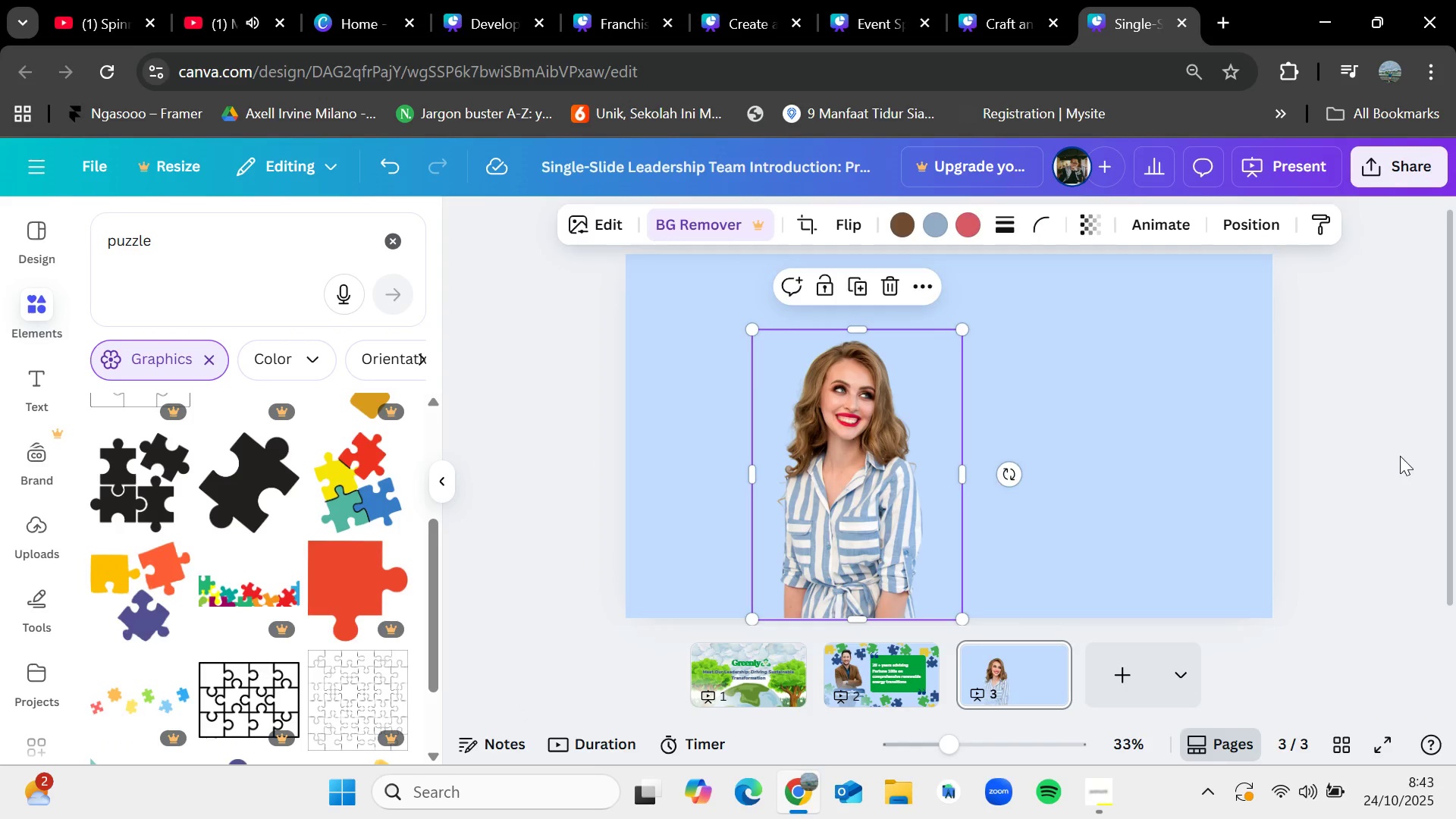 
left_click([860, 468])
 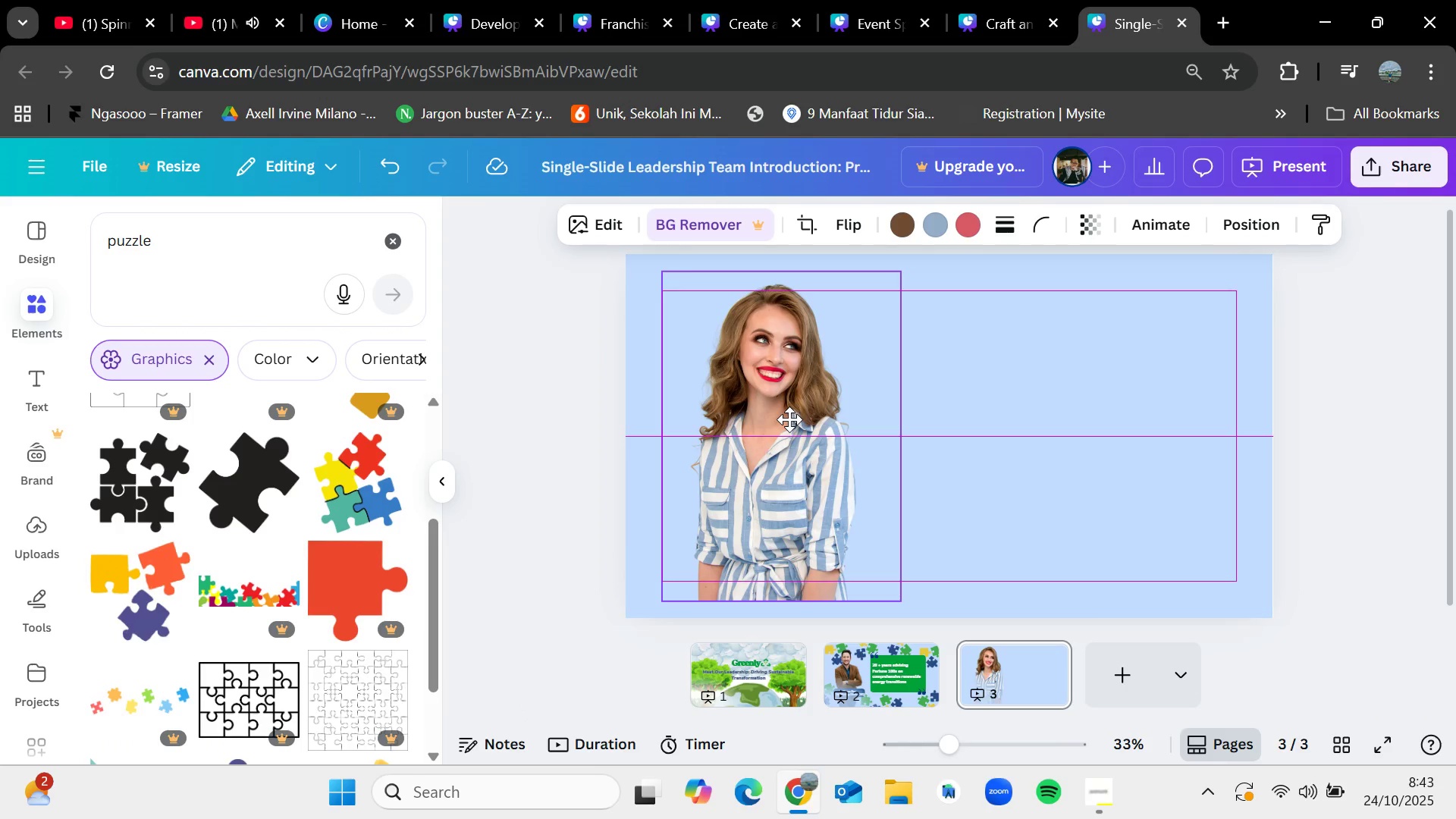 
wait(5.59)
 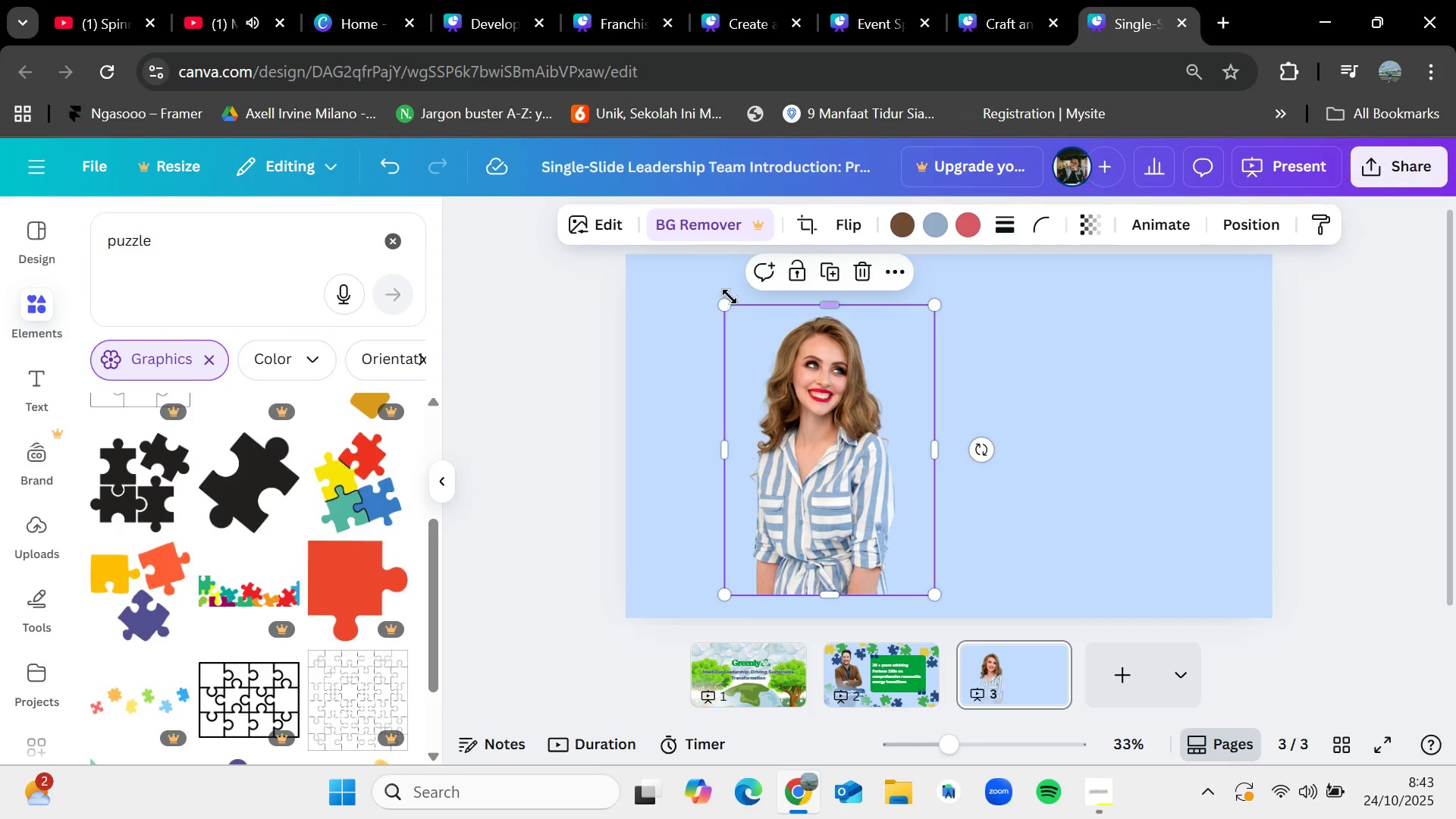 
left_click([1398, 437])
 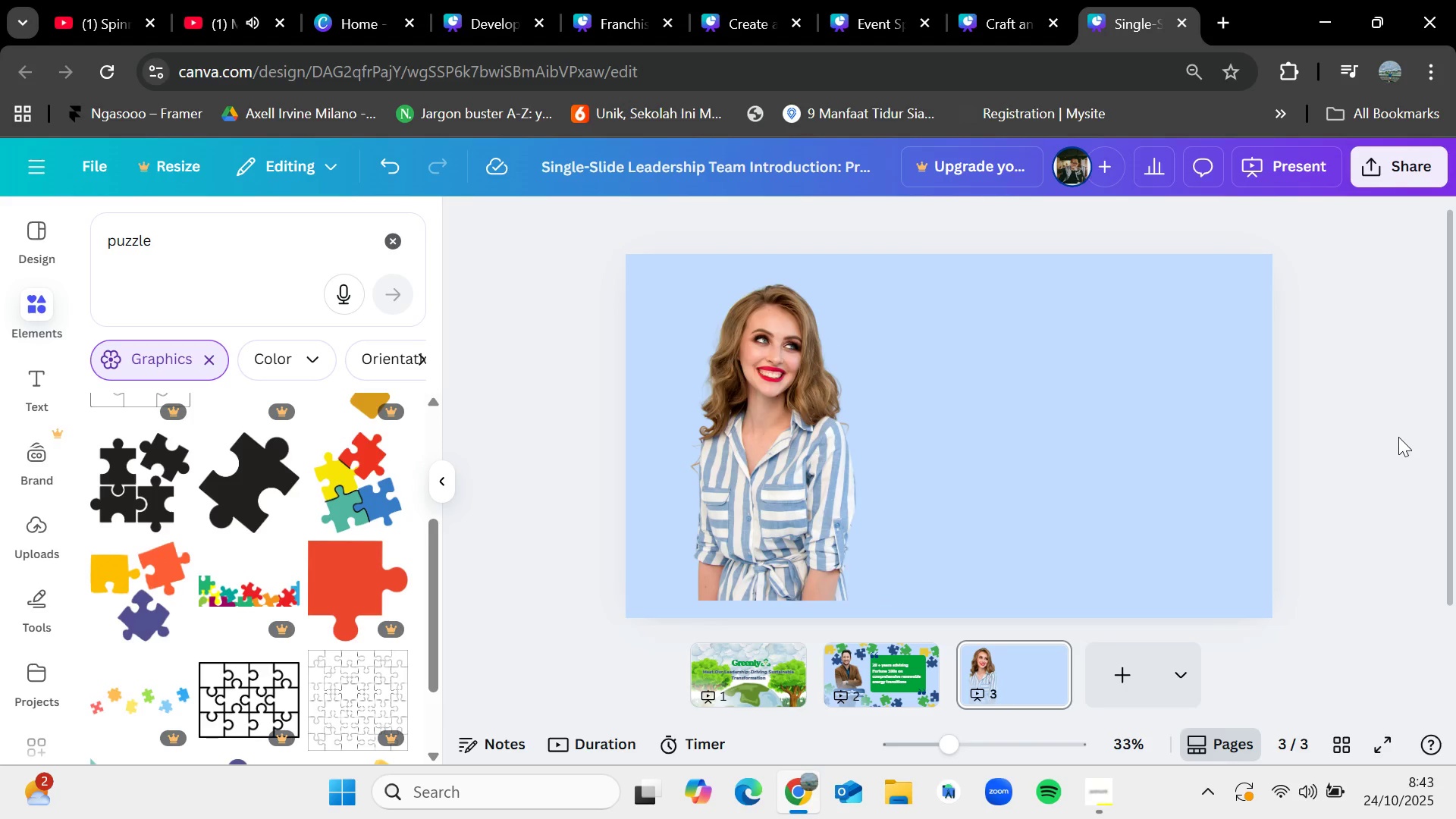 
wait(11.78)
 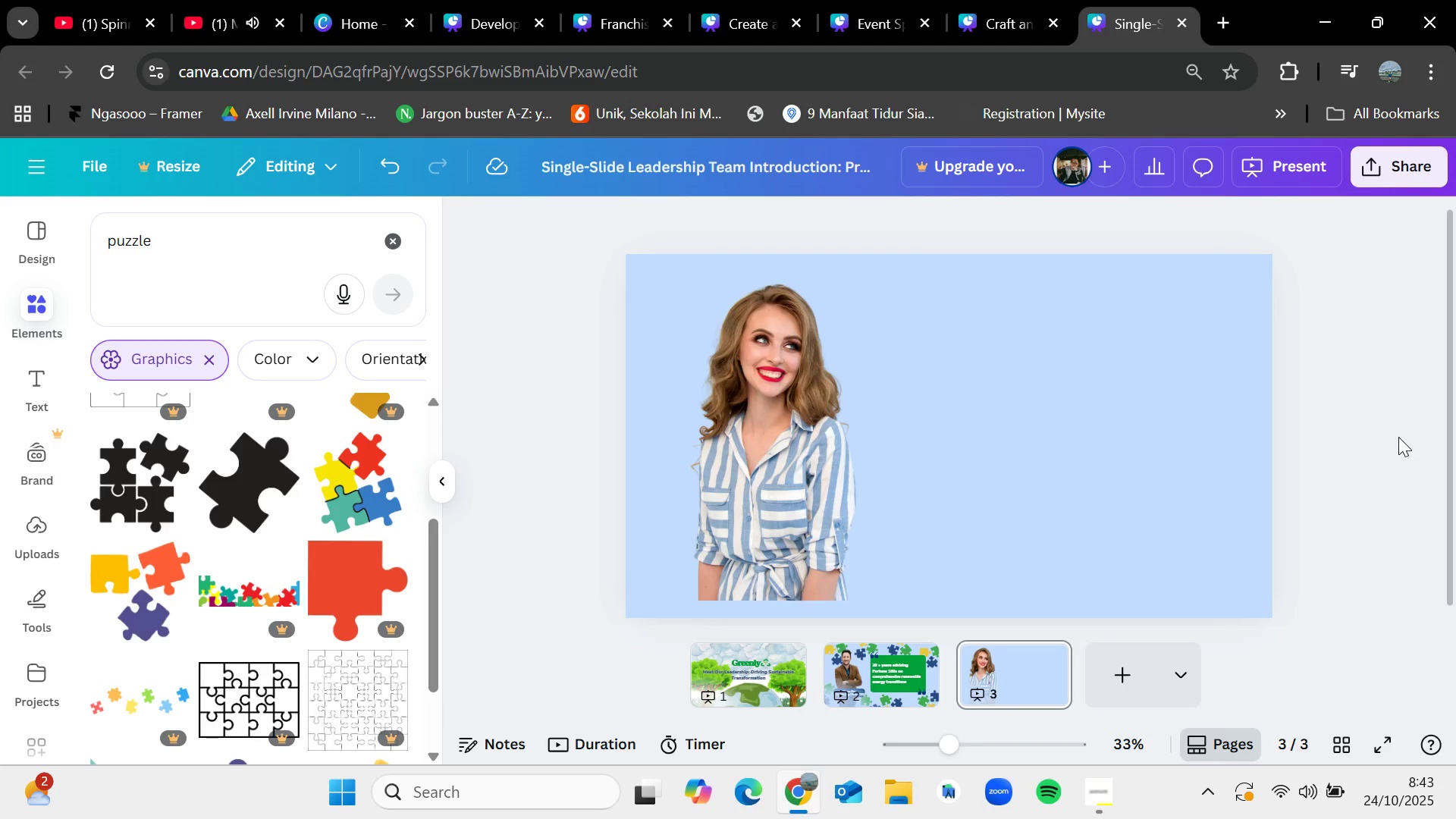 
left_click([791, 422])
 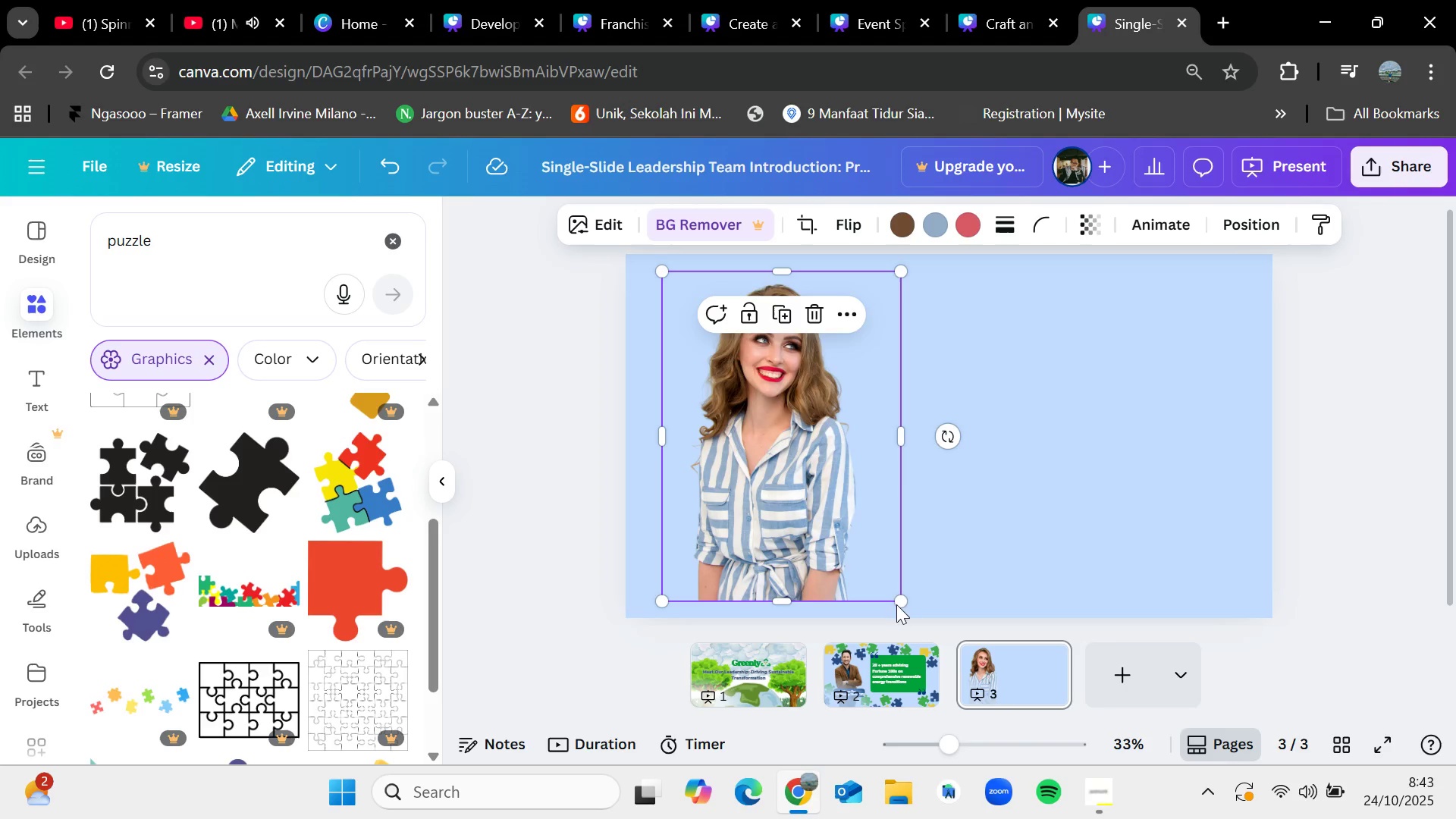 
left_click([896, 670])
 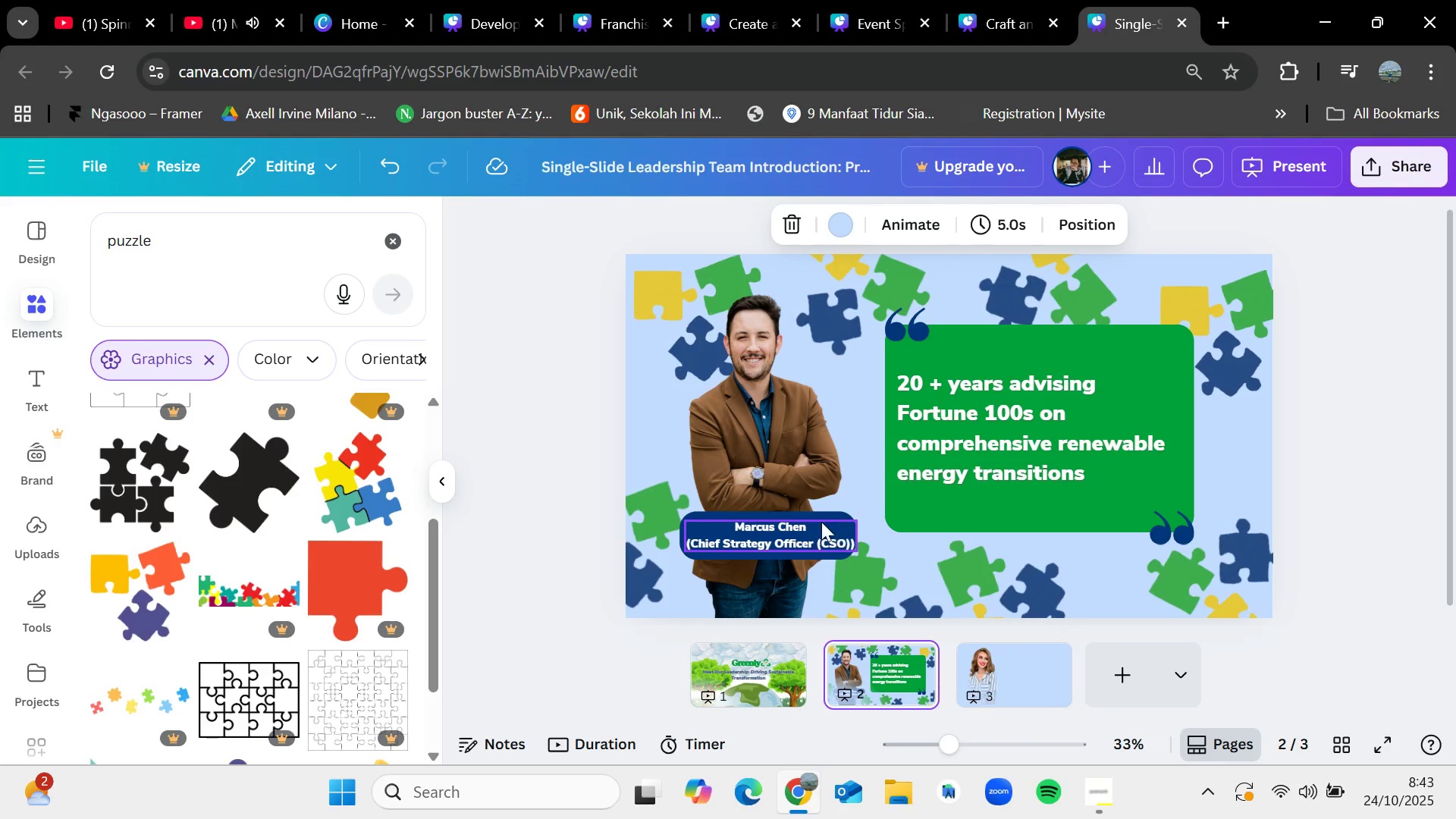 
left_click([827, 518])
 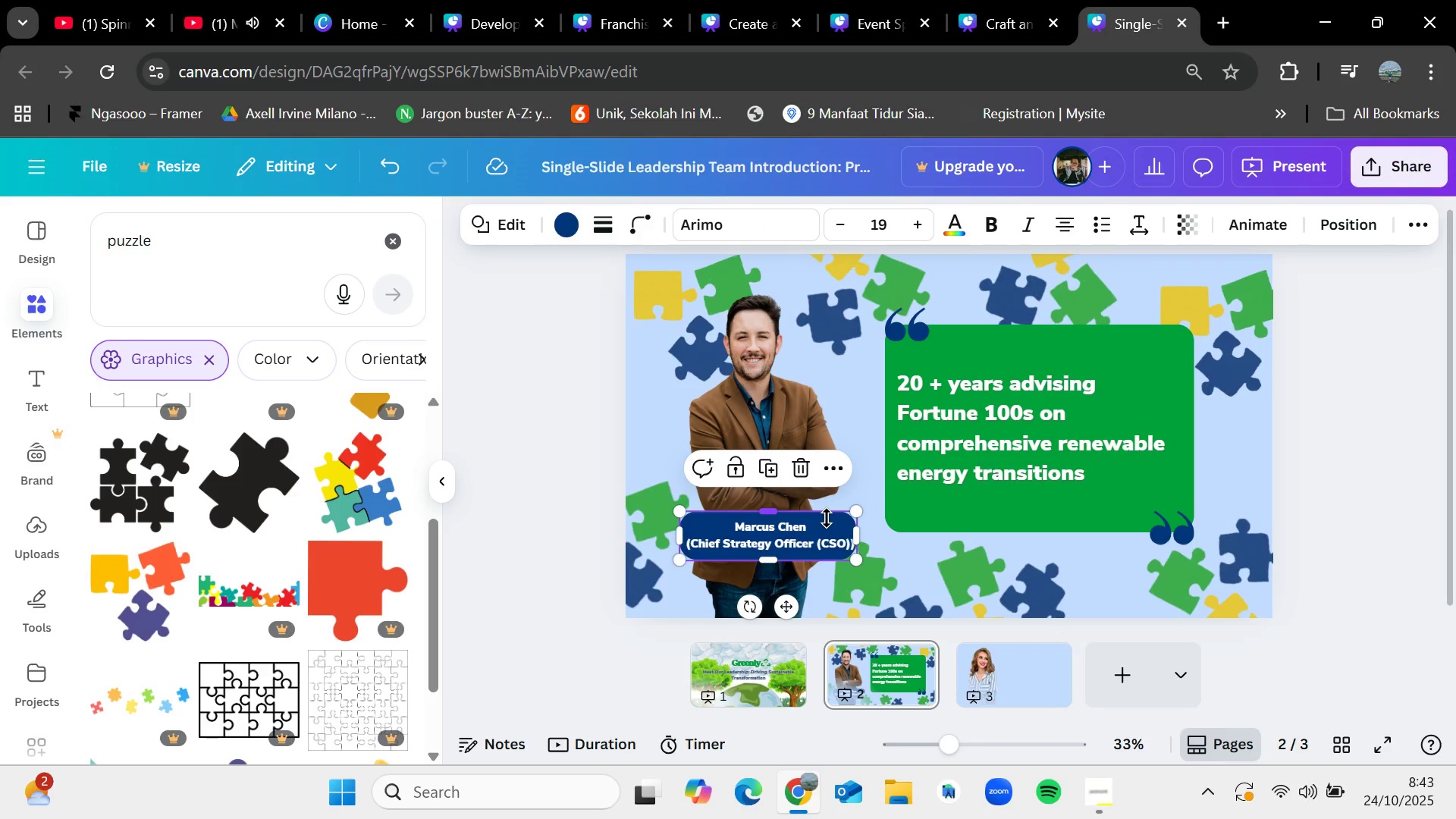 
hold_key(key=ShiftLeft, duration=1.31)
left_click([784, 538])
 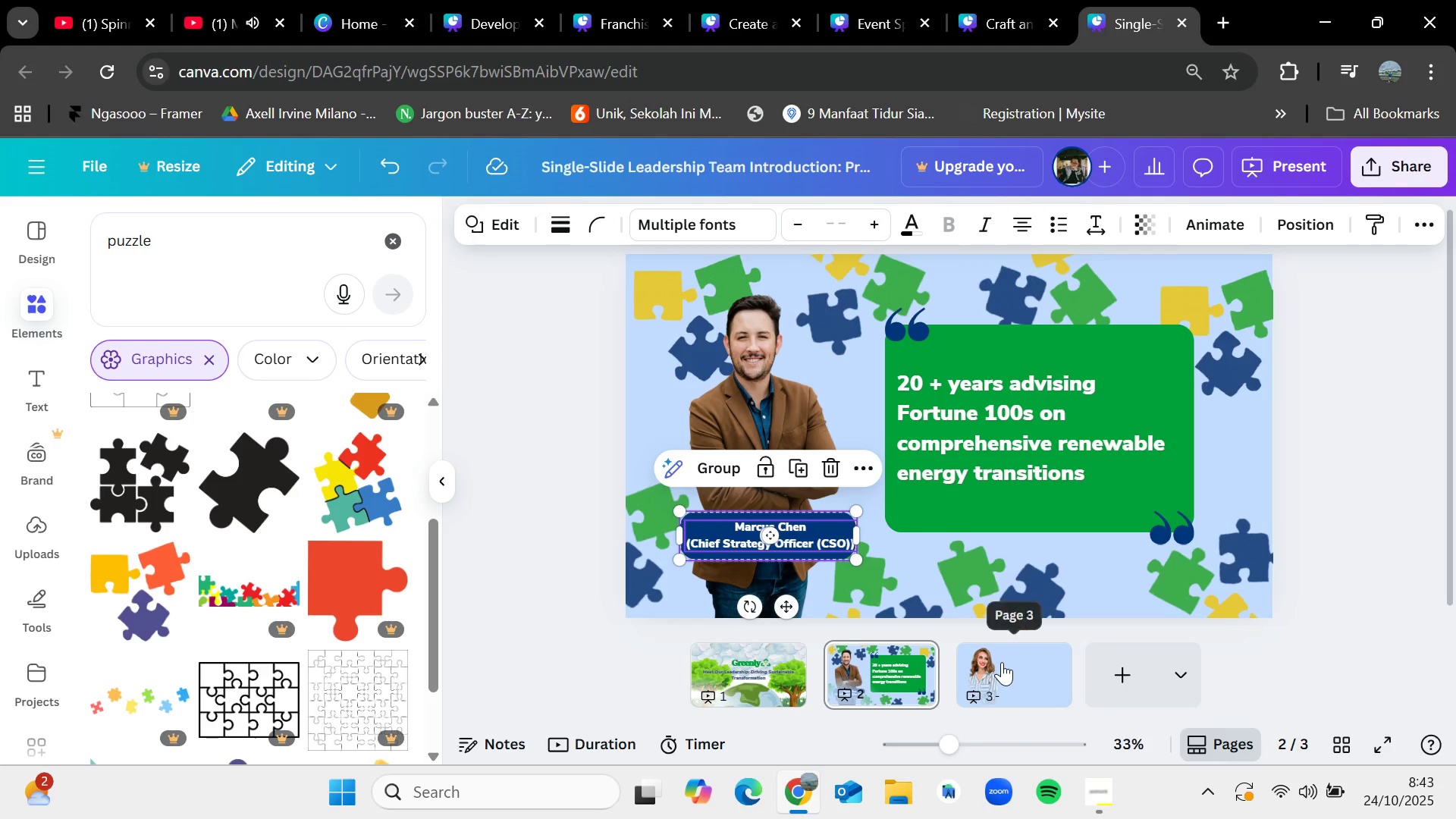 
key(Control+C)
 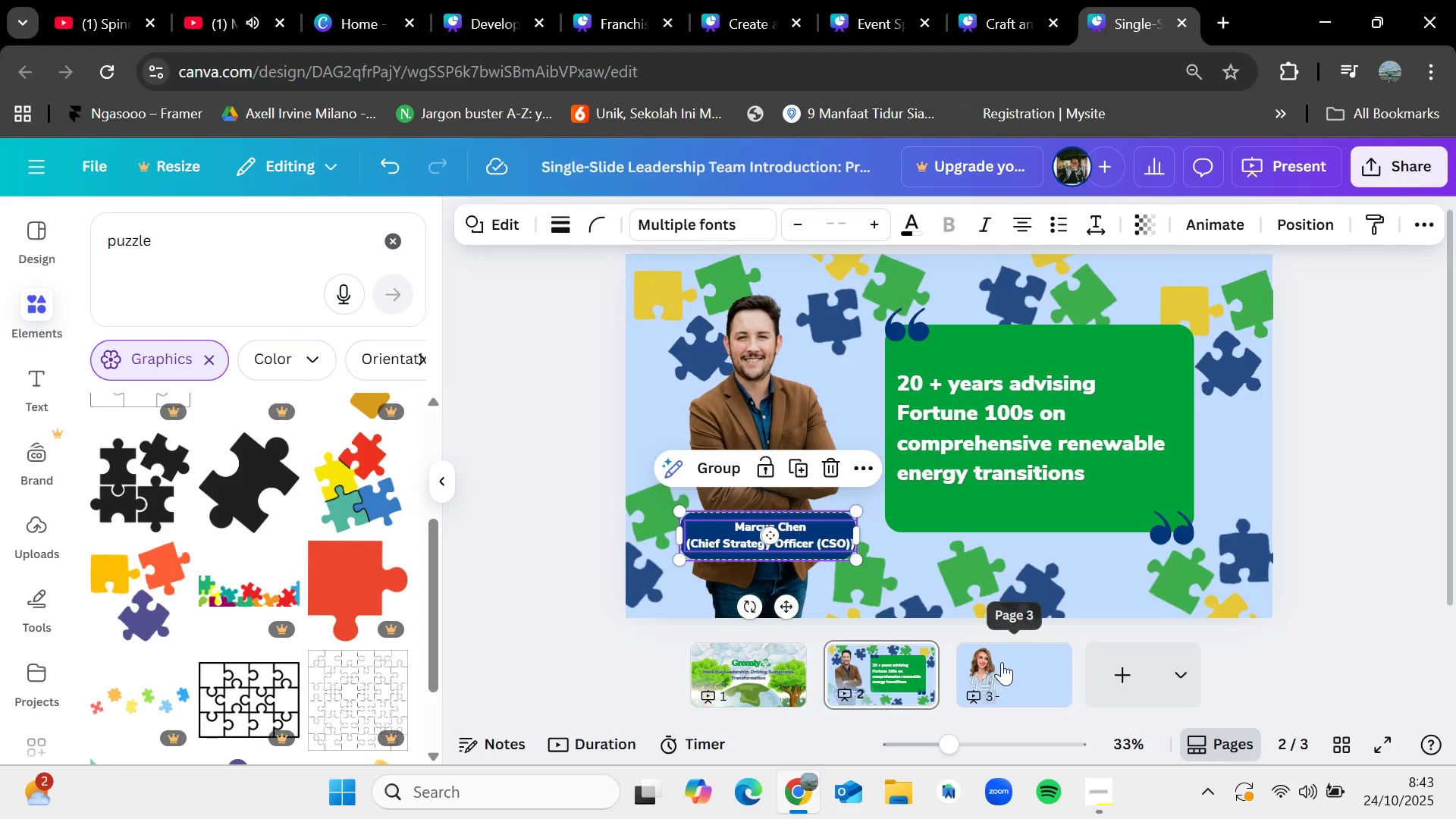 
left_click([1002, 662])
 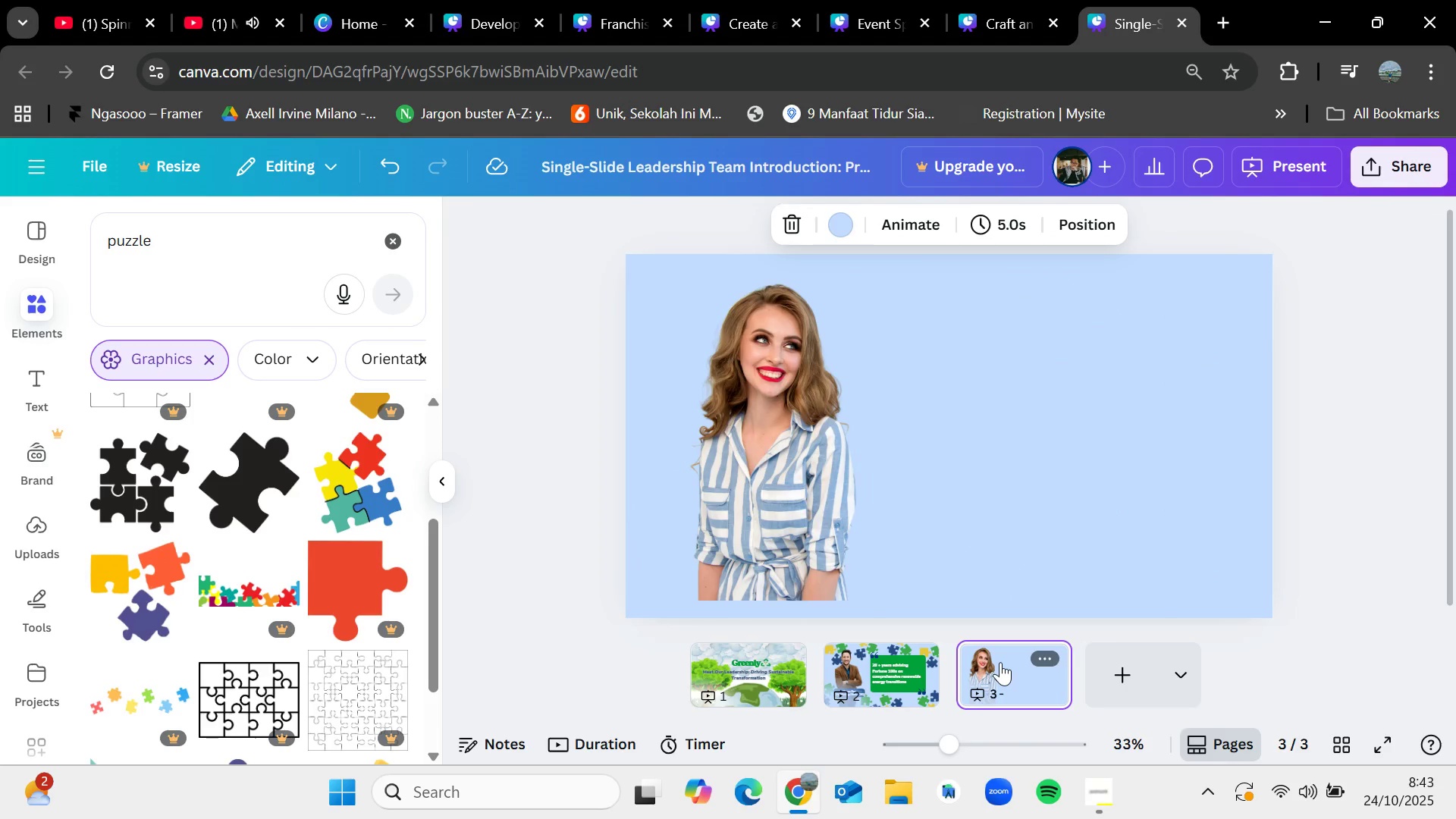 
key(Control+V)
 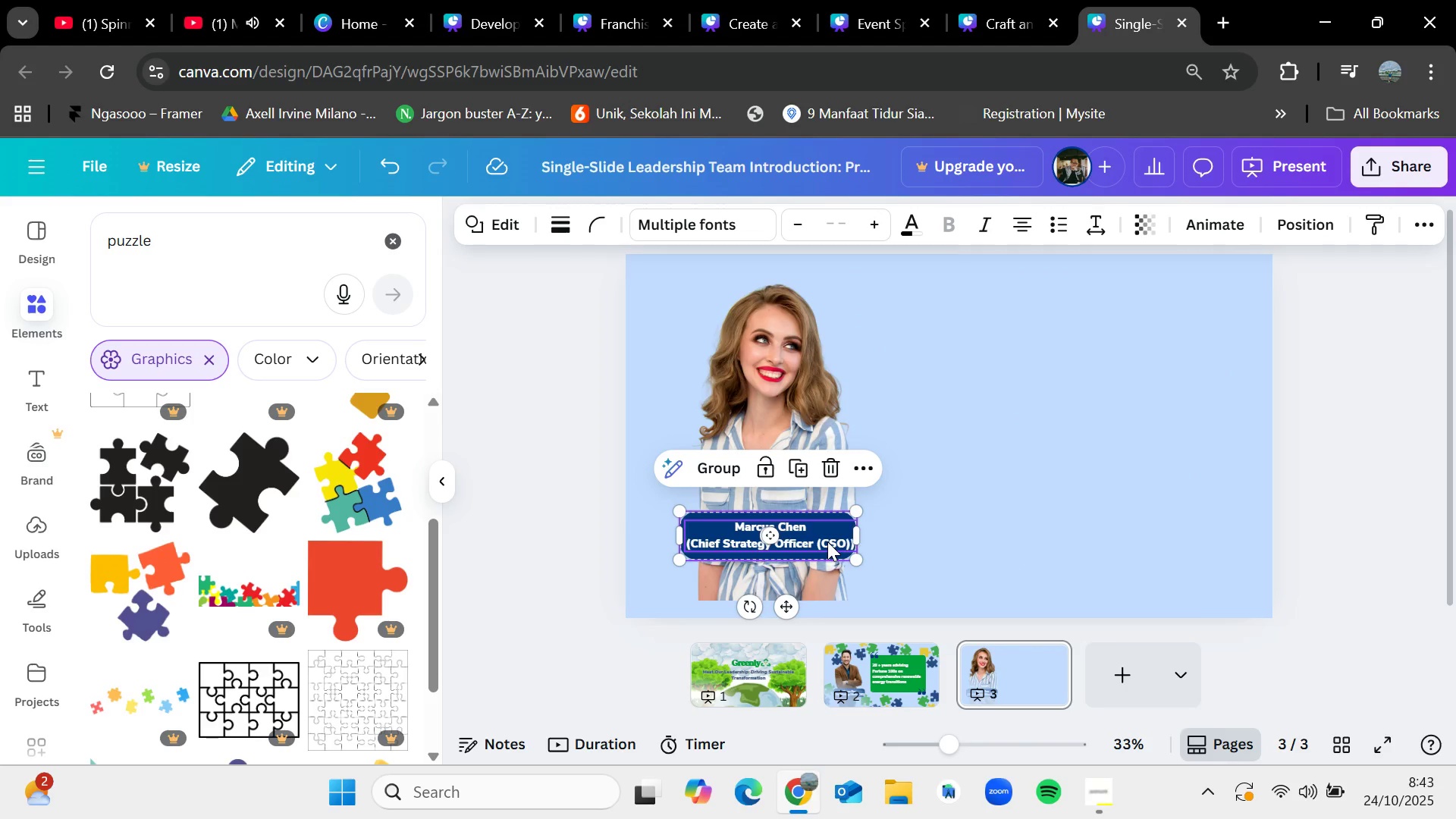 
left_click([1007, 529])
 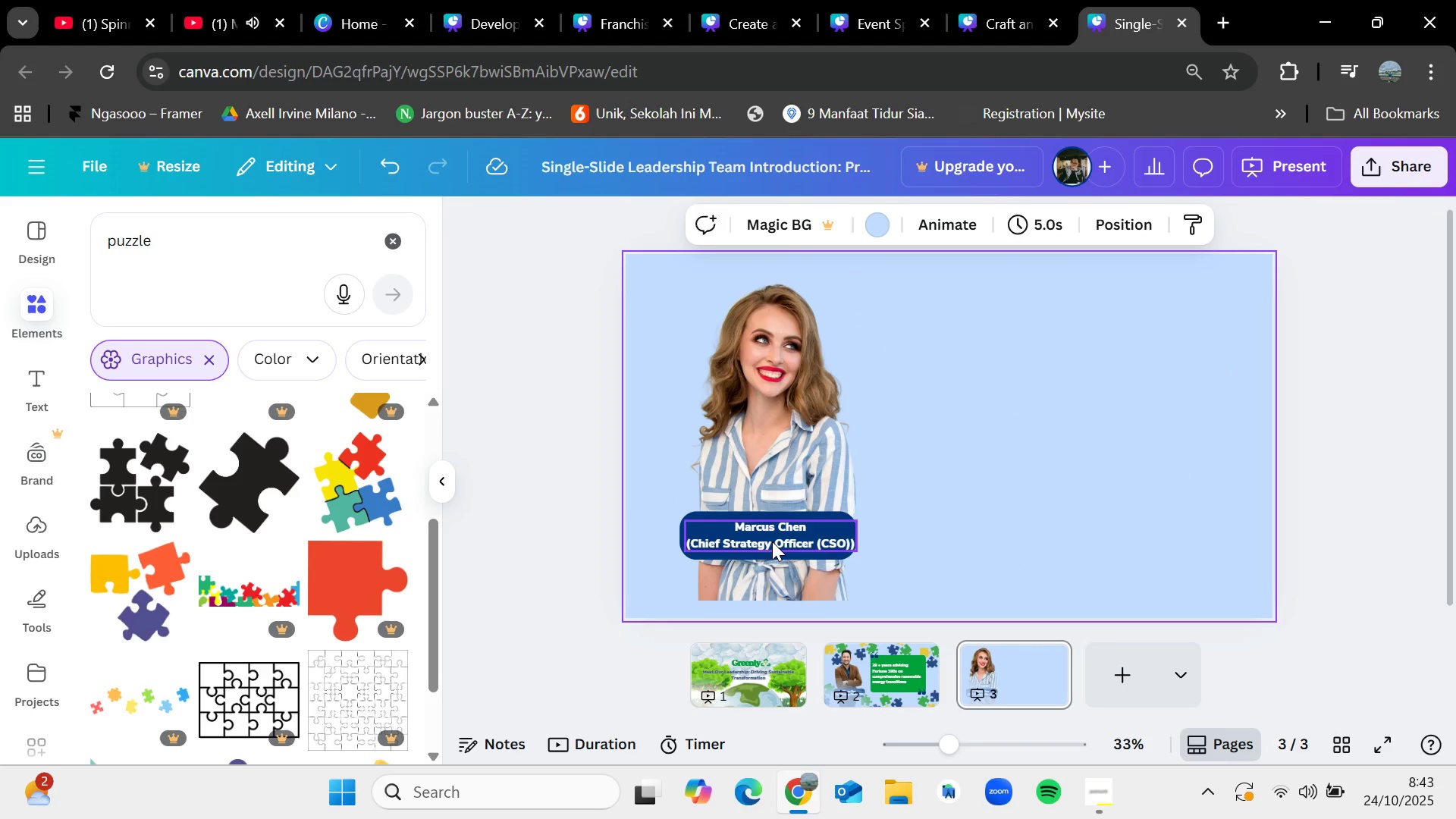 
wait(7.02)
 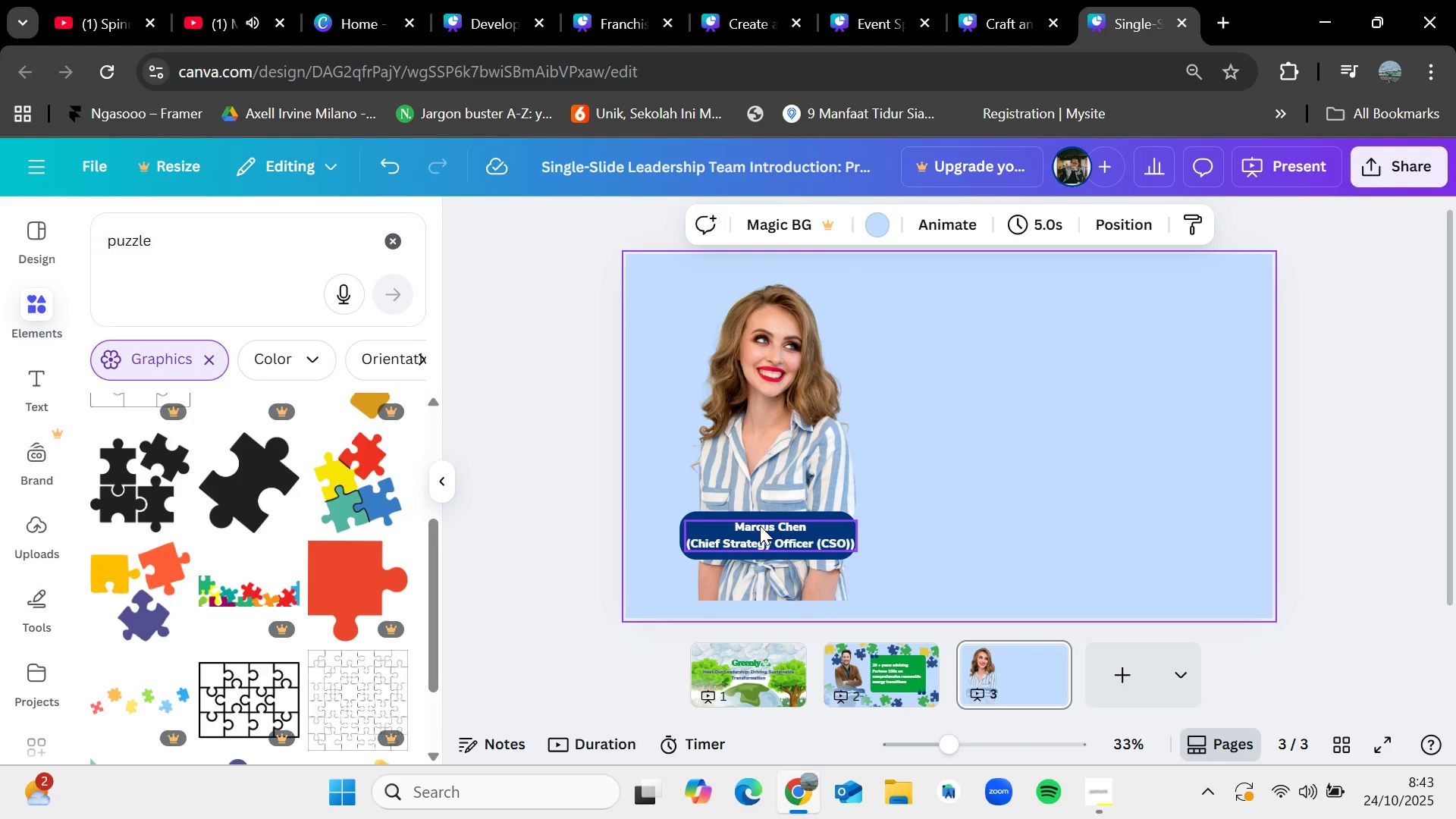 
double_click([805, 528])
 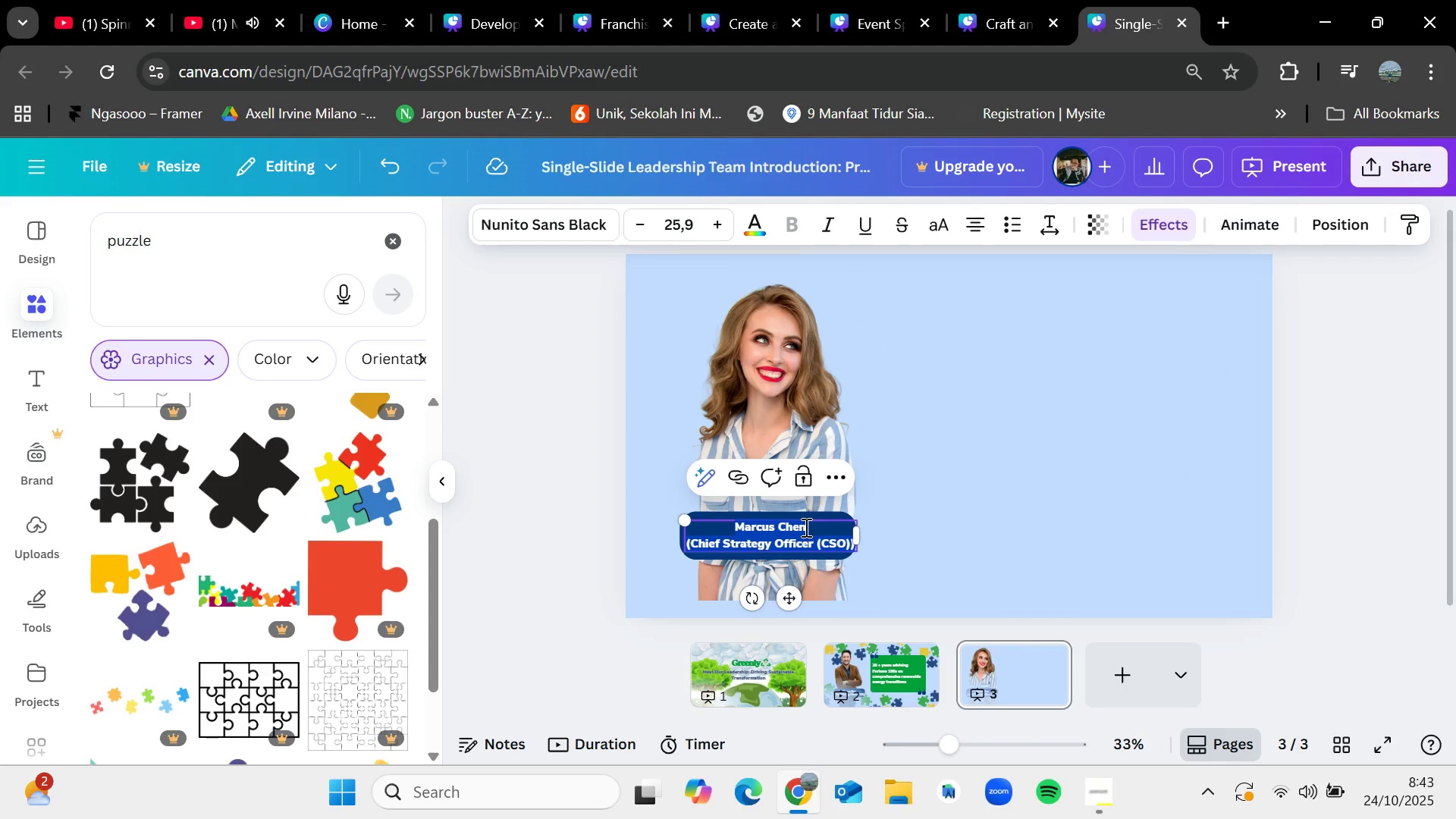 
left_click([805, 527])
 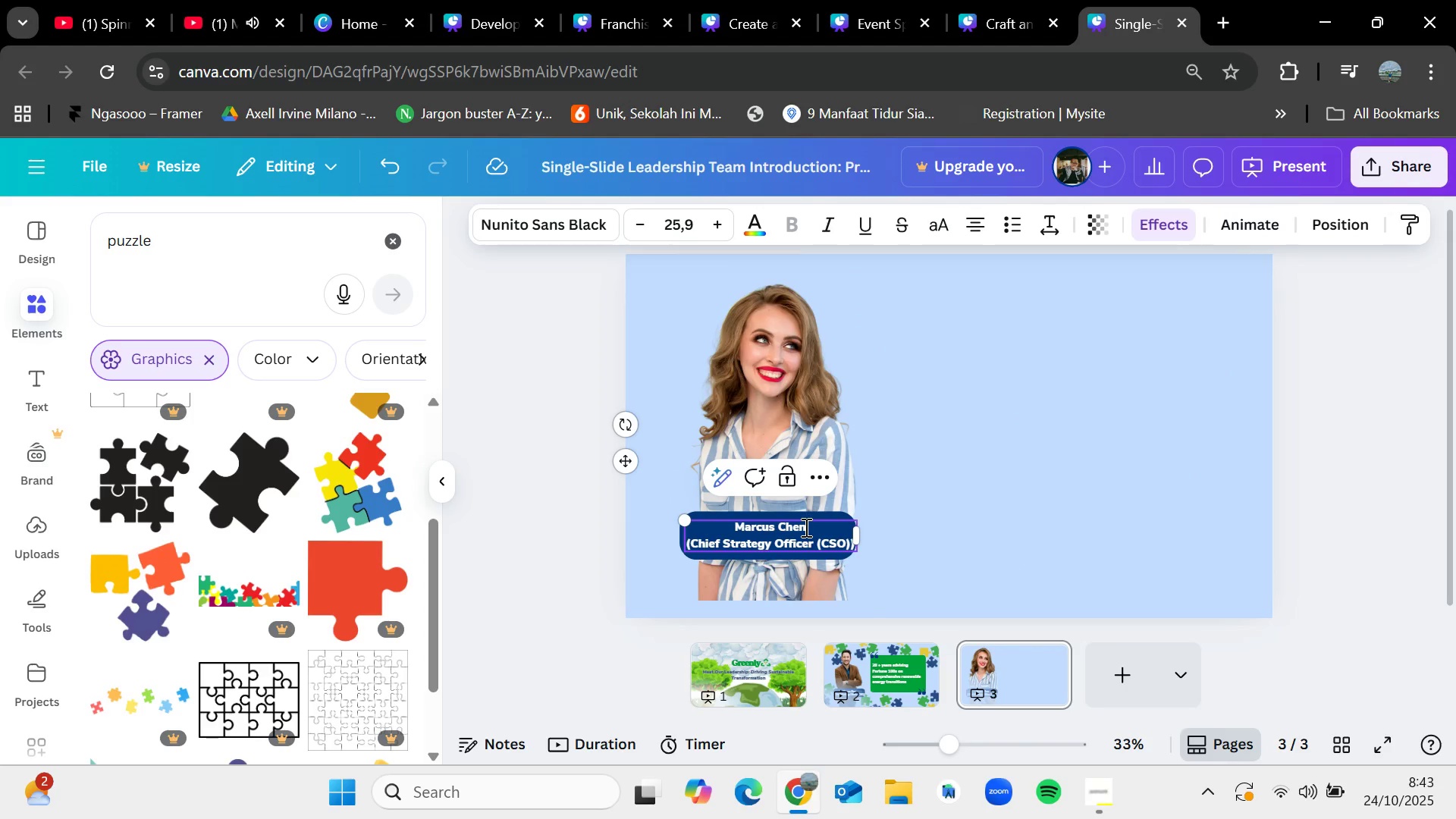 
key(Backspace)
 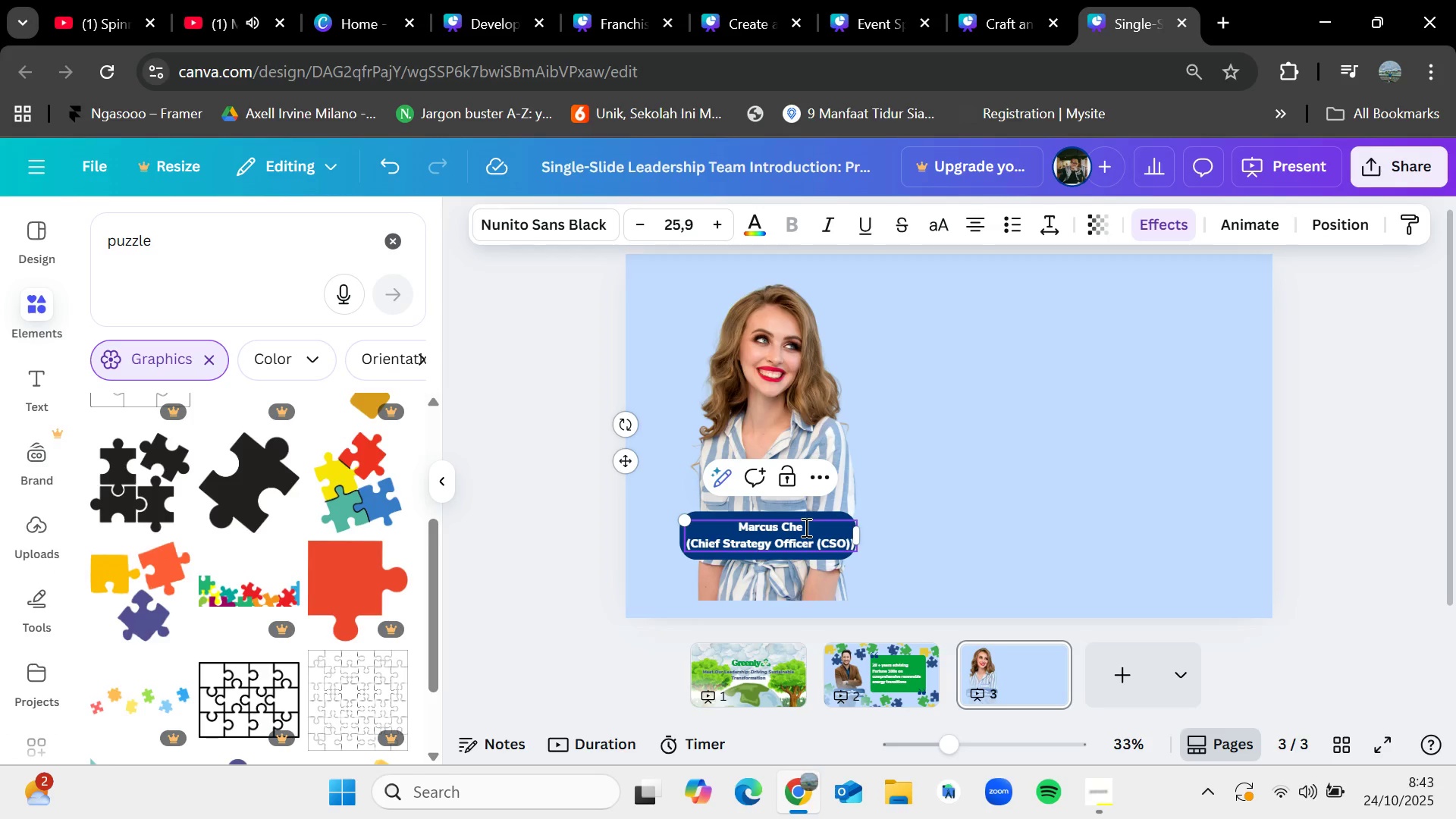 
key(Backspace)
 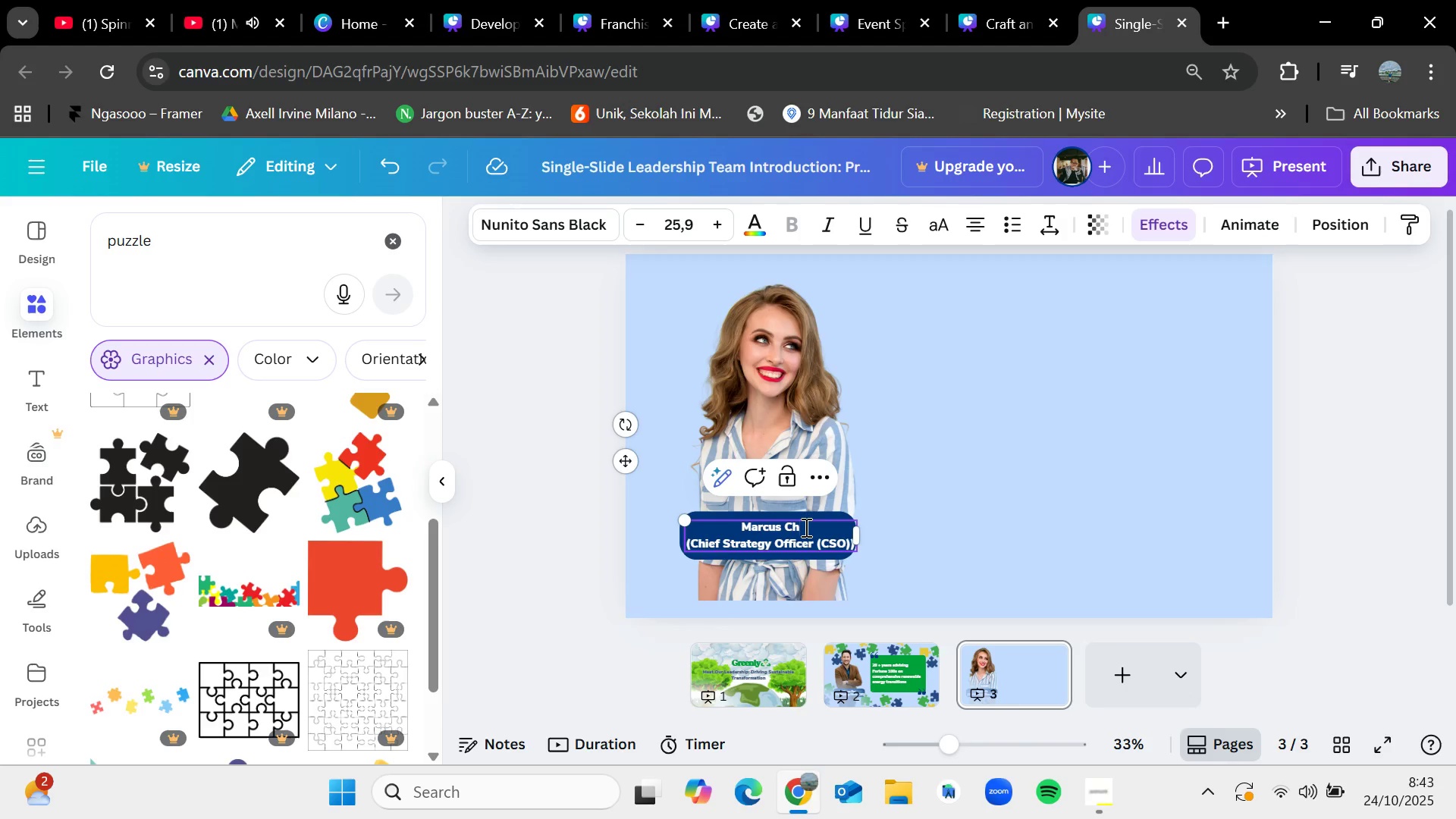 
key(Backspace)
 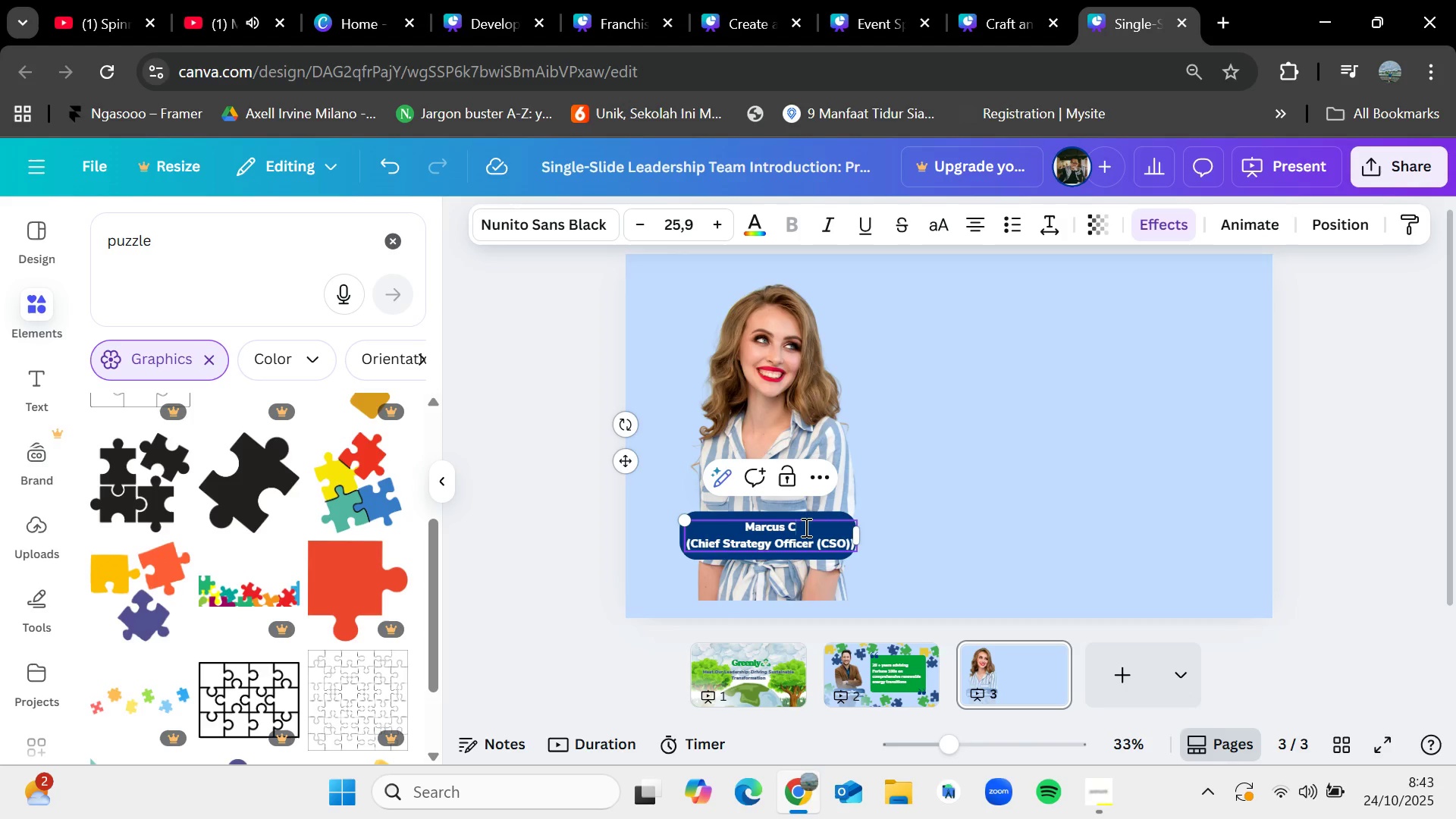 
key(Backspace)
 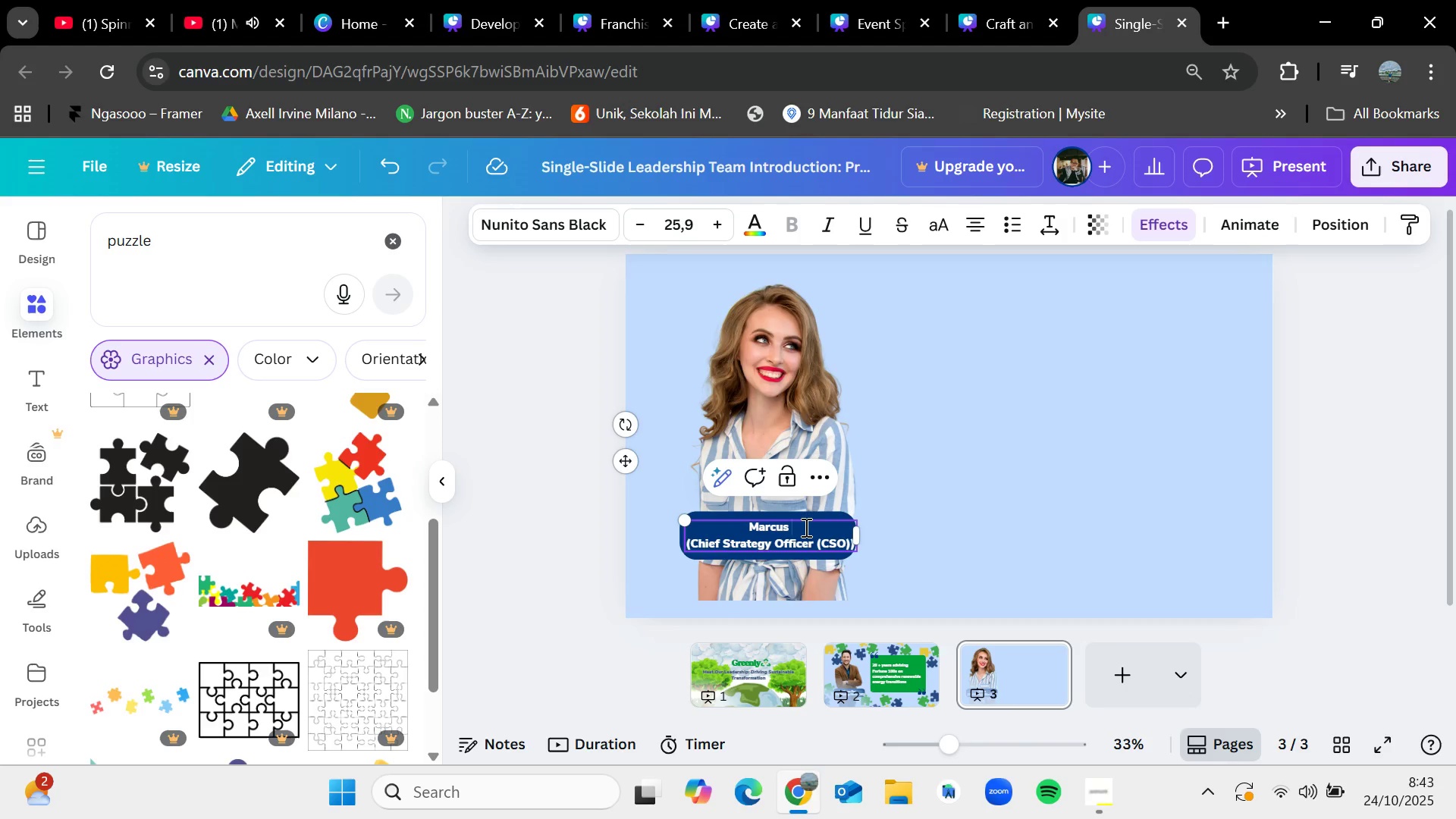 
key(Backspace)
 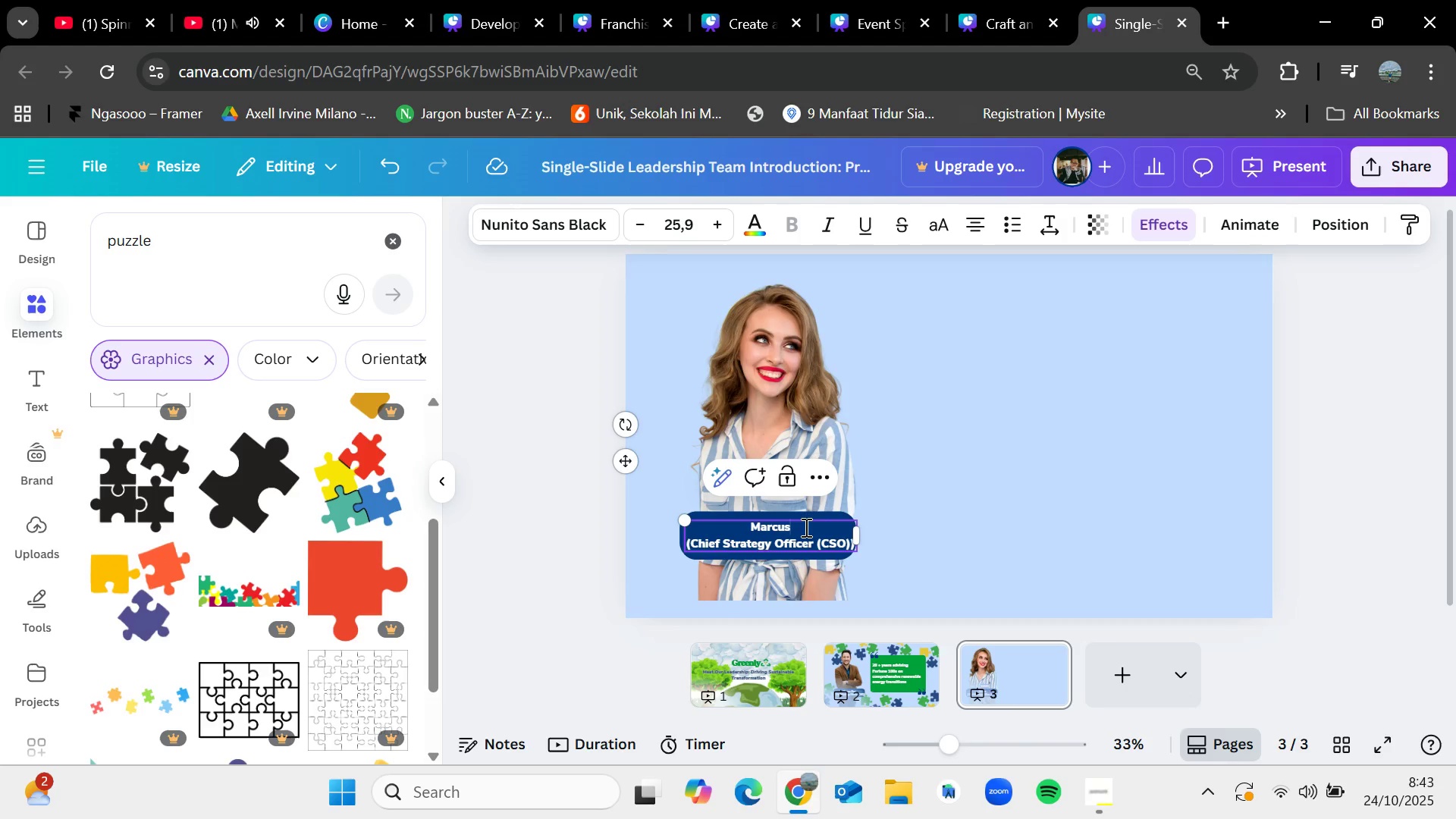 
key(Backspace)
 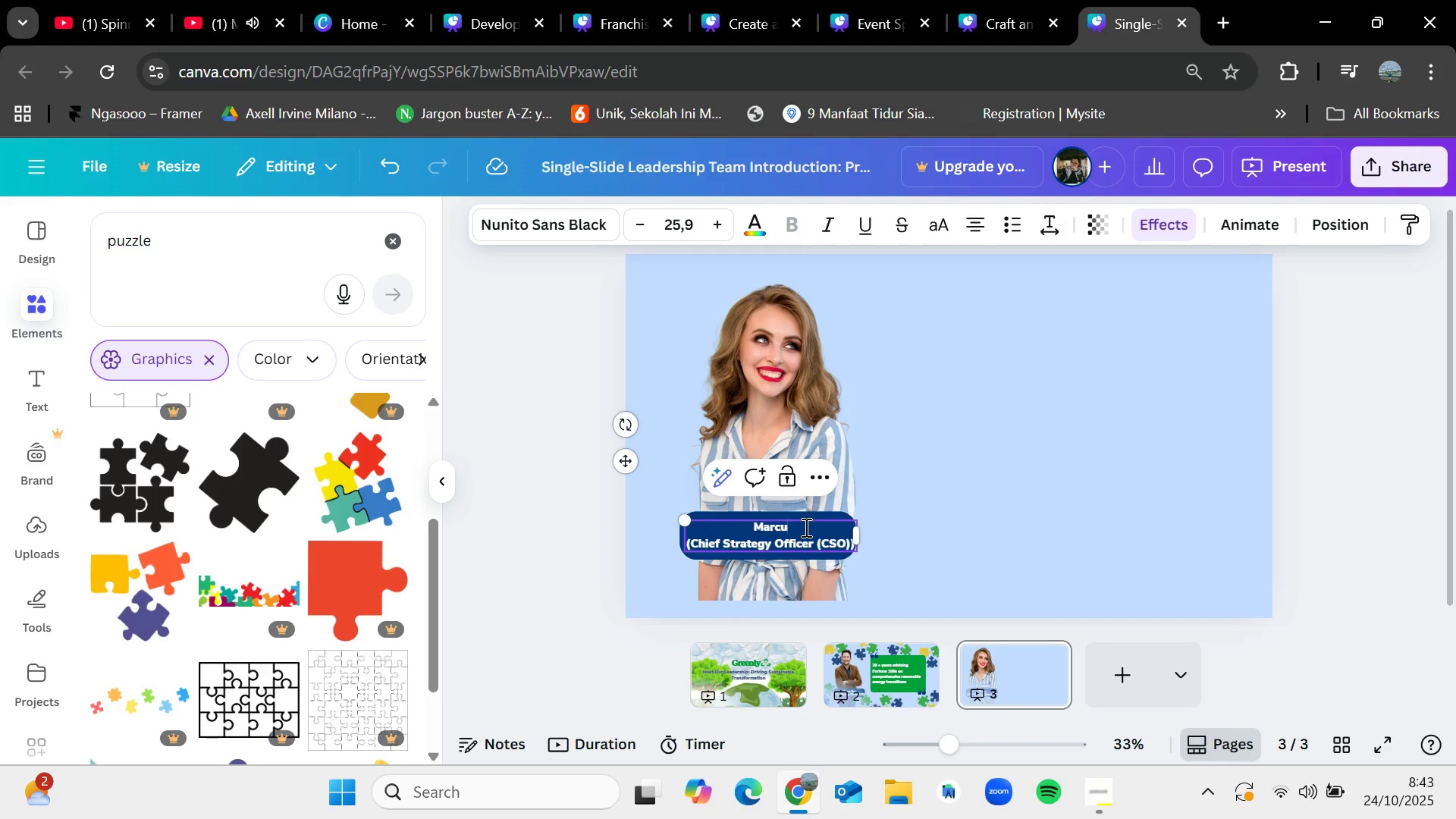 
key(Backspace)
 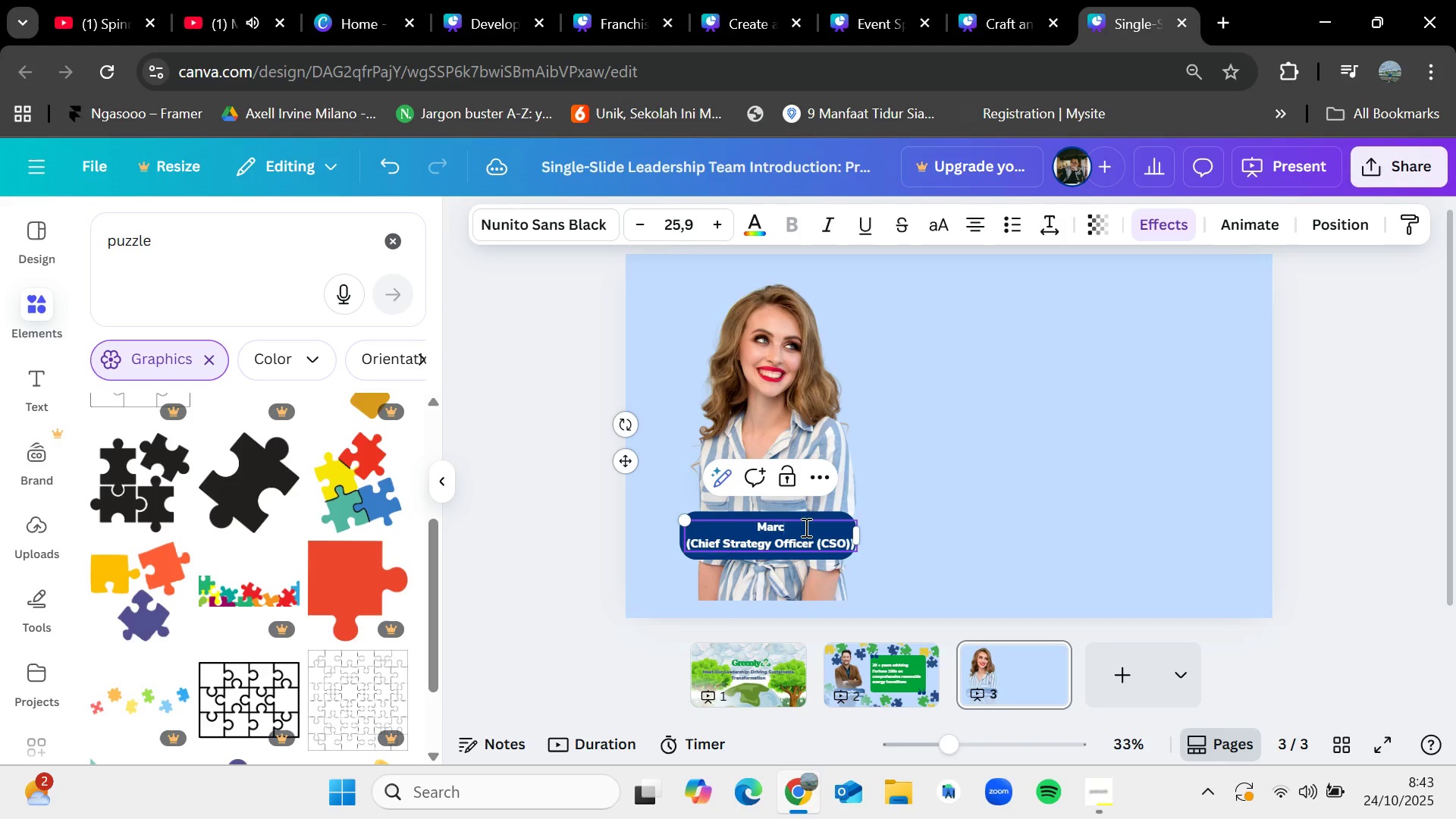 
key(Backspace)
 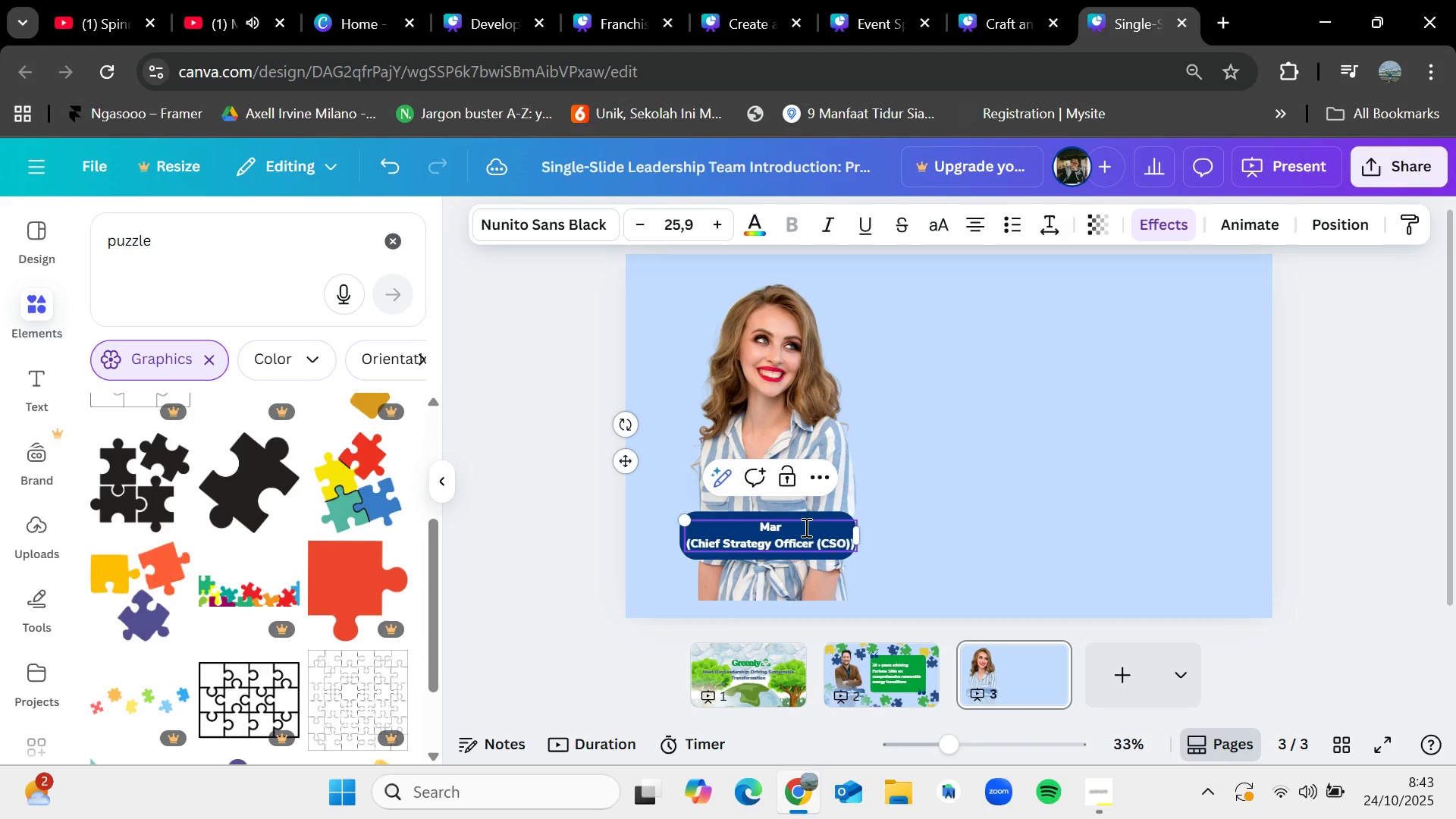 
key(Backspace)
 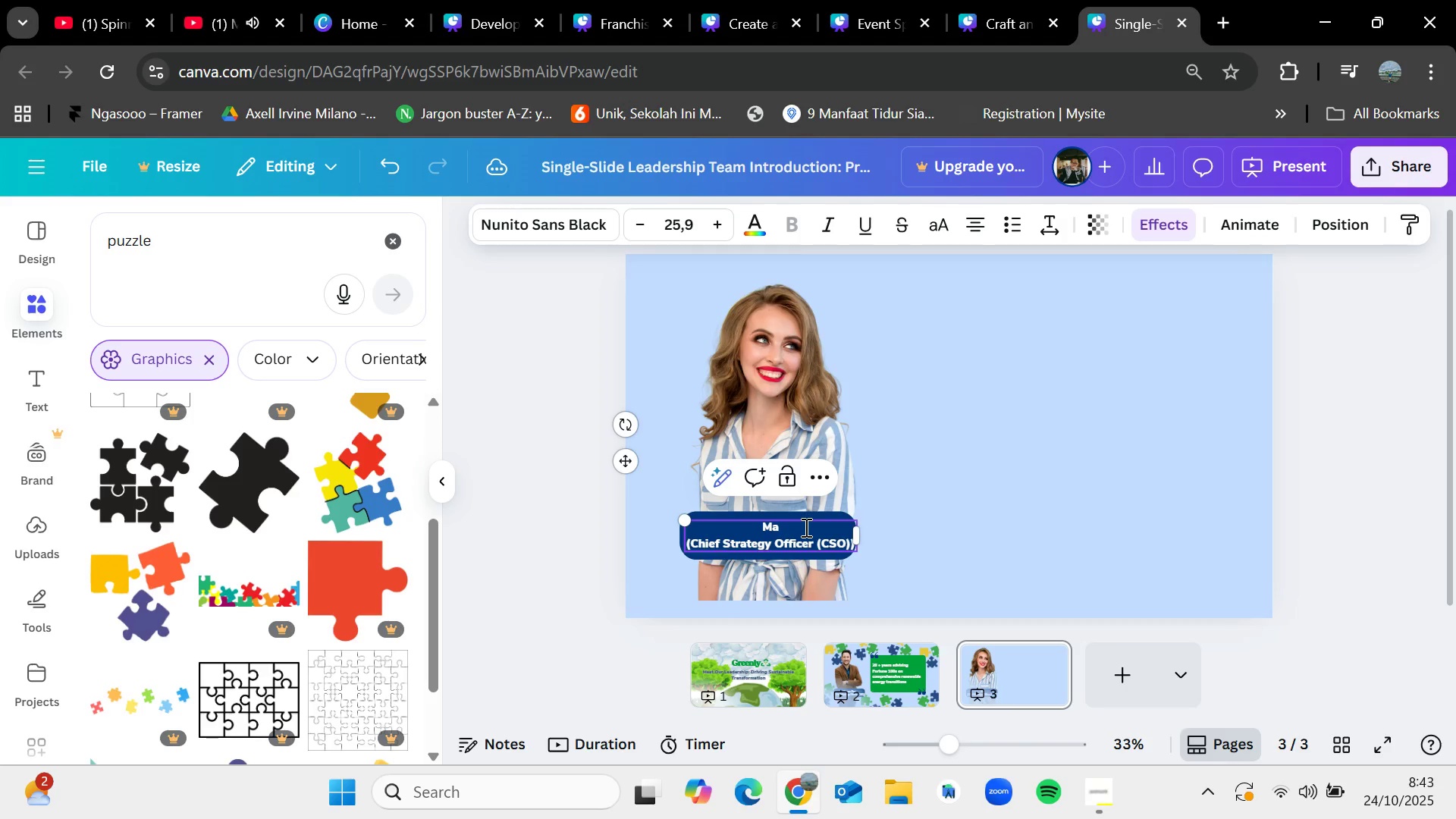 
key(Backspace)
 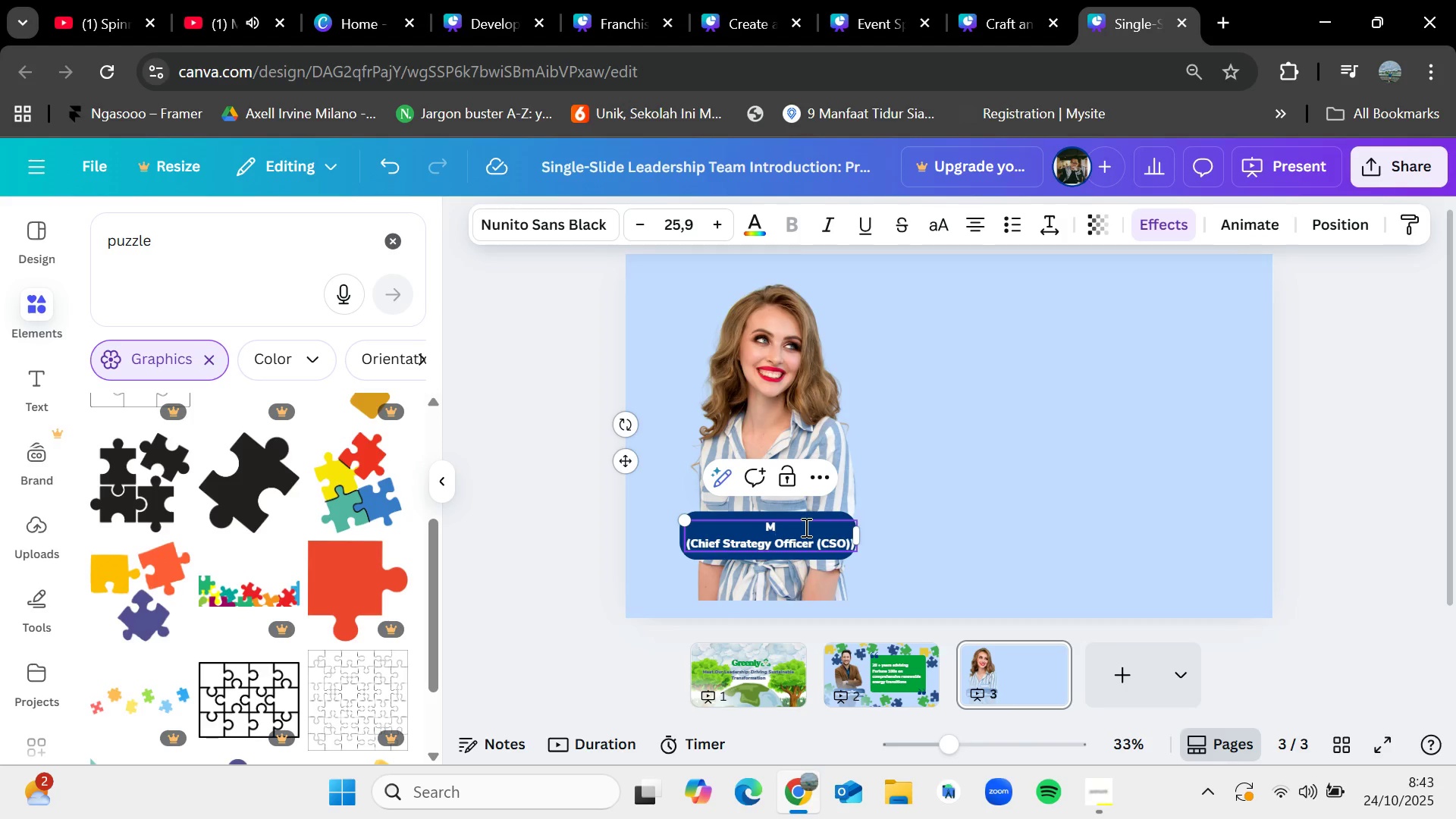 
key(Backspace)
 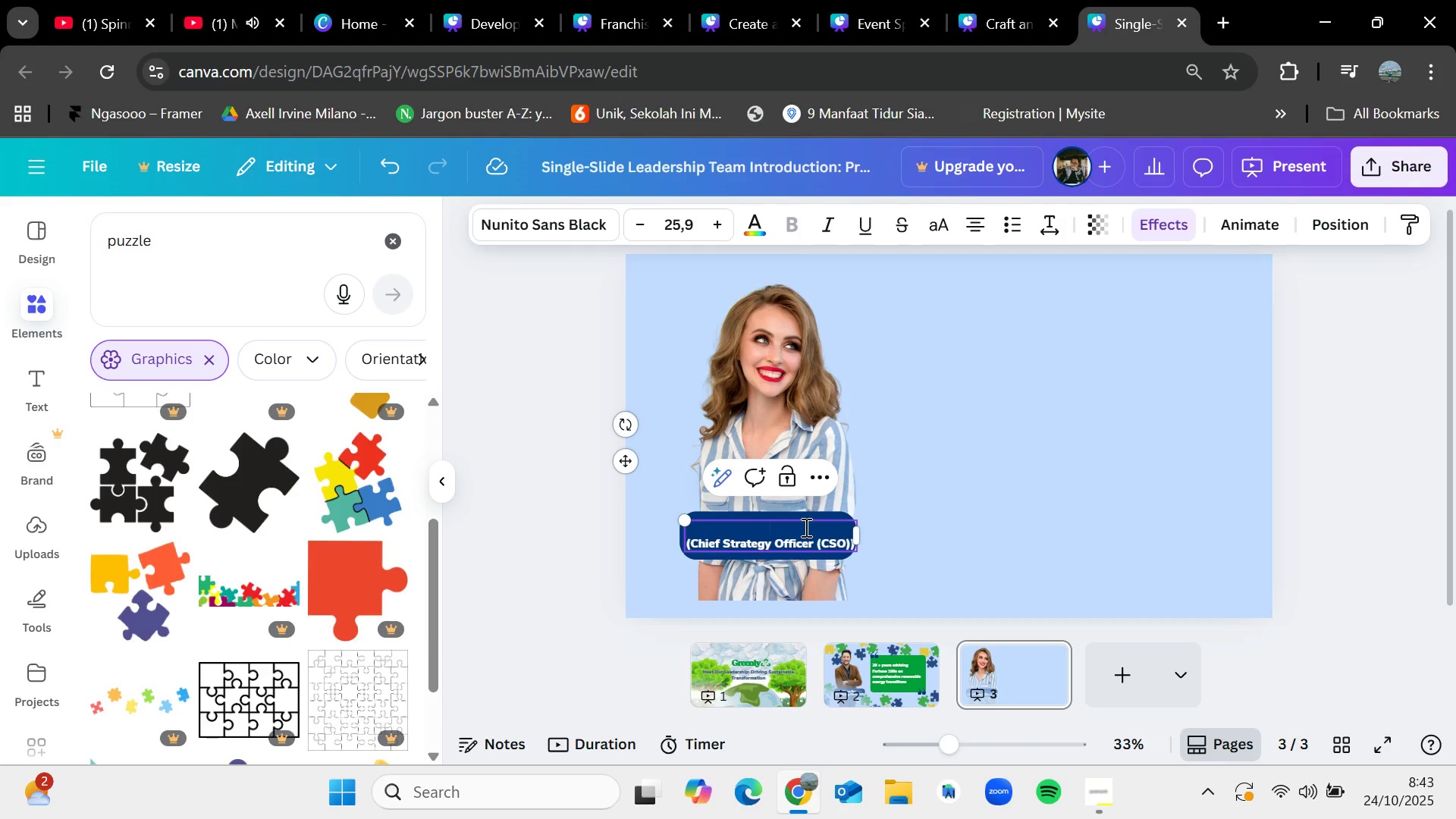 
hold_key(key=ShiftLeft, duration=1.53)
 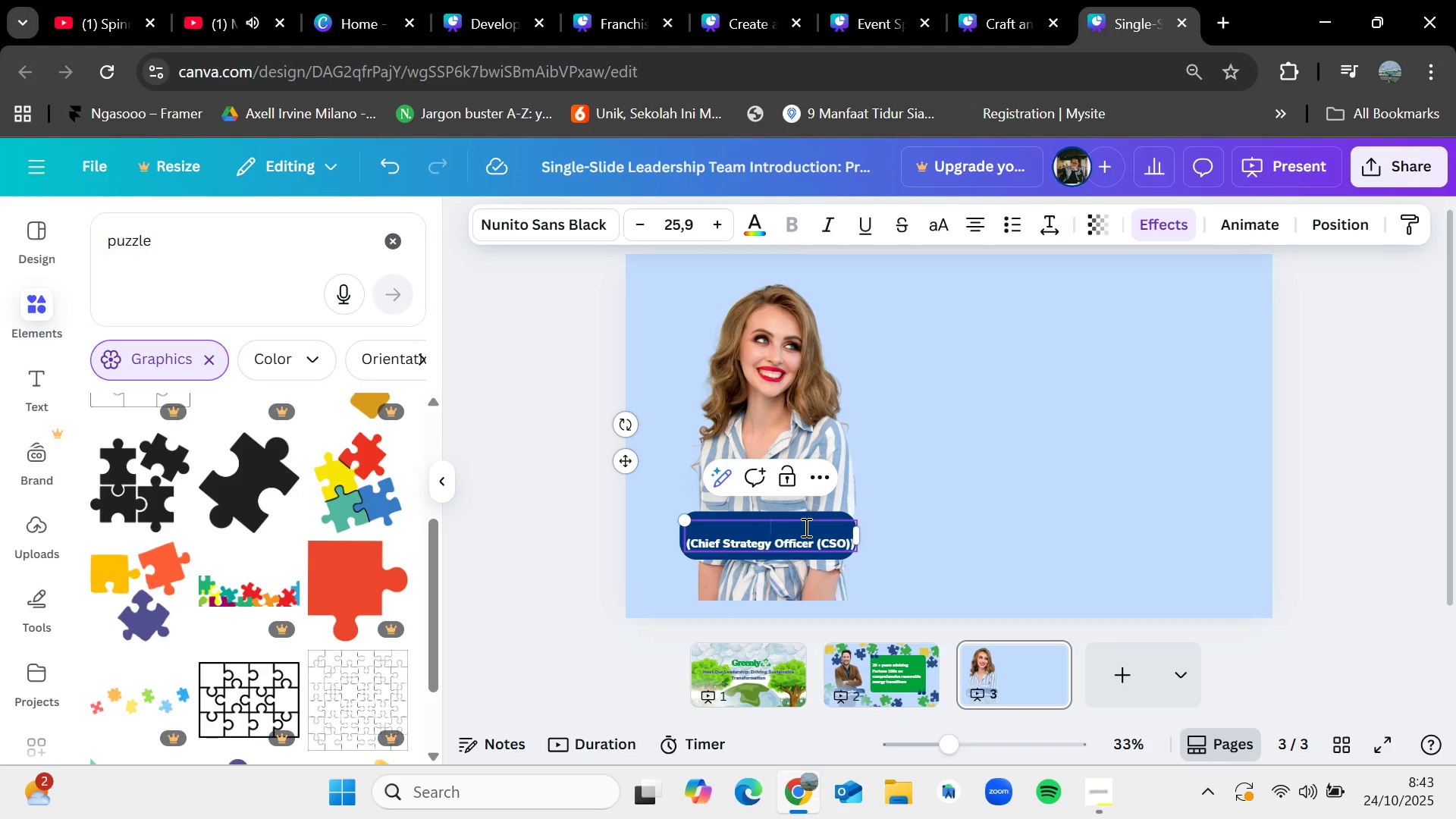 
type(Julia Geraldine)
 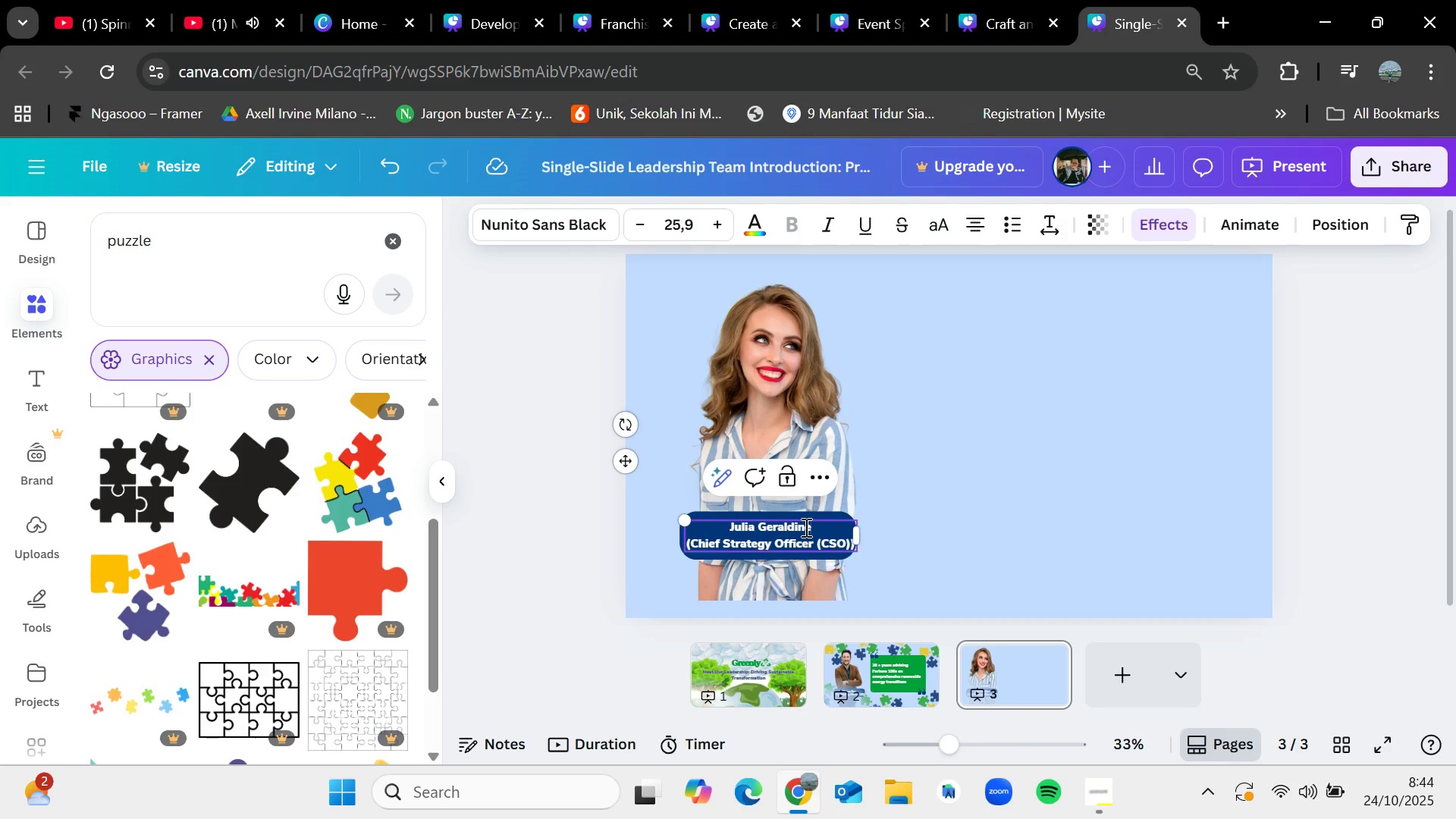 
wait(5.58)
 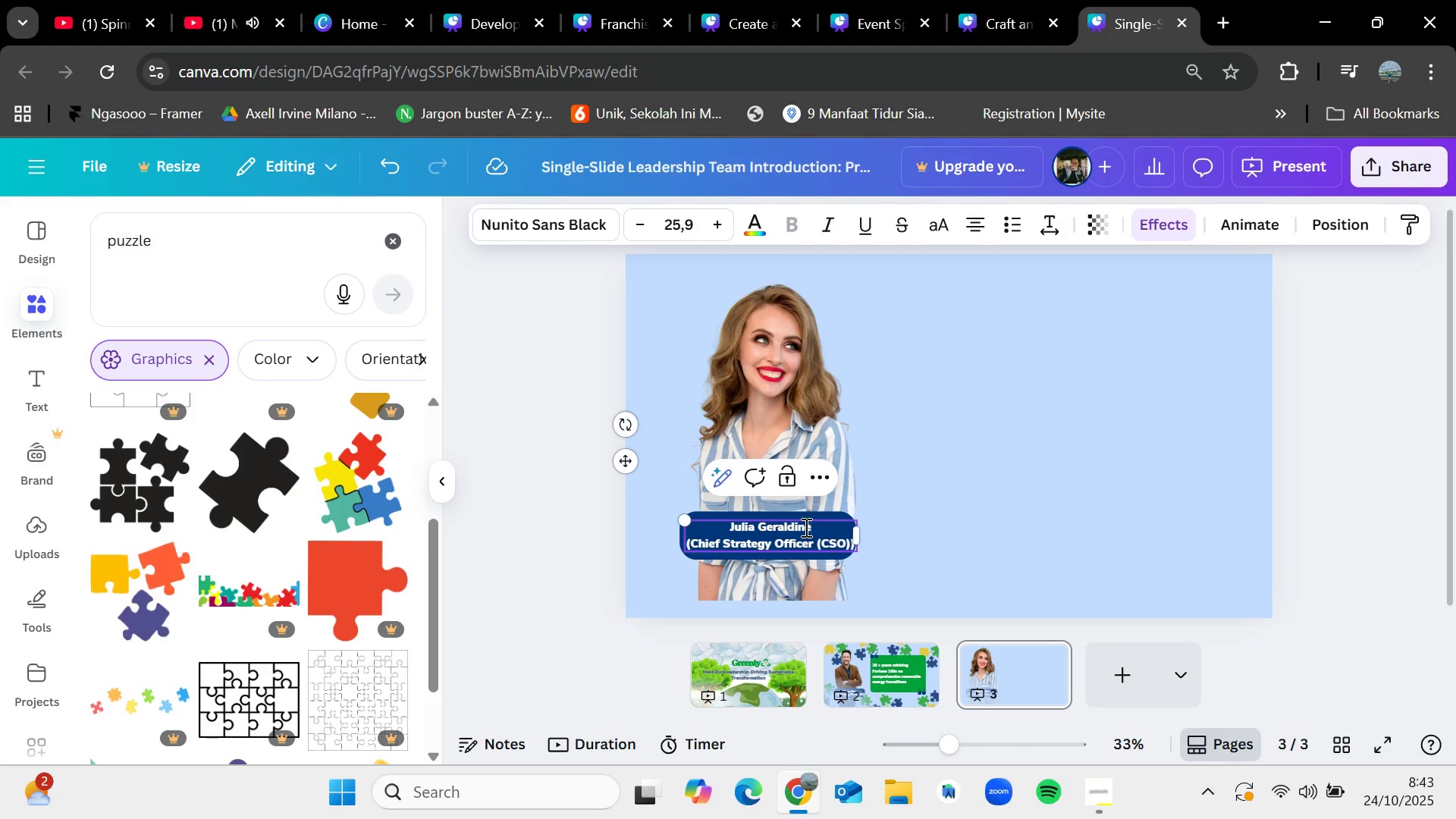 
double_click([815, 548])
 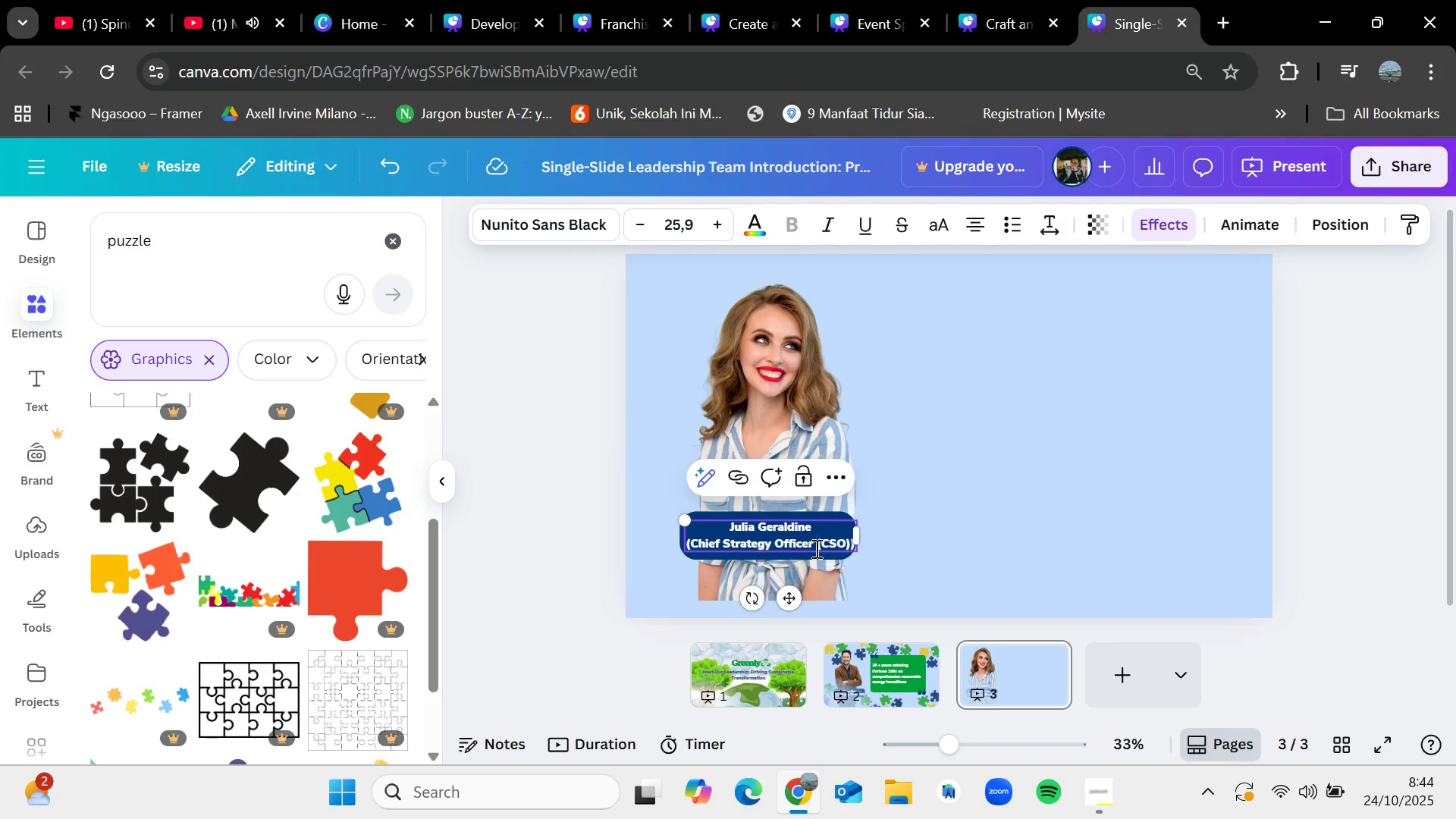 
double_click([815, 548])
 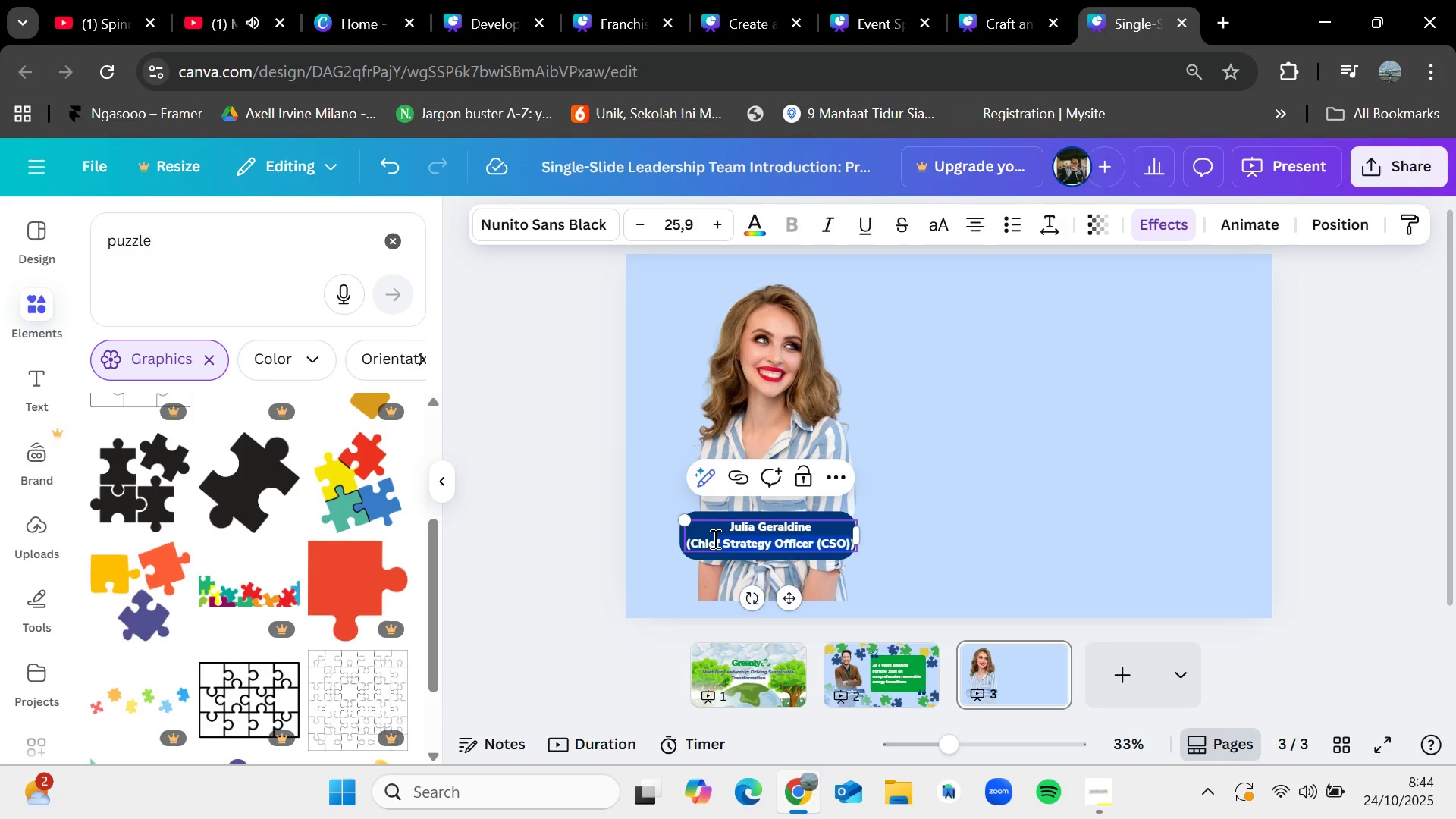 
key(Backspace)
 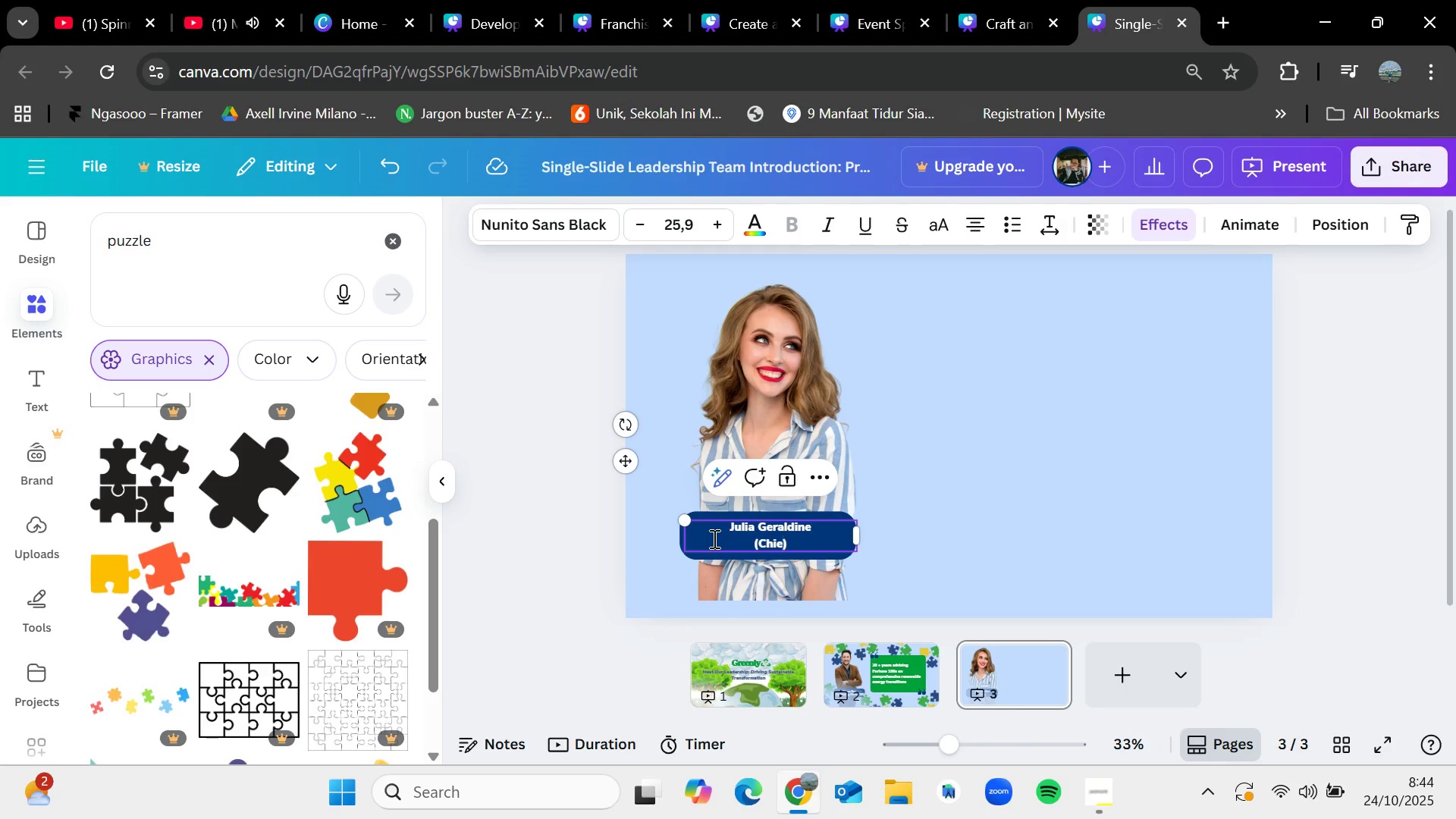 
key(Backspace)
 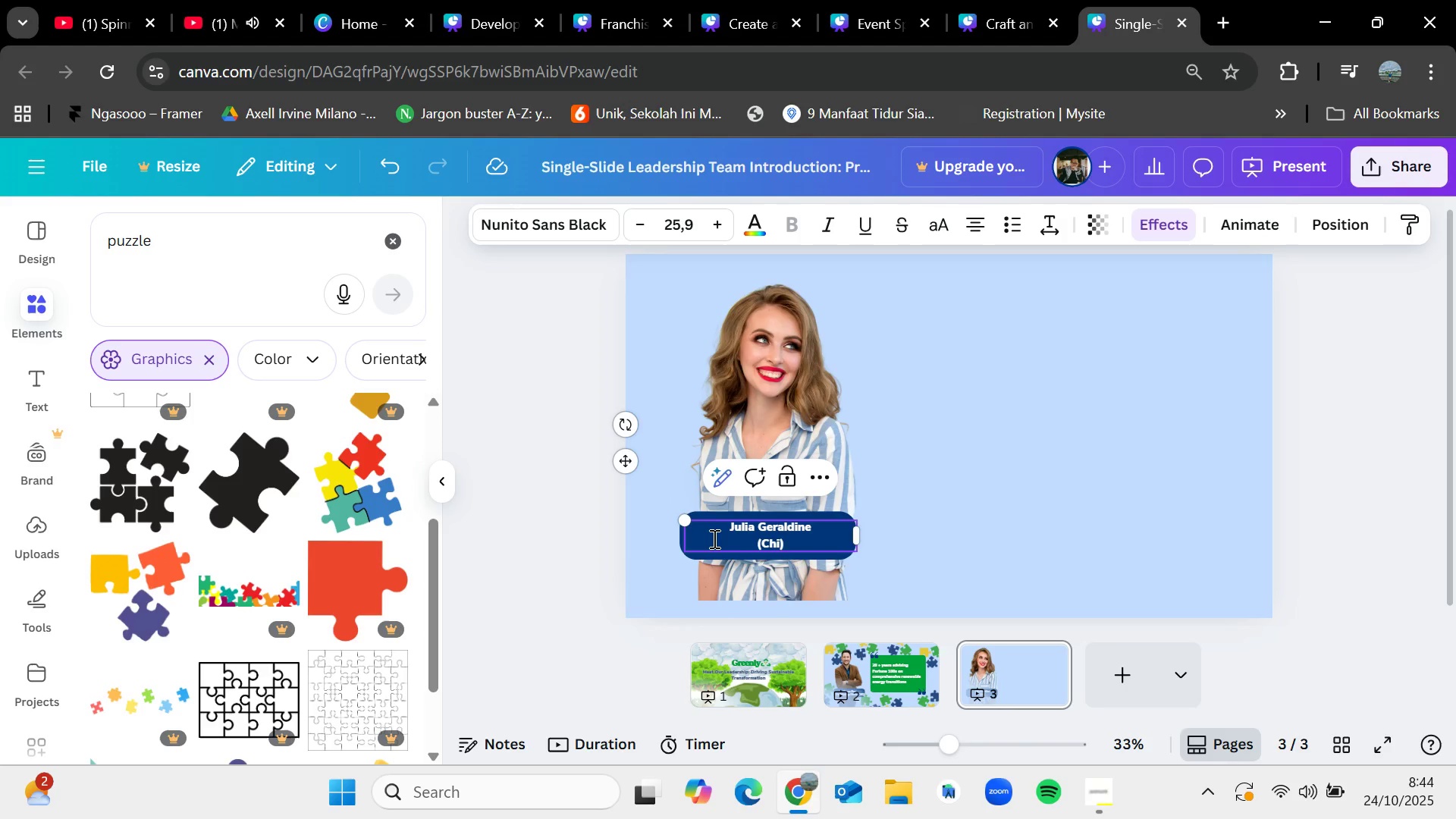 
key(Backspace)
 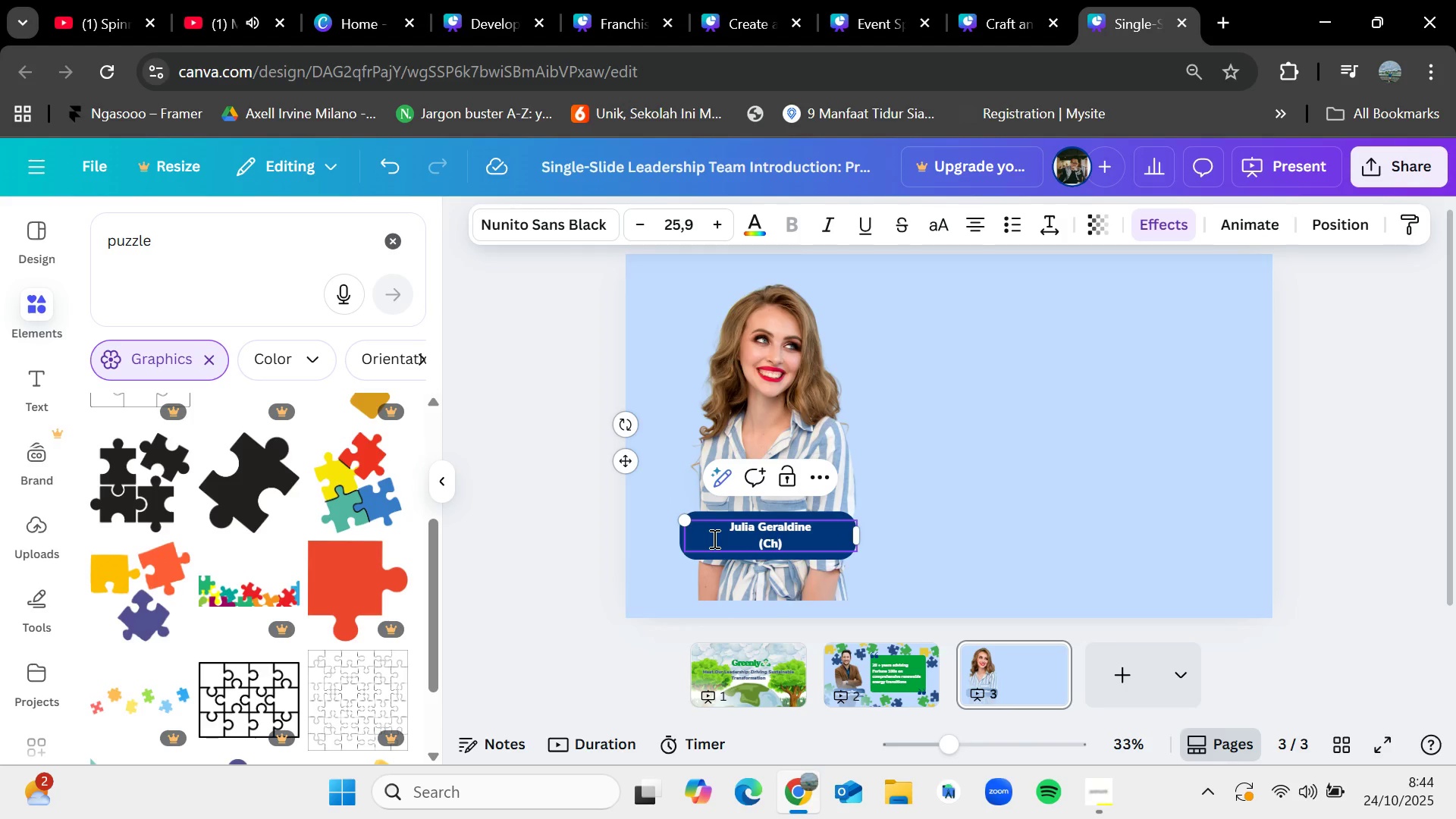 
key(Backspace)
 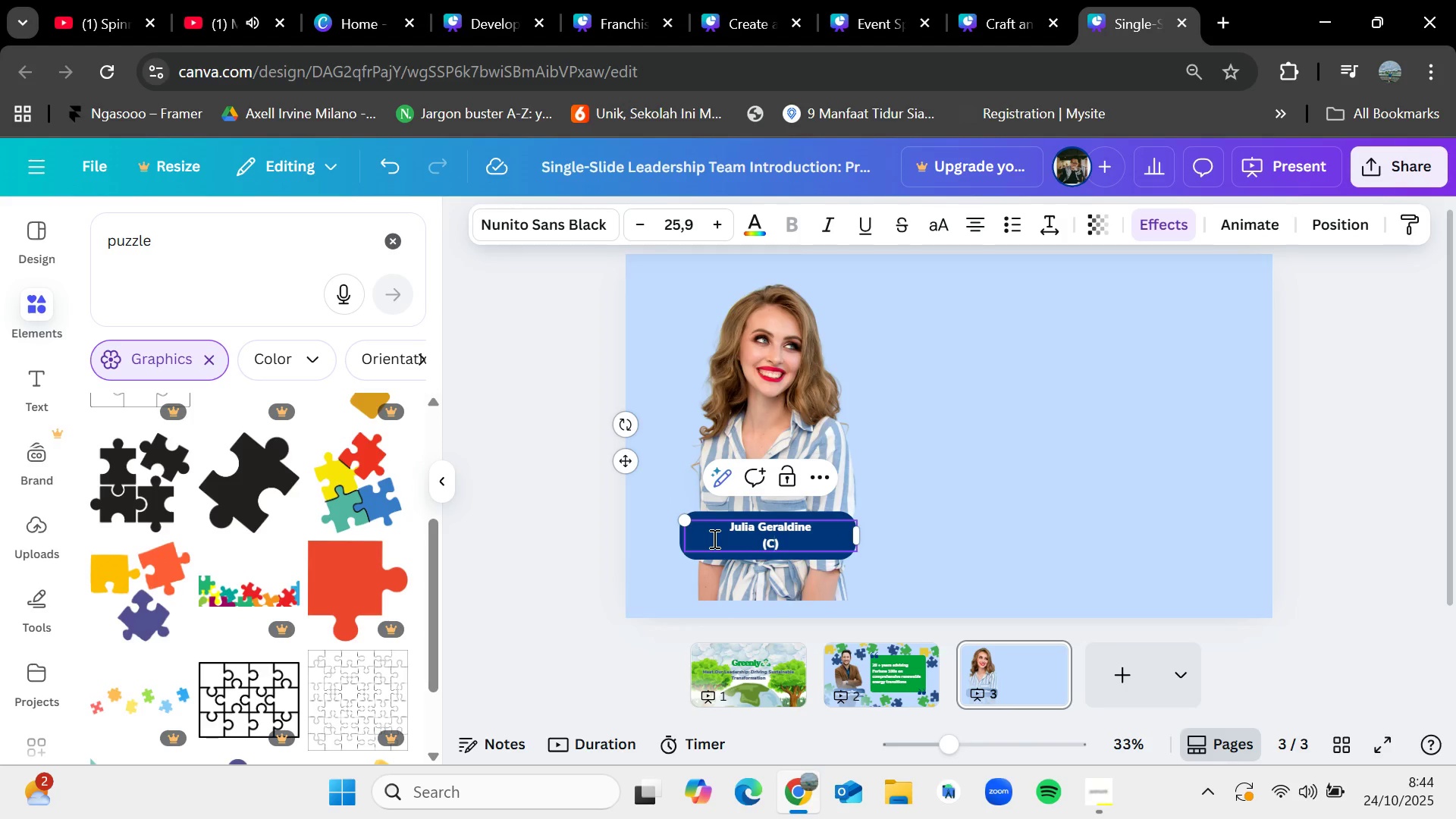 
key(Backspace)
 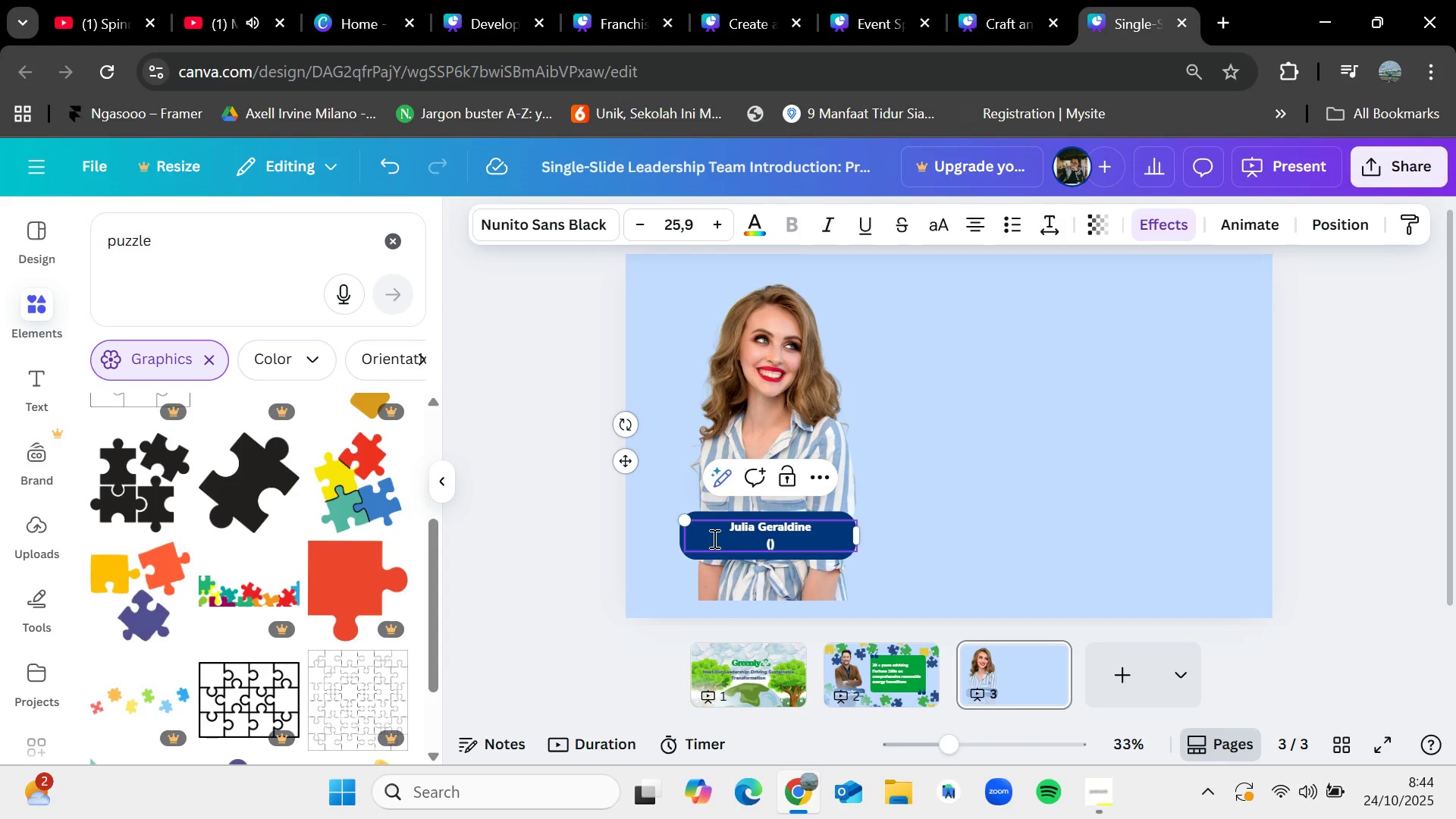 
left_click([783, 544])
 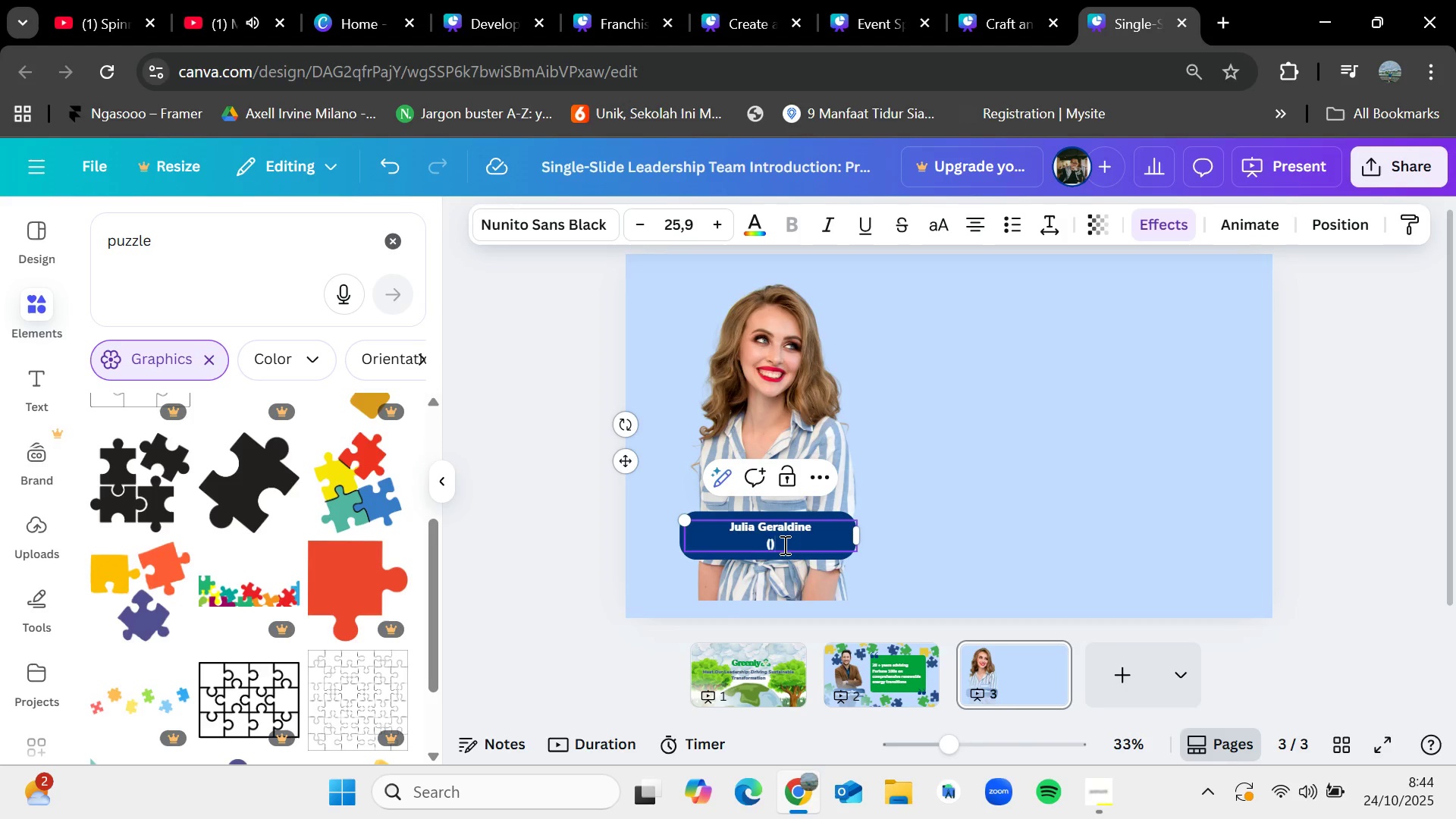 
key(Backspace)
key(Backspace)
type(Chief Executive Offu)
key(Backspace)
type(icer (CEO))
 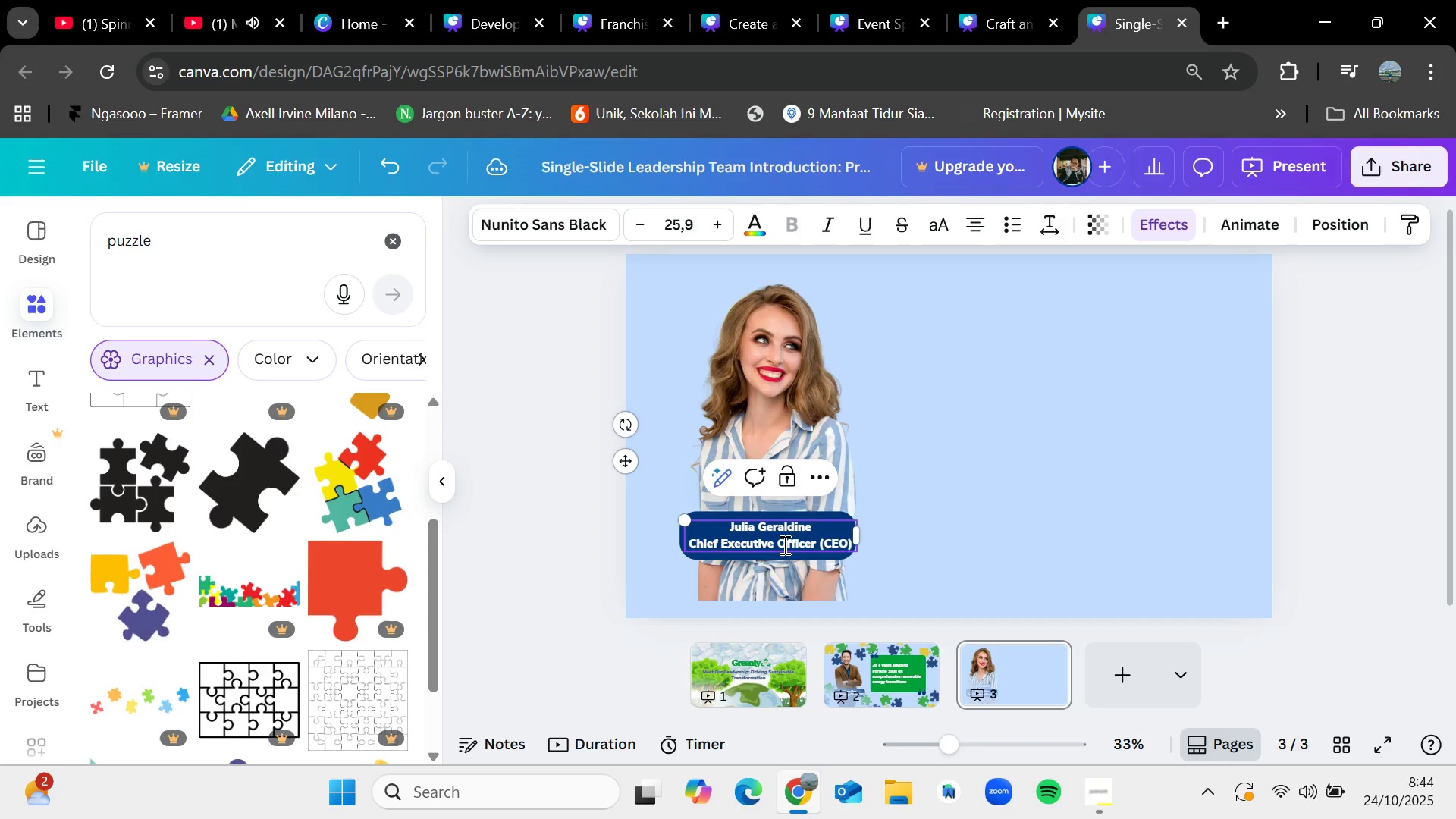 
left_click([984, 475])
 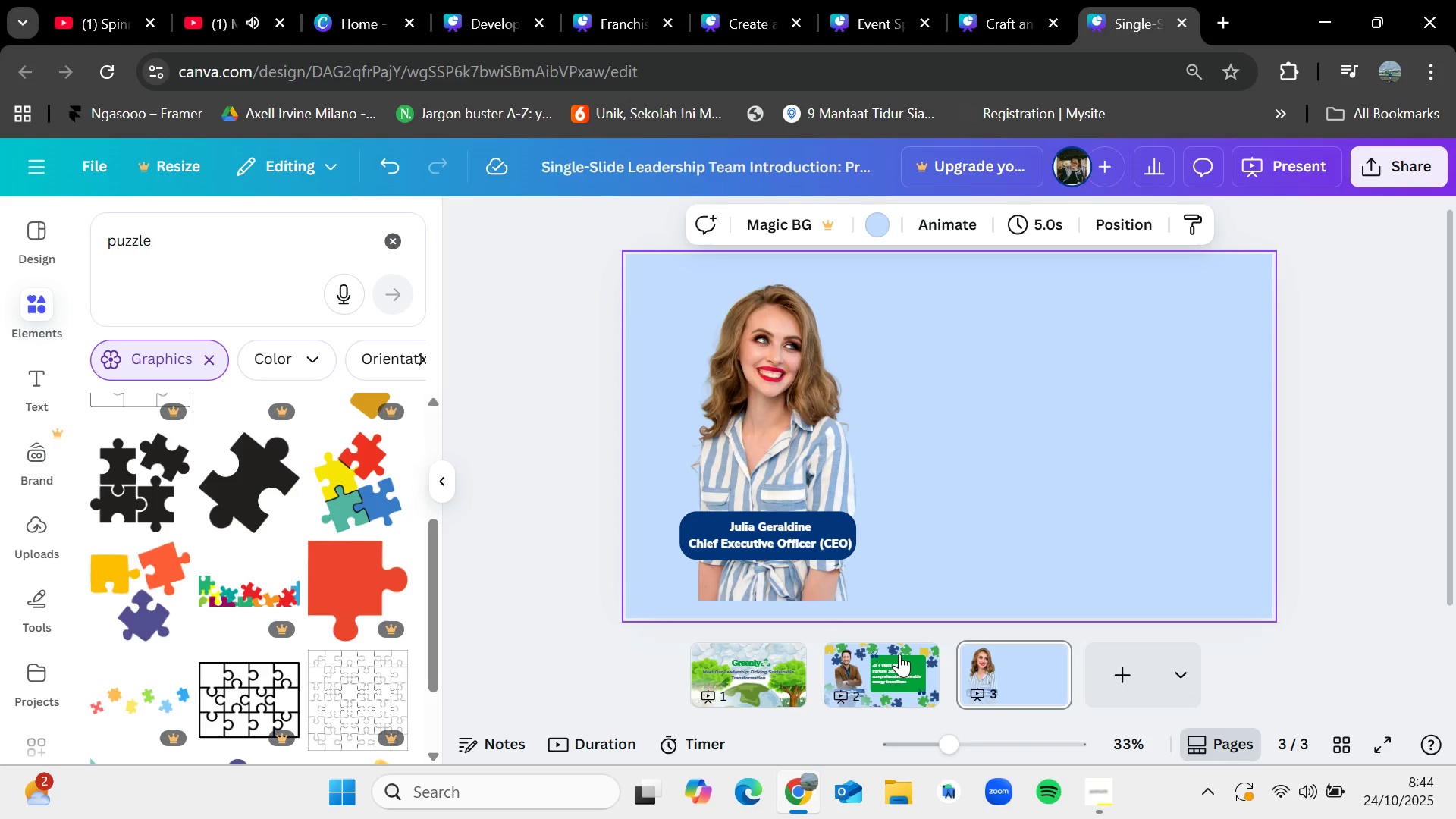 
left_click([875, 673])
 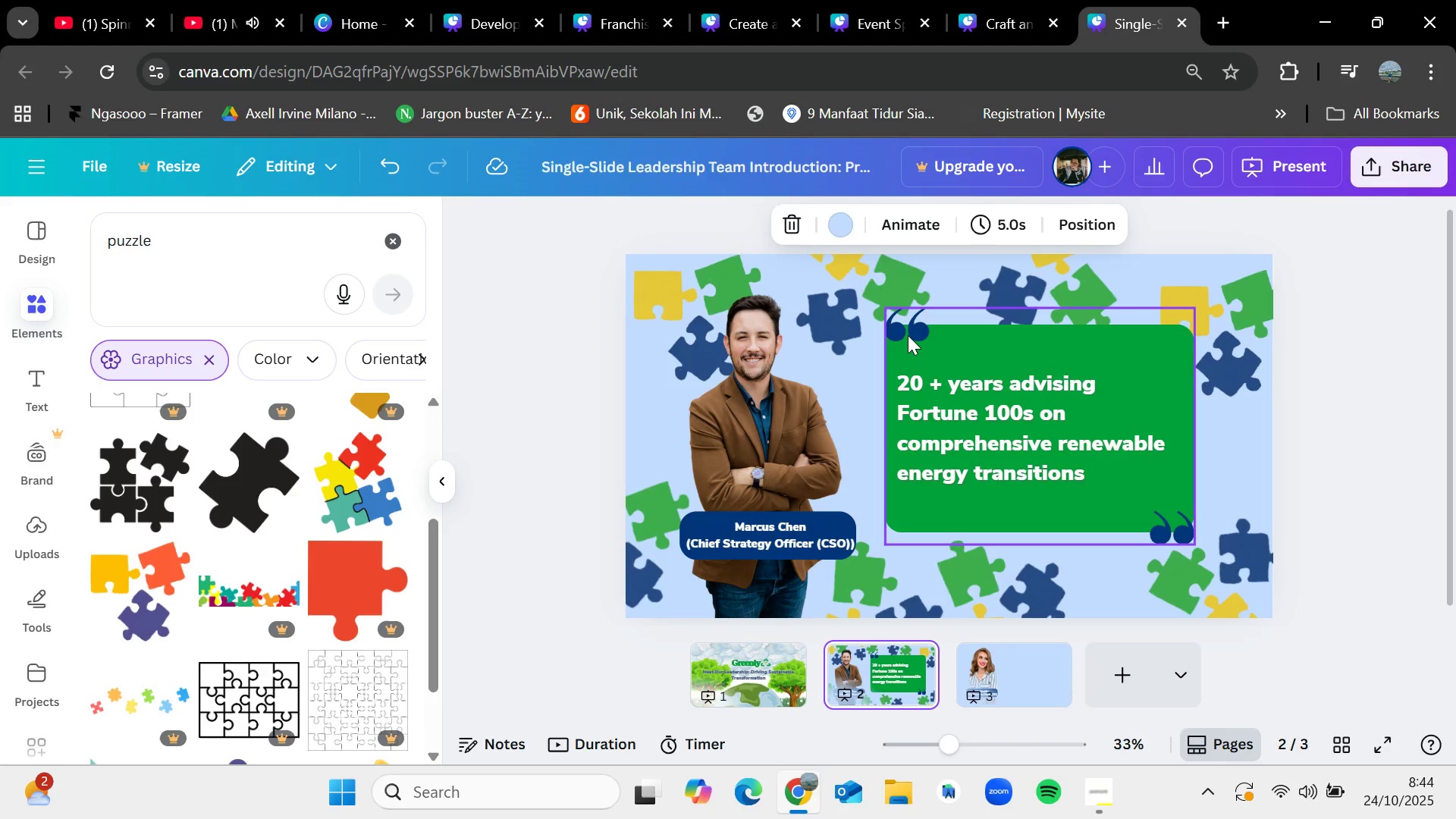 
left_click([908, 335])
 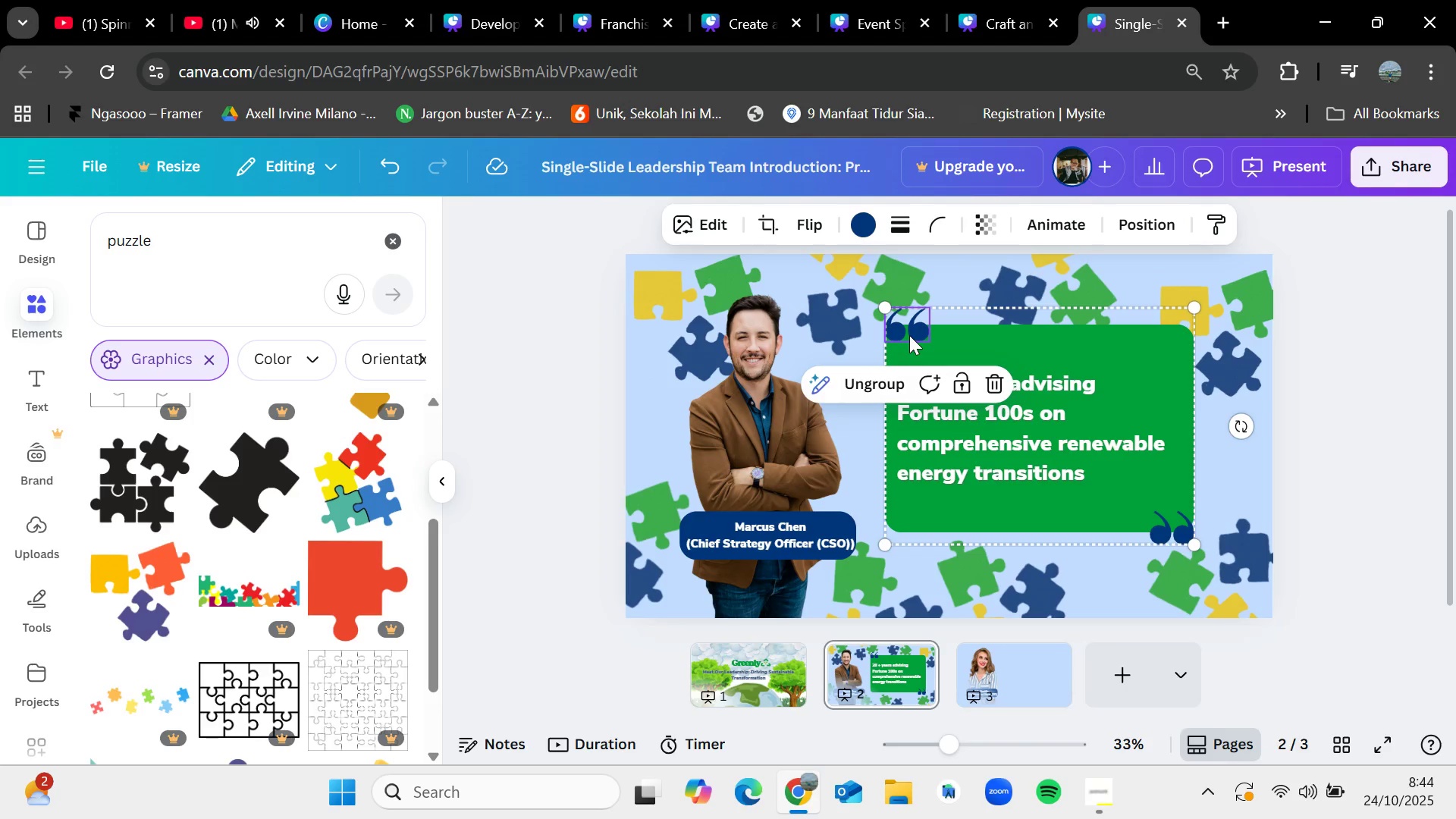 
key(Control+C)
 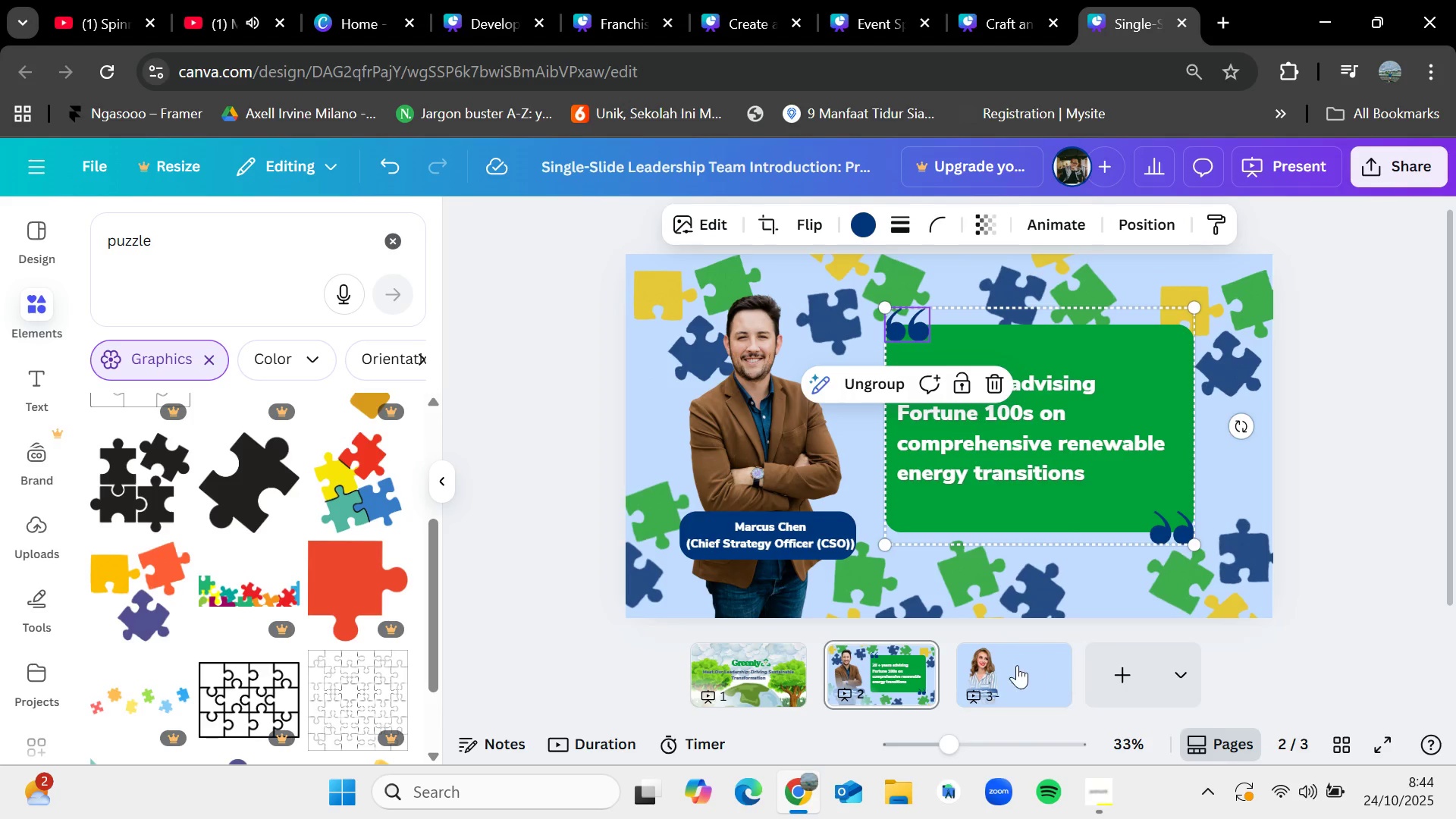 
left_click([1017, 665])
 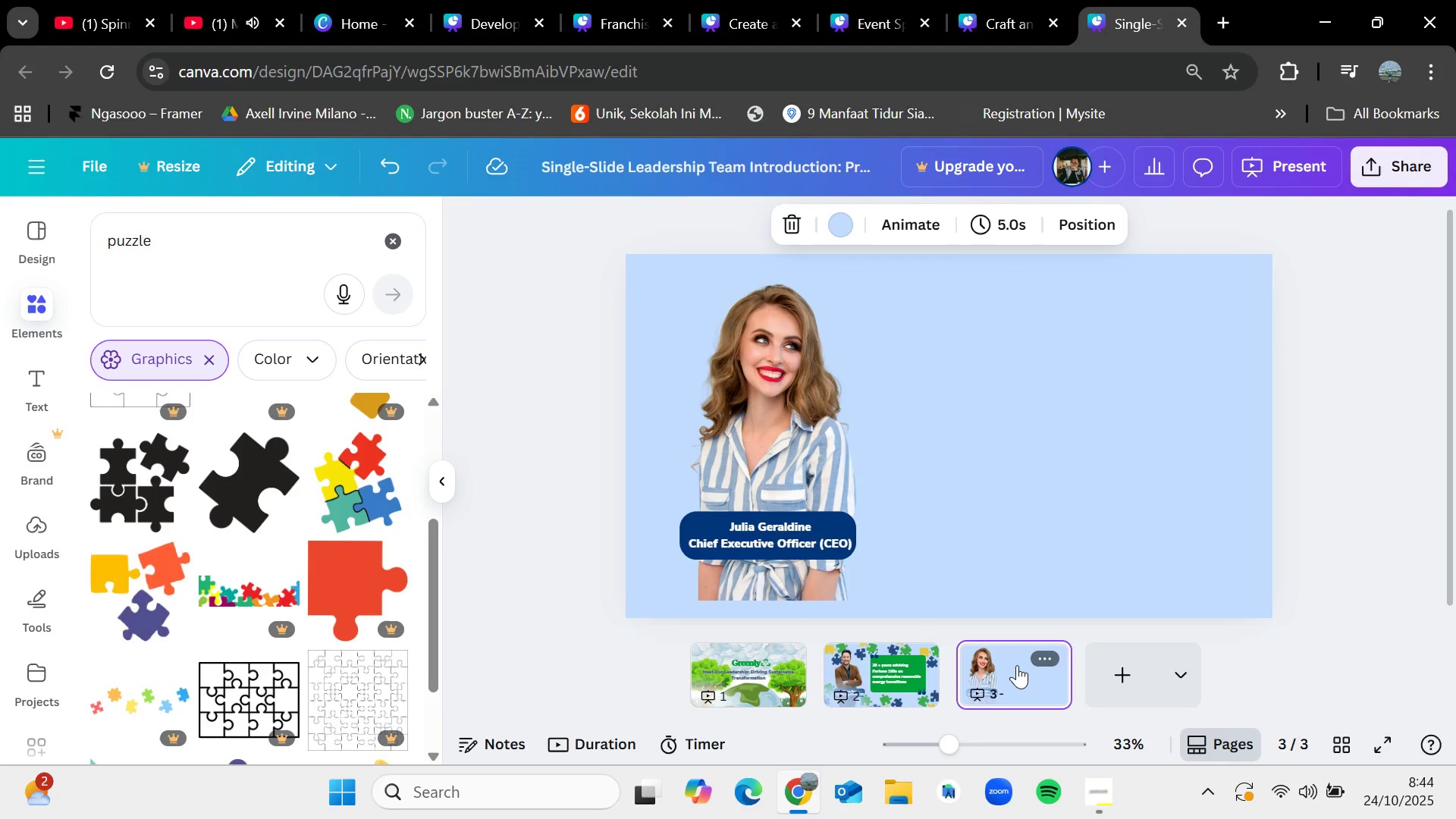 
key(Control+V)
 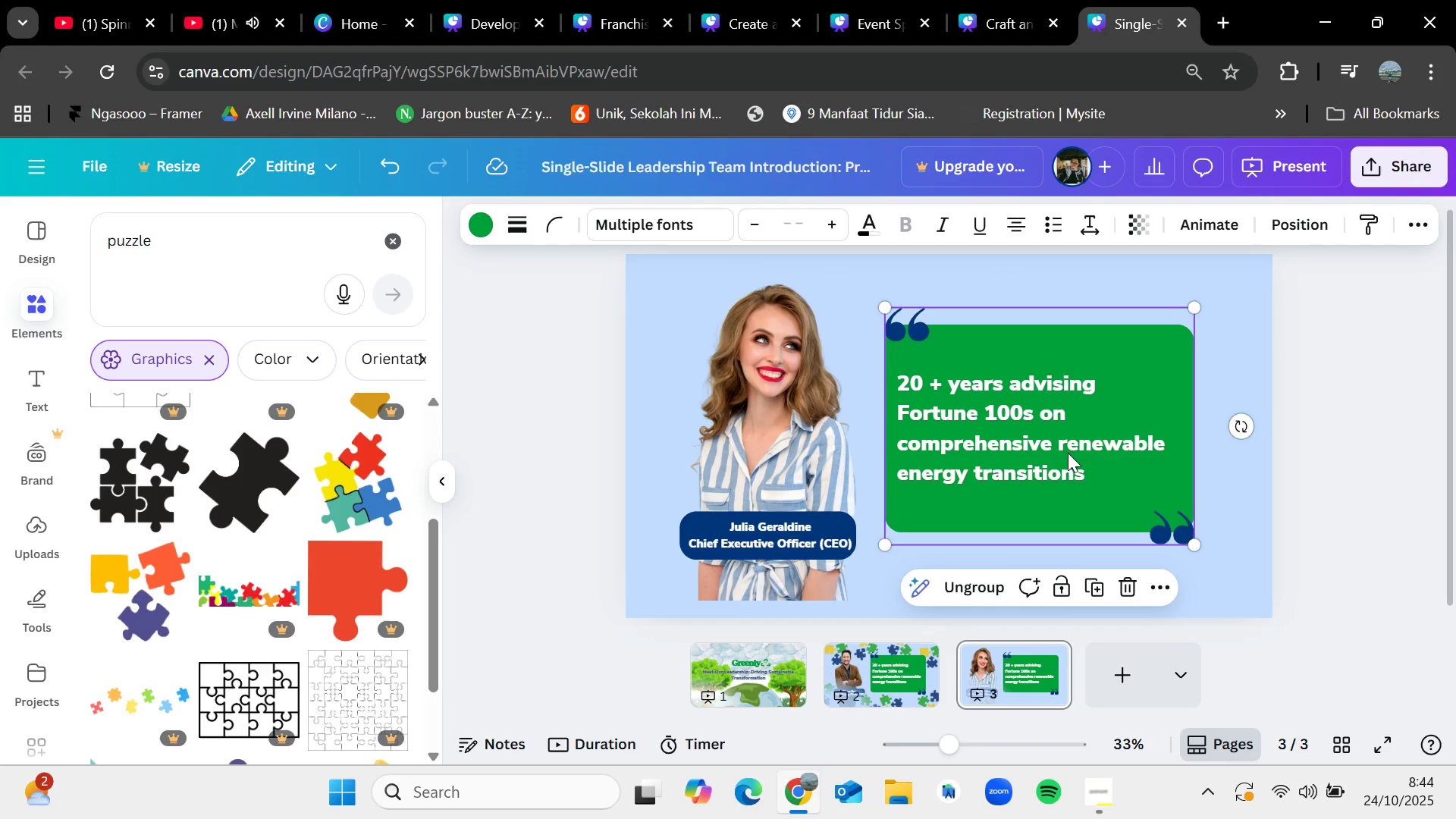 
wait(6.21)
 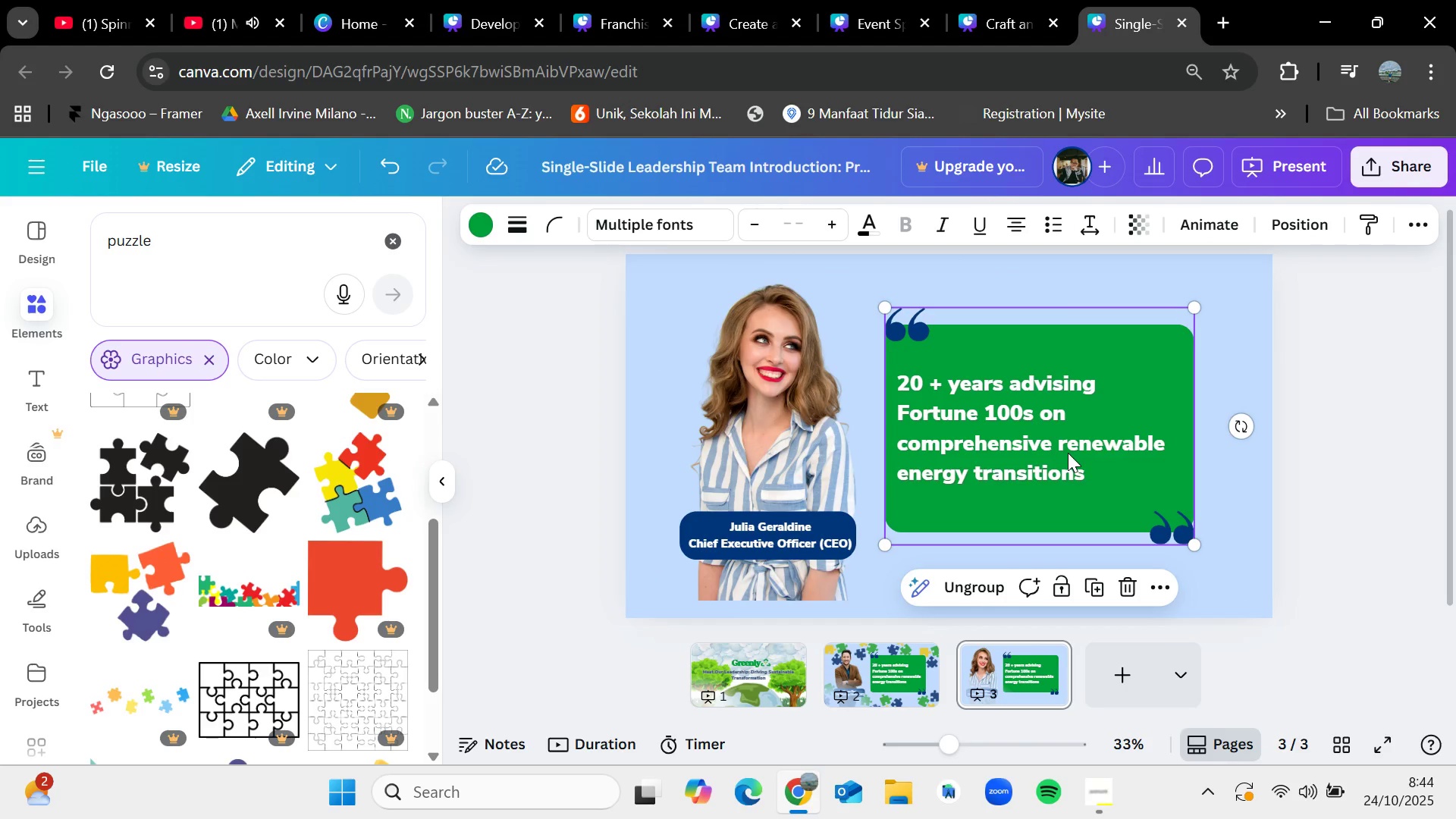 
double_click([1068, 453])
 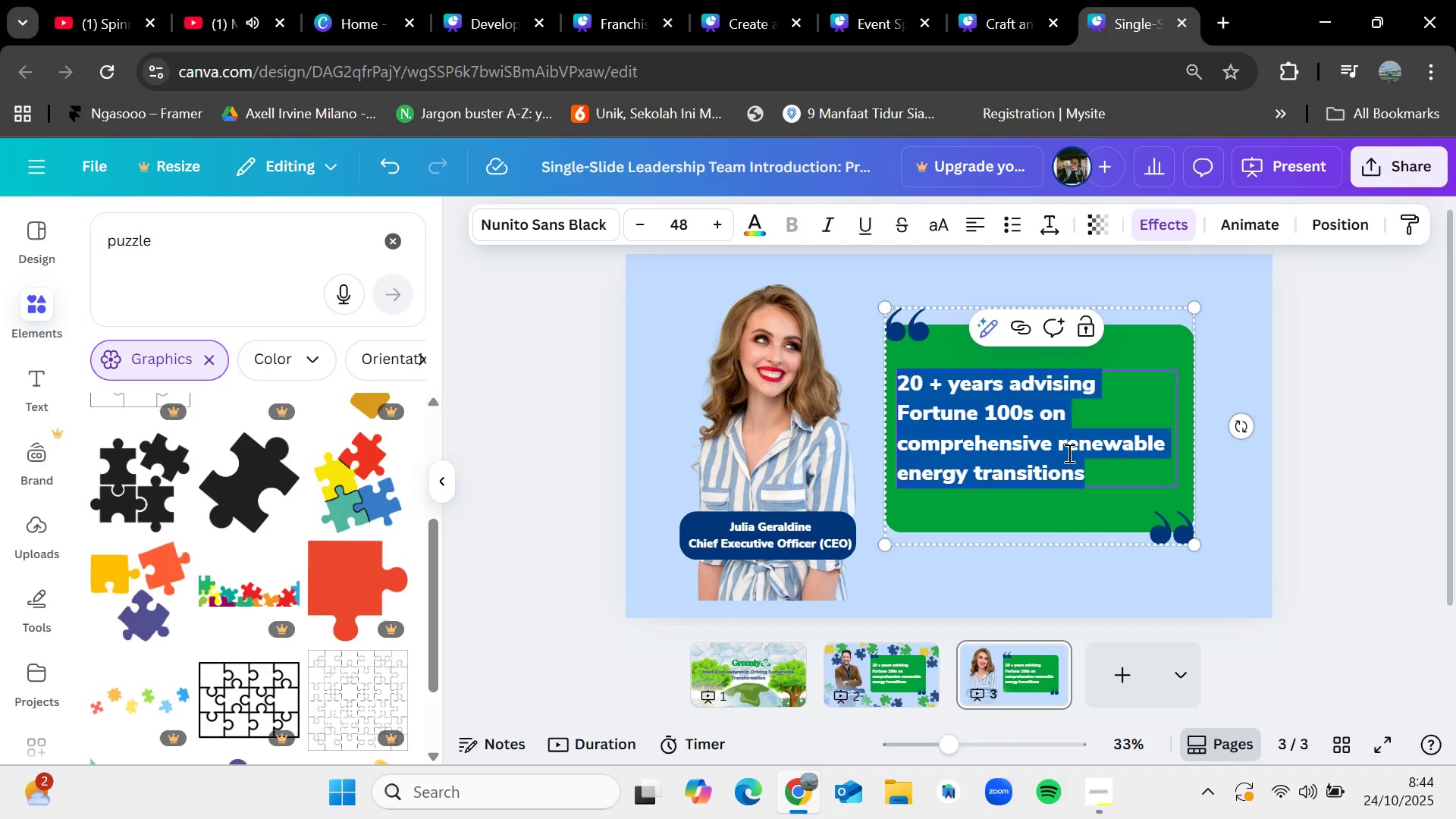 
key(Backspace)
type(Visionary arc)
 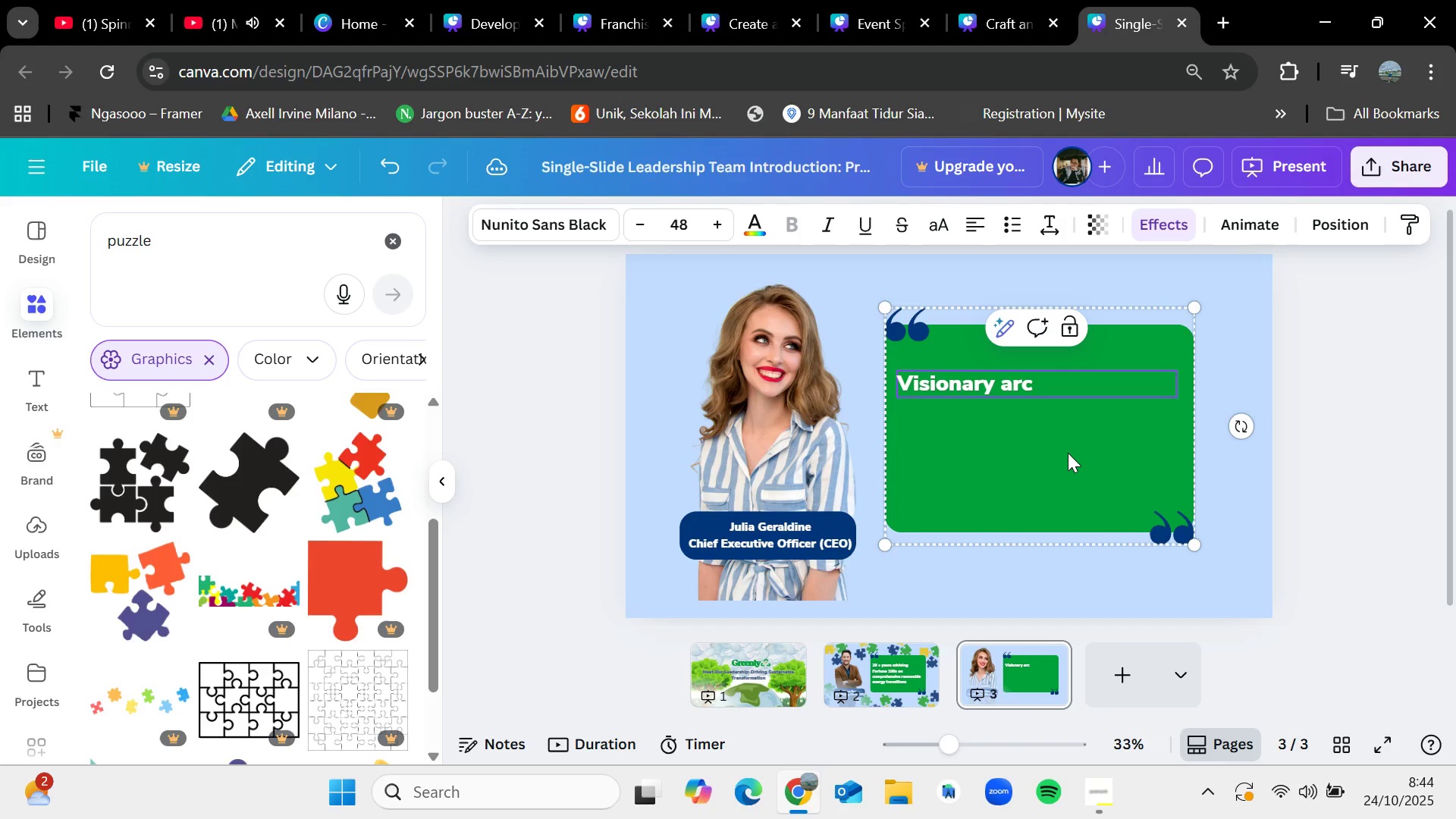 
wait(5.07)
 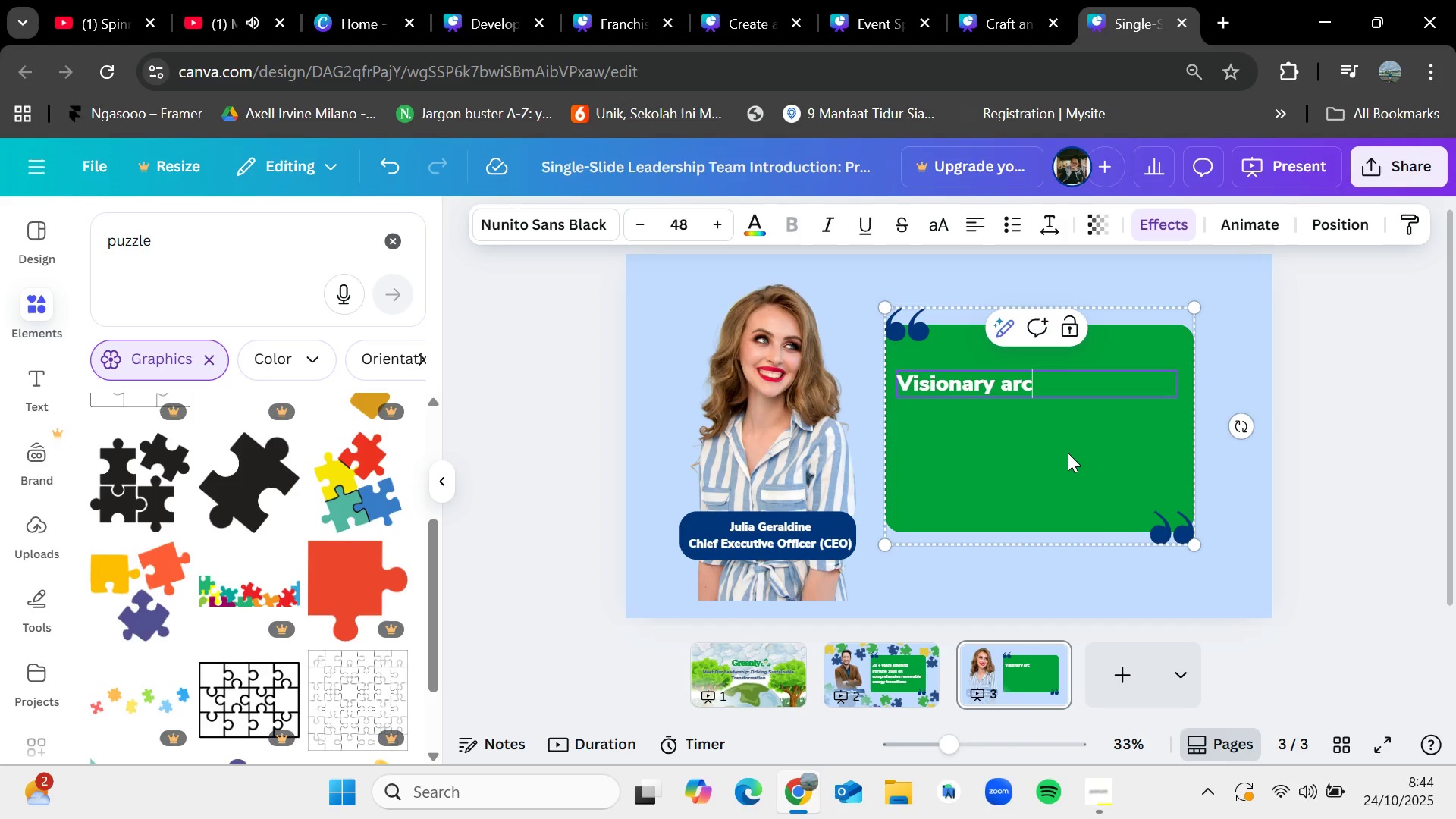 
type(hitech of &)
key(Backspace)
type($5B)
 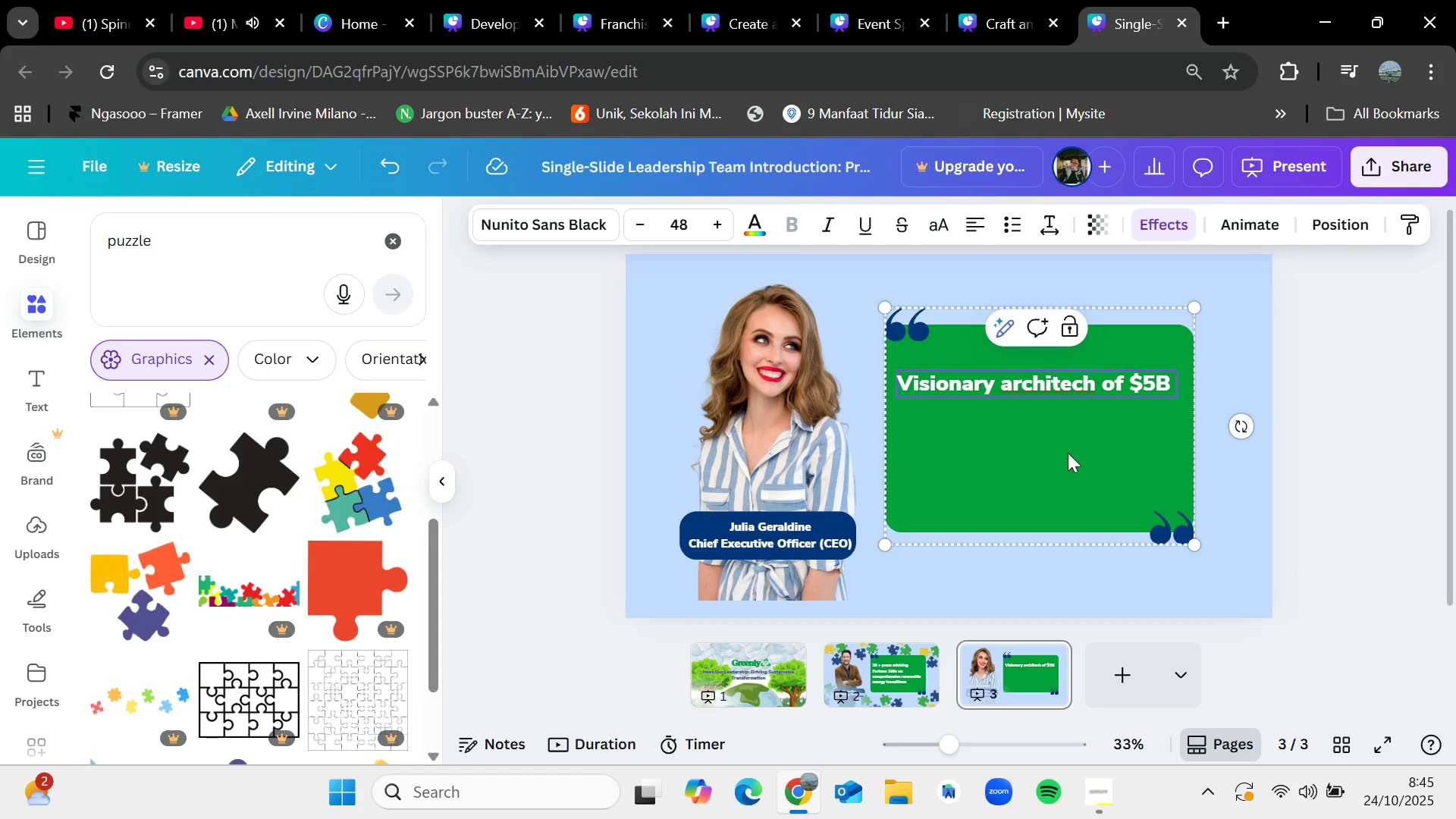 
type( sustainable infrastructure funds globally)
 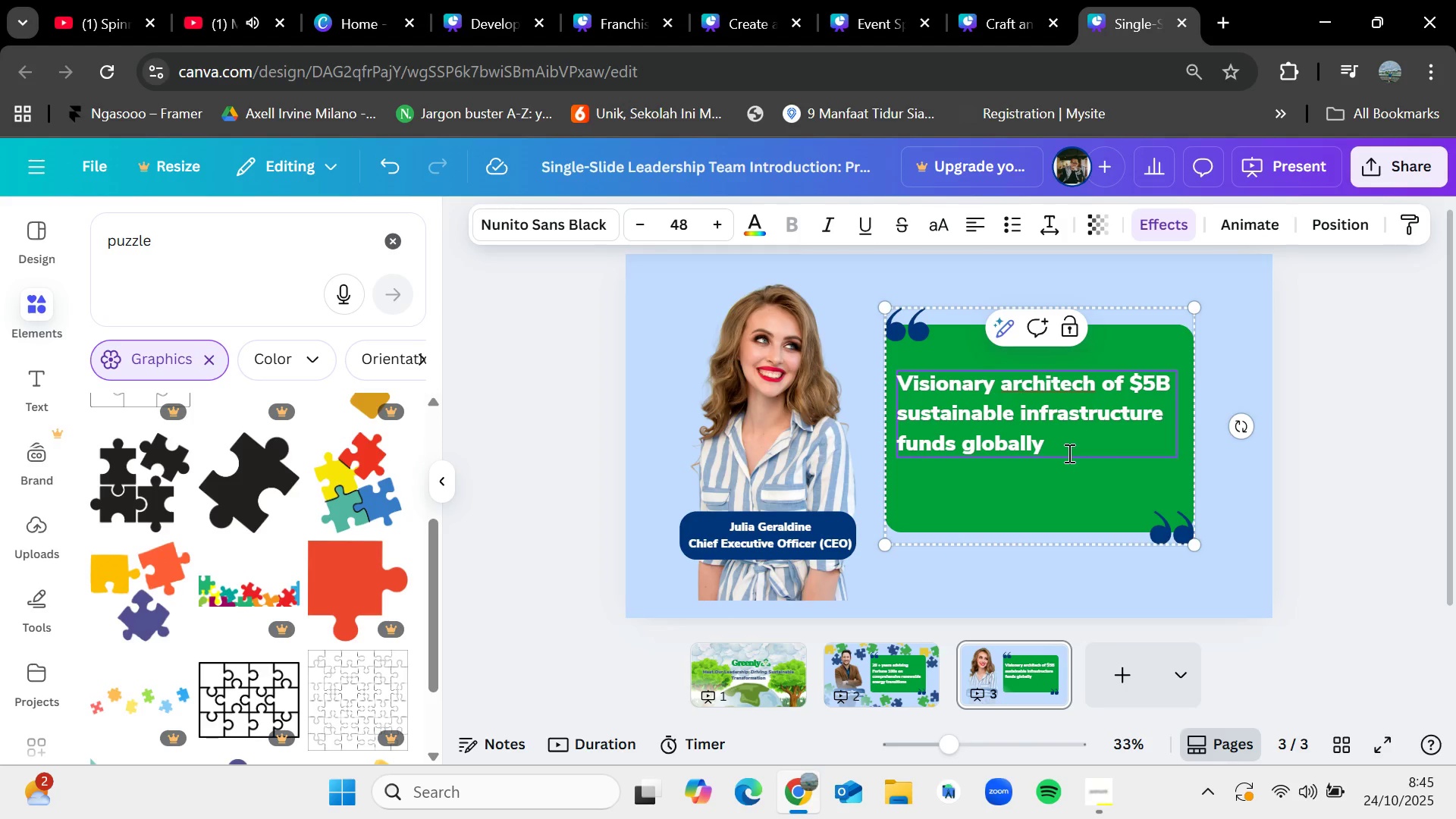 
left_click([1350, 407])
 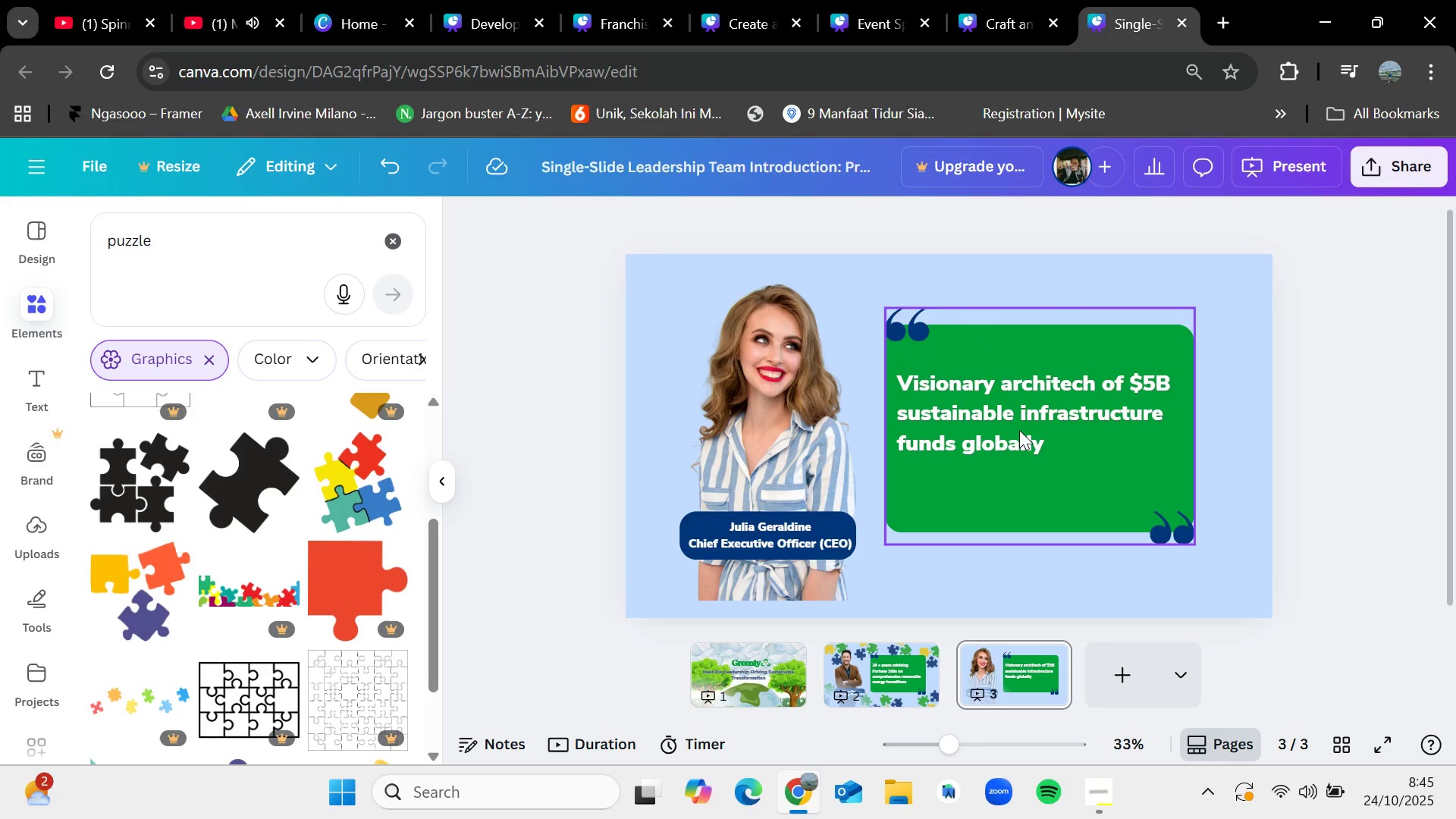 
left_click([1019, 430])
 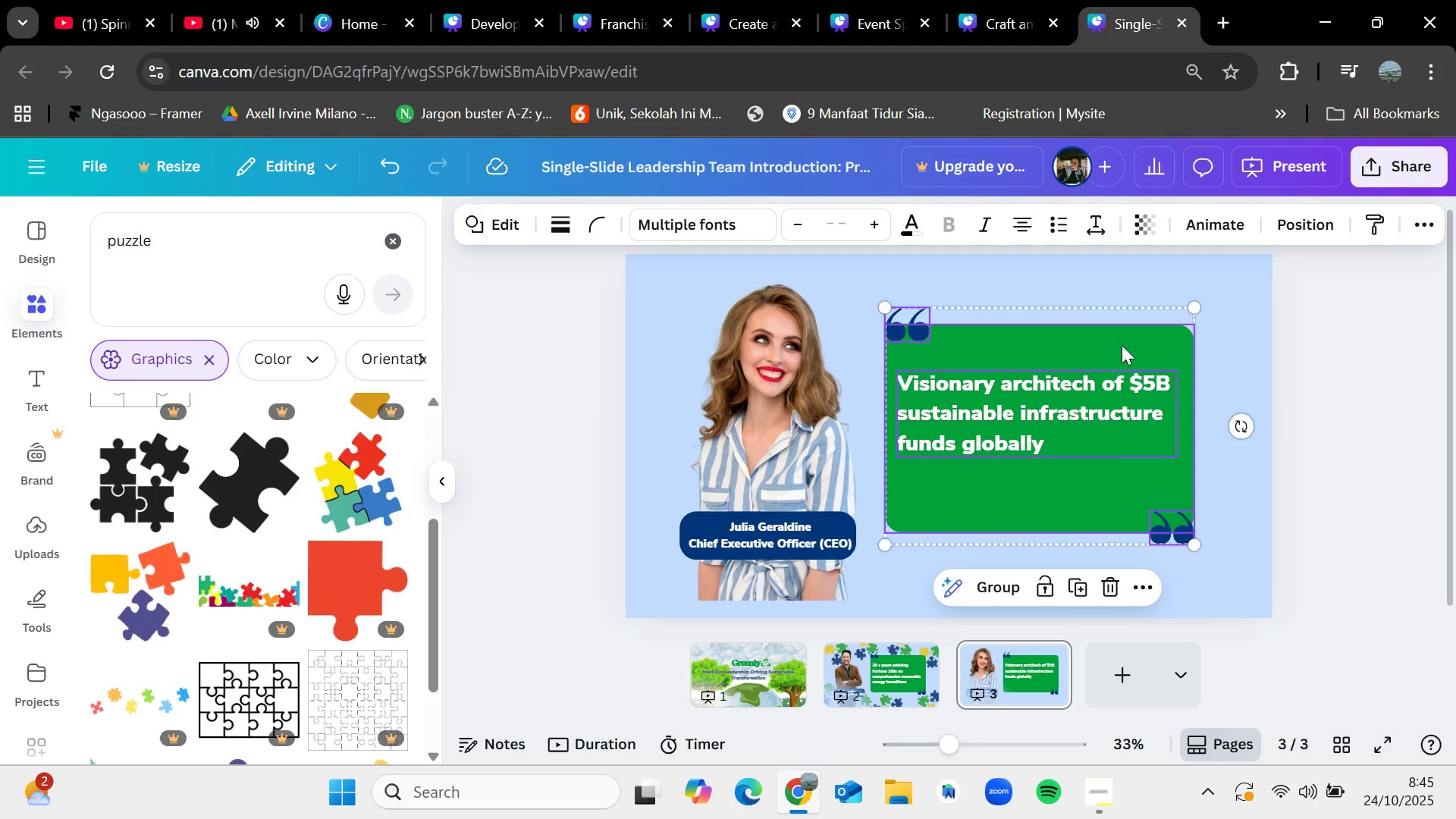 
double_click([1378, 381])
 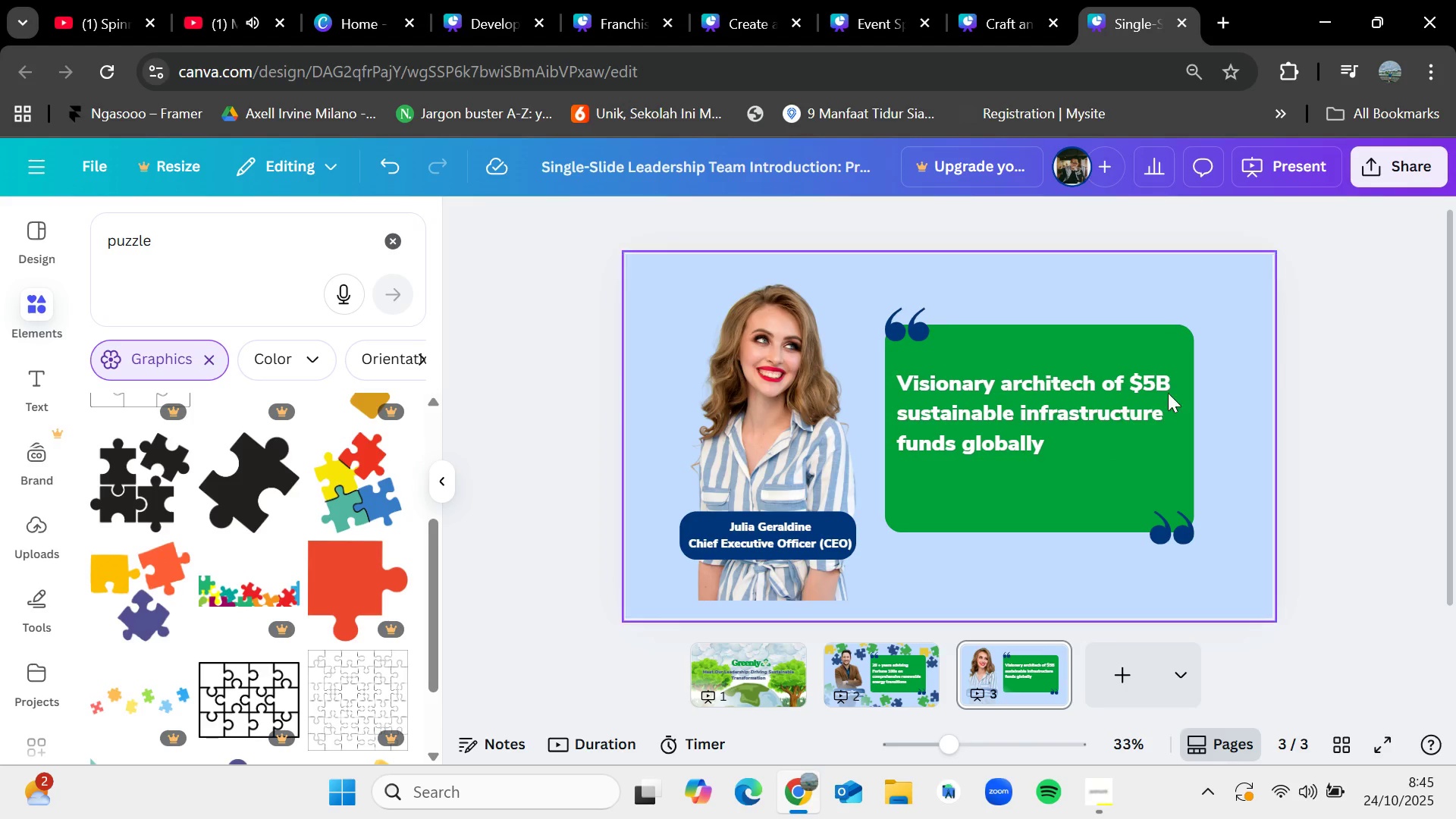 
mouse_move([1011, 410])
 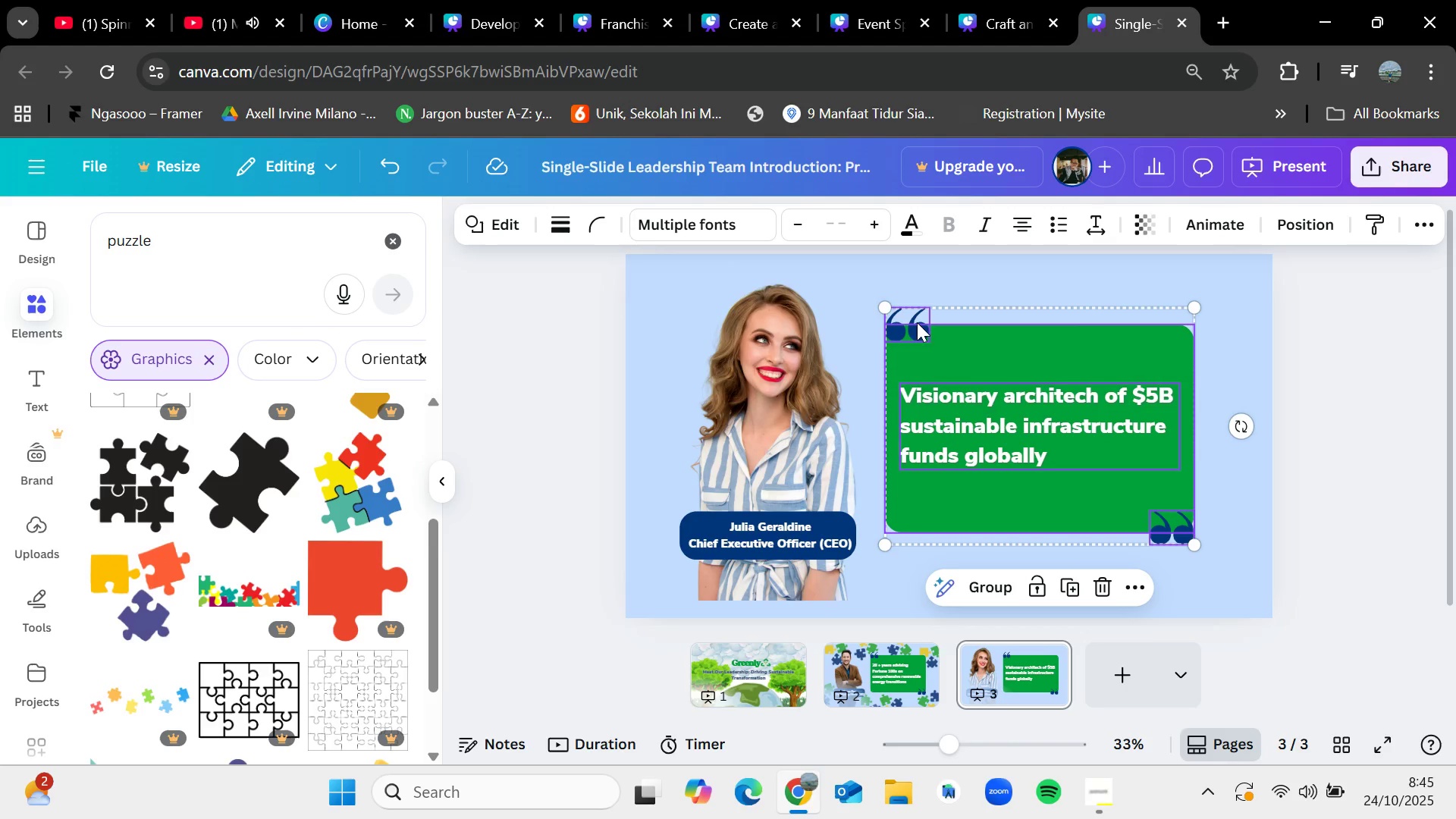 
left_click([1005, 584])
 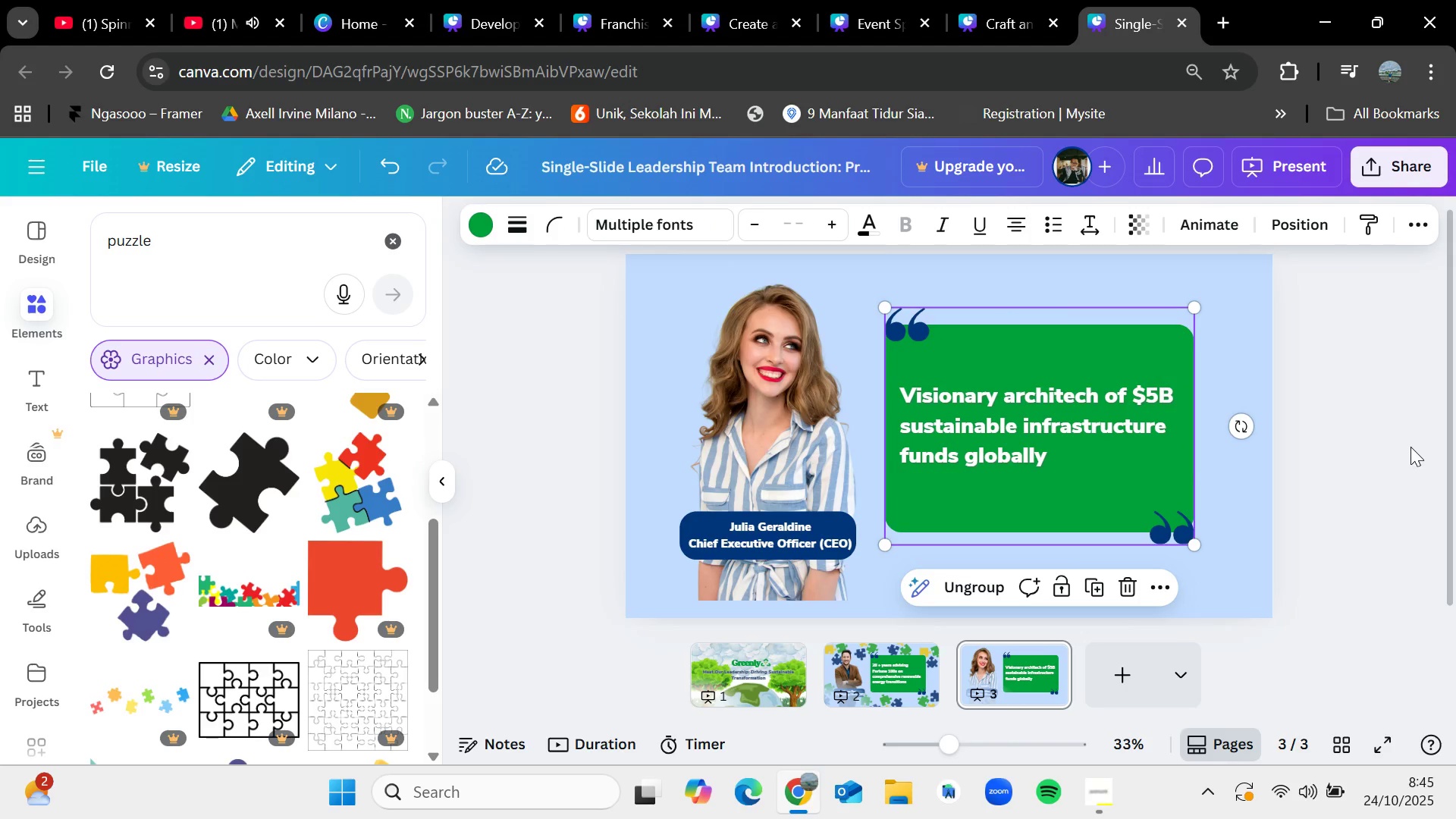 
left_click([1411, 446])
 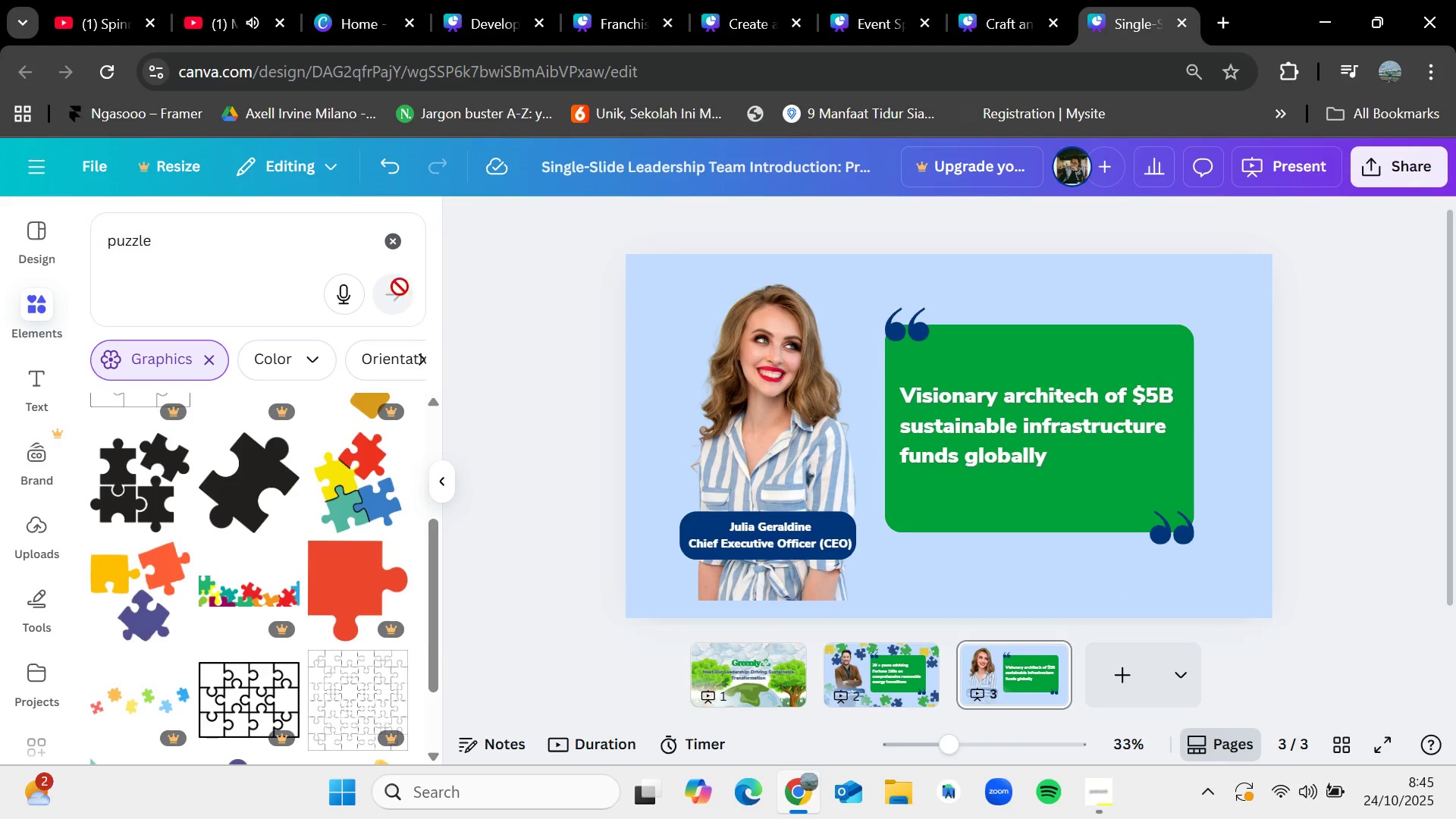 
left_click([399, 240])
 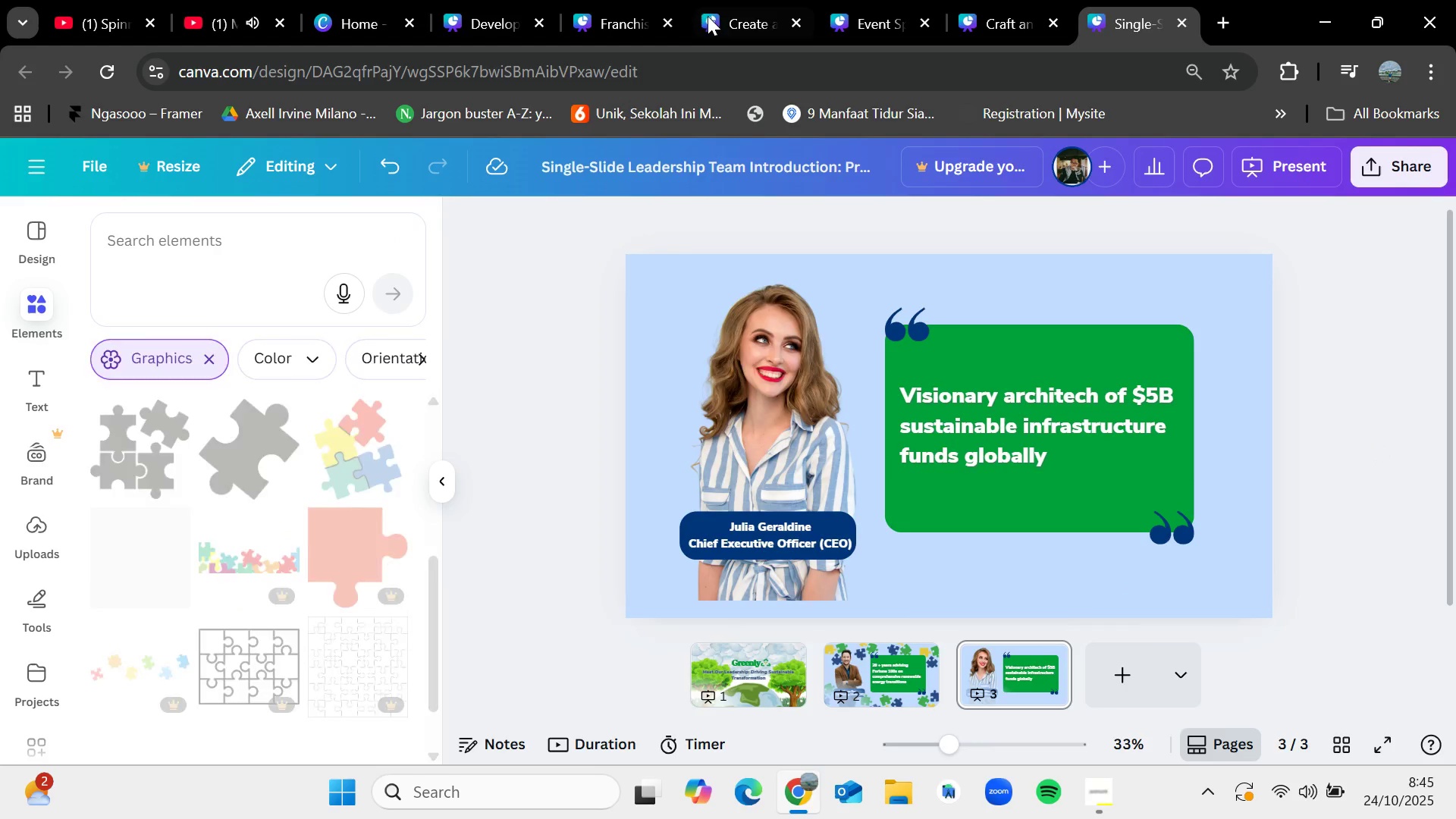 
left_click([706, 8])
 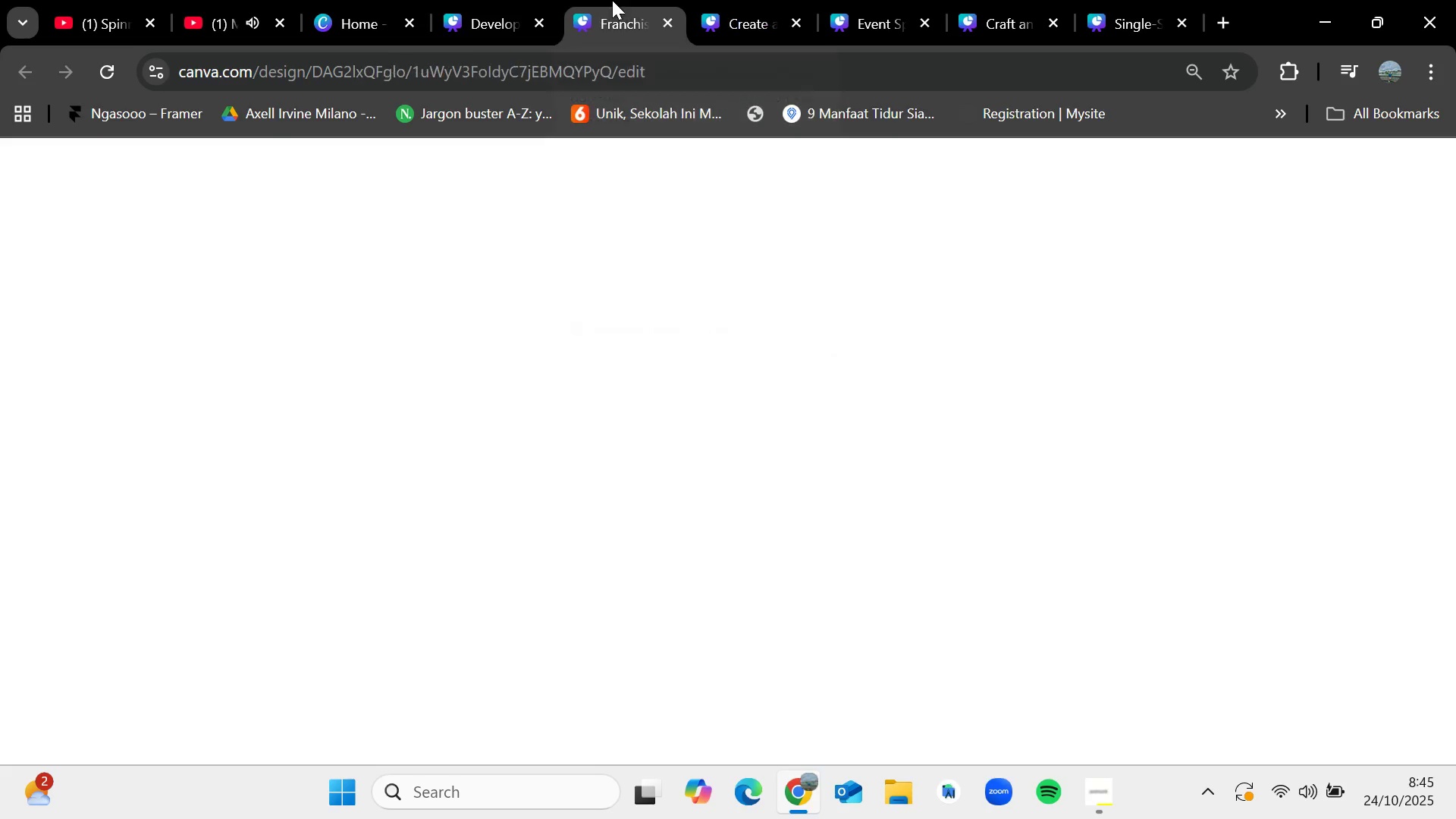 
double_click([497, 0])
 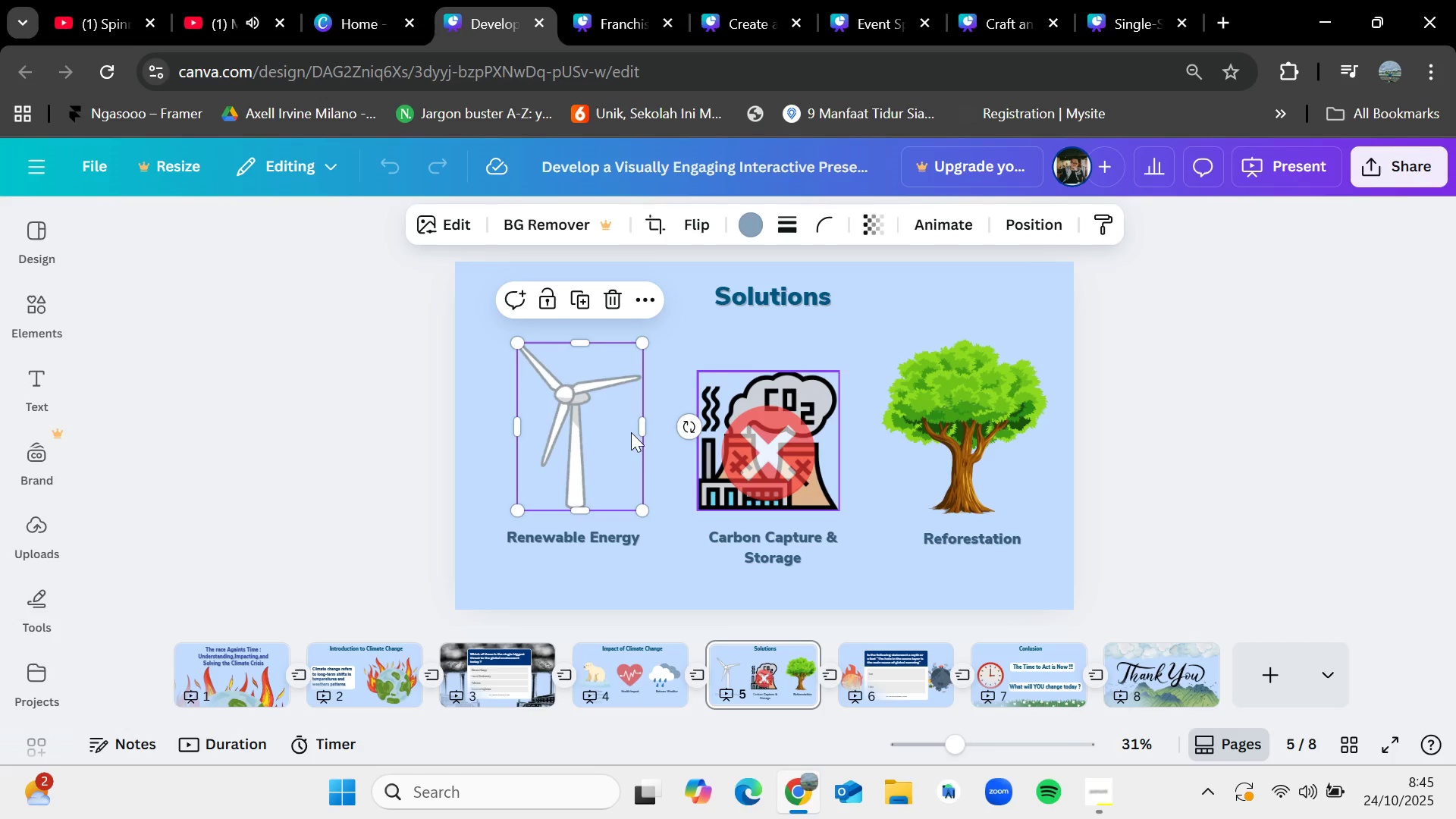 
key(Control+C)
 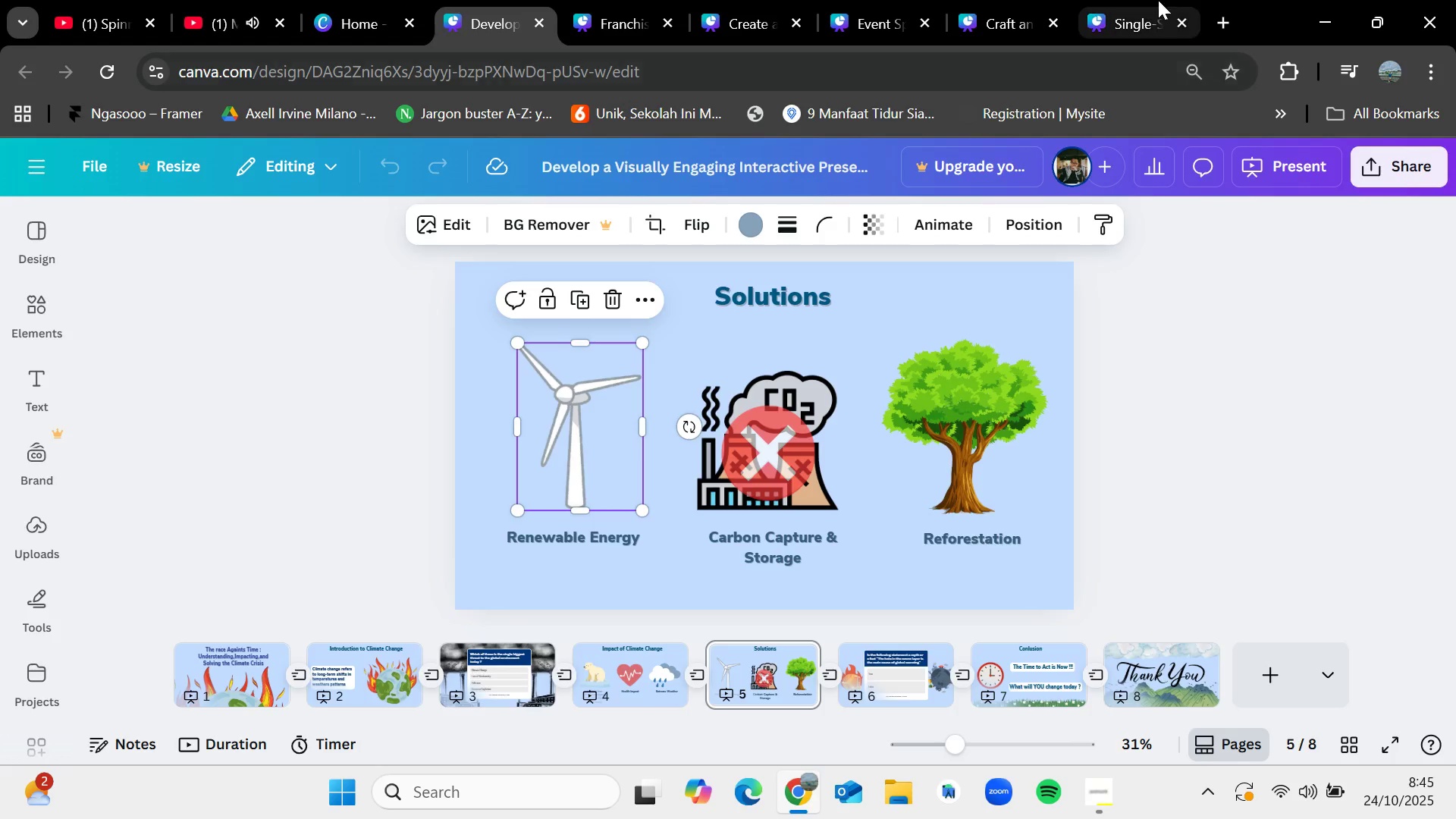 
left_click([1158, 0])
 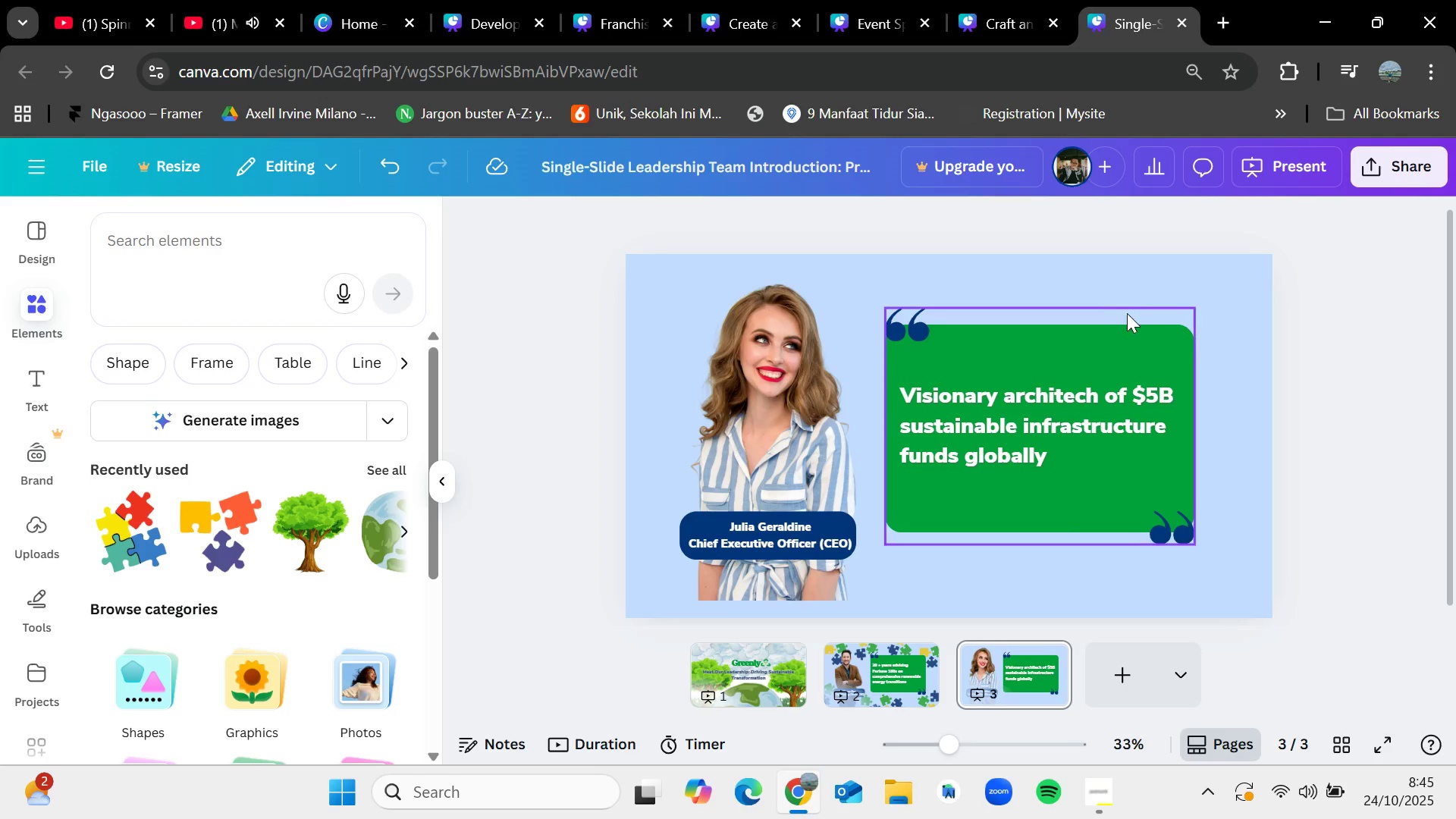 
key(Control+V)
 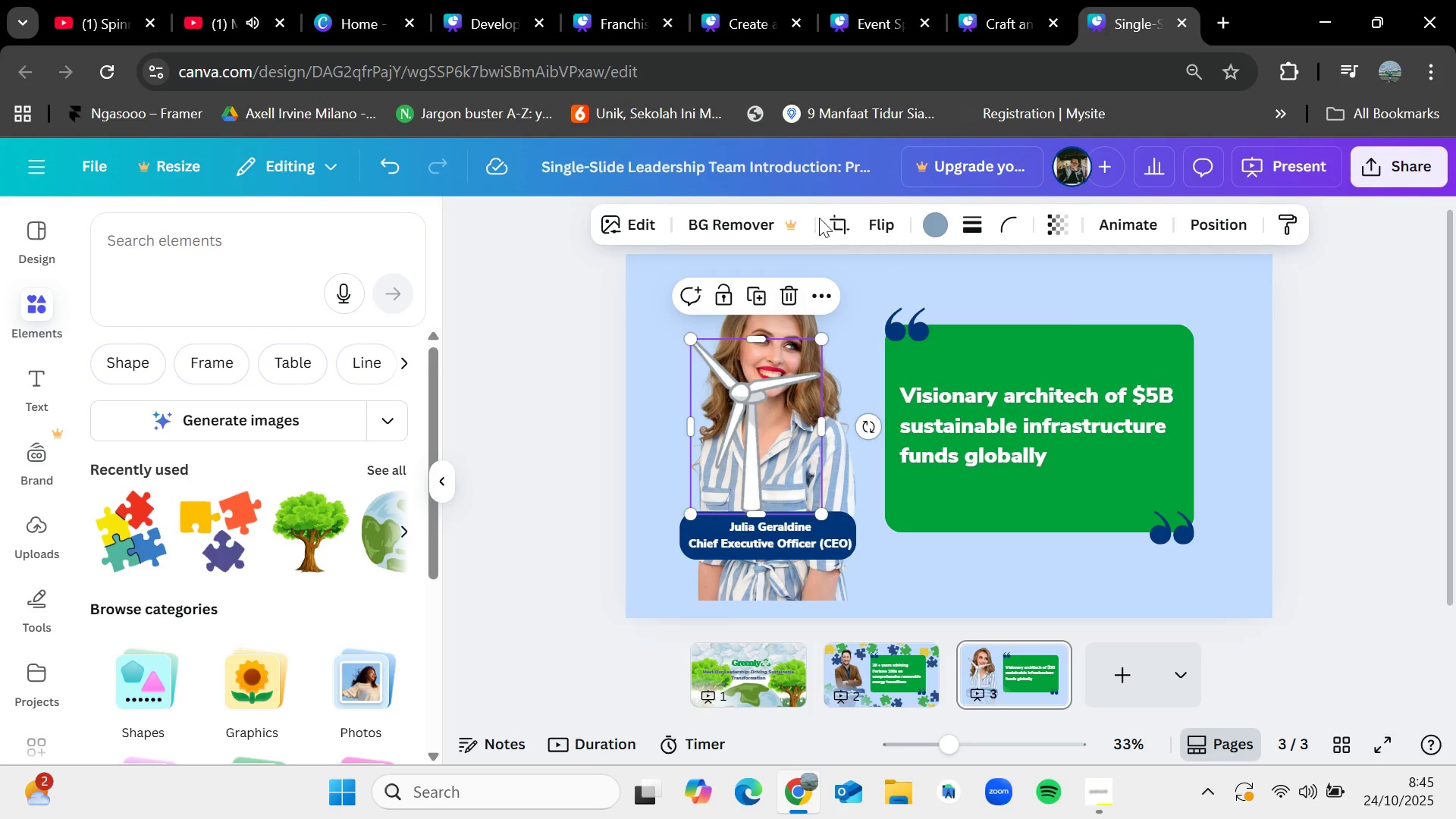 
left_click([874, 224])
 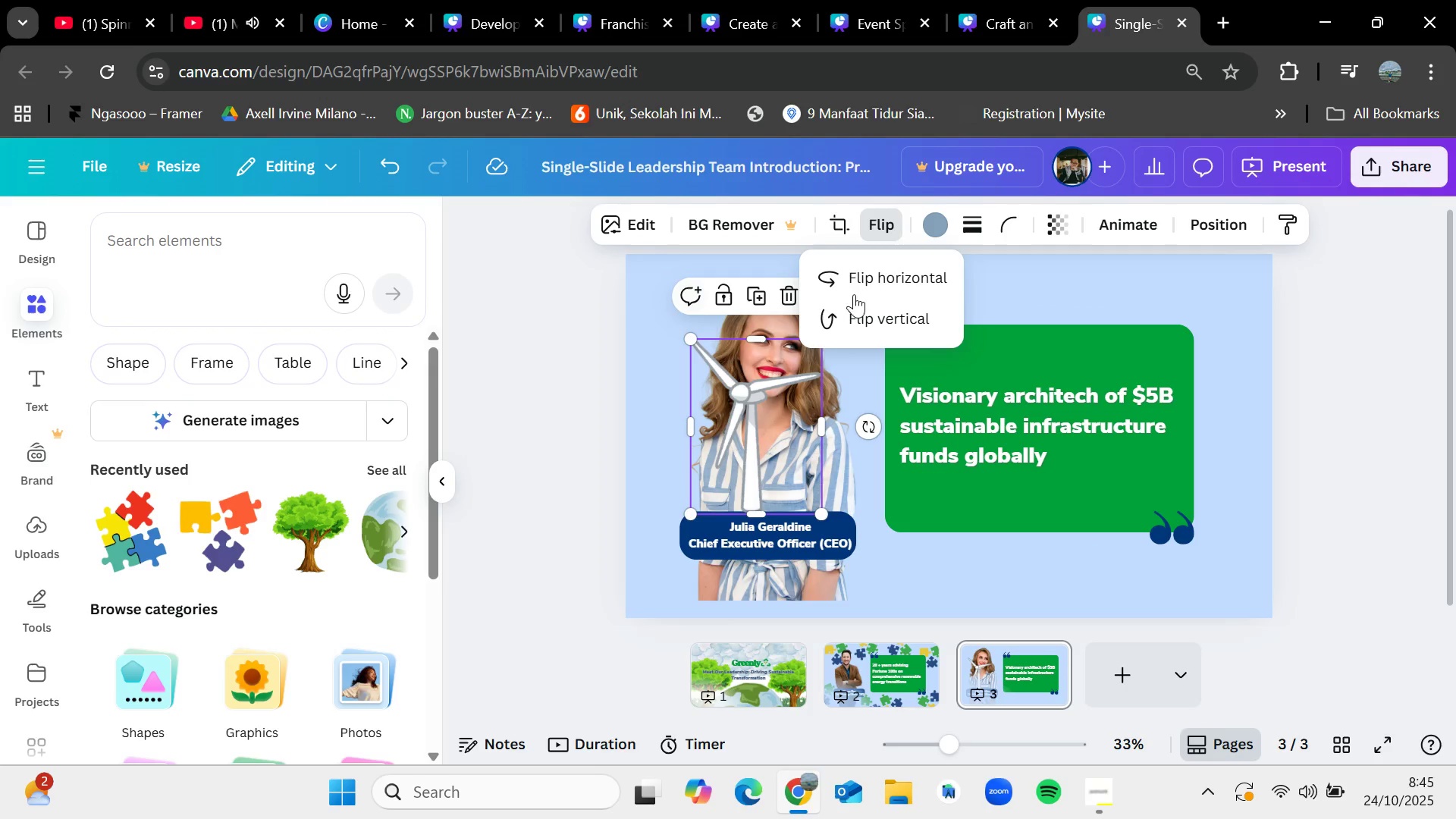 
left_click([899, 285])
 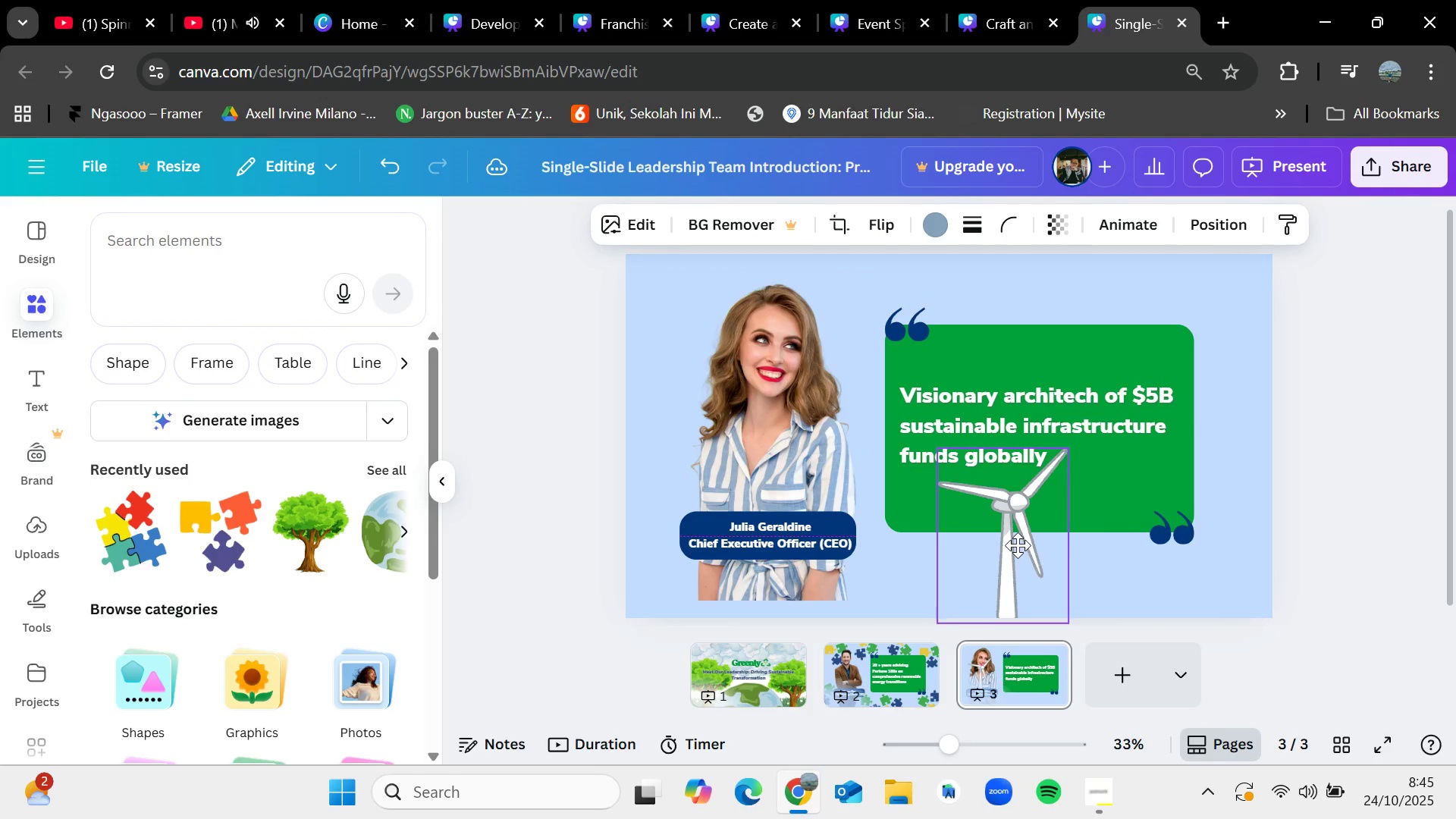 
wait(8.88)
 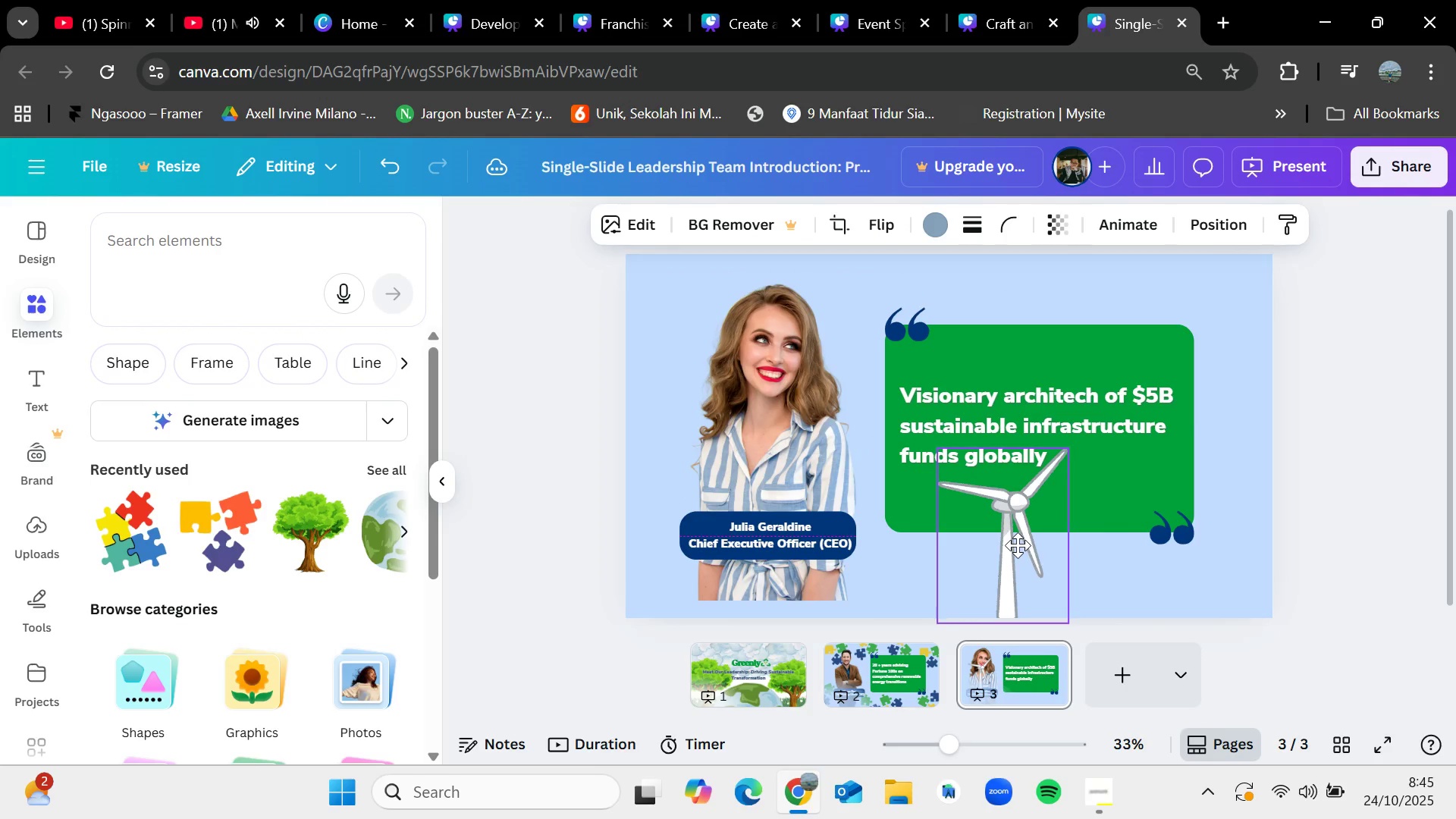 
left_click([297, 253])
 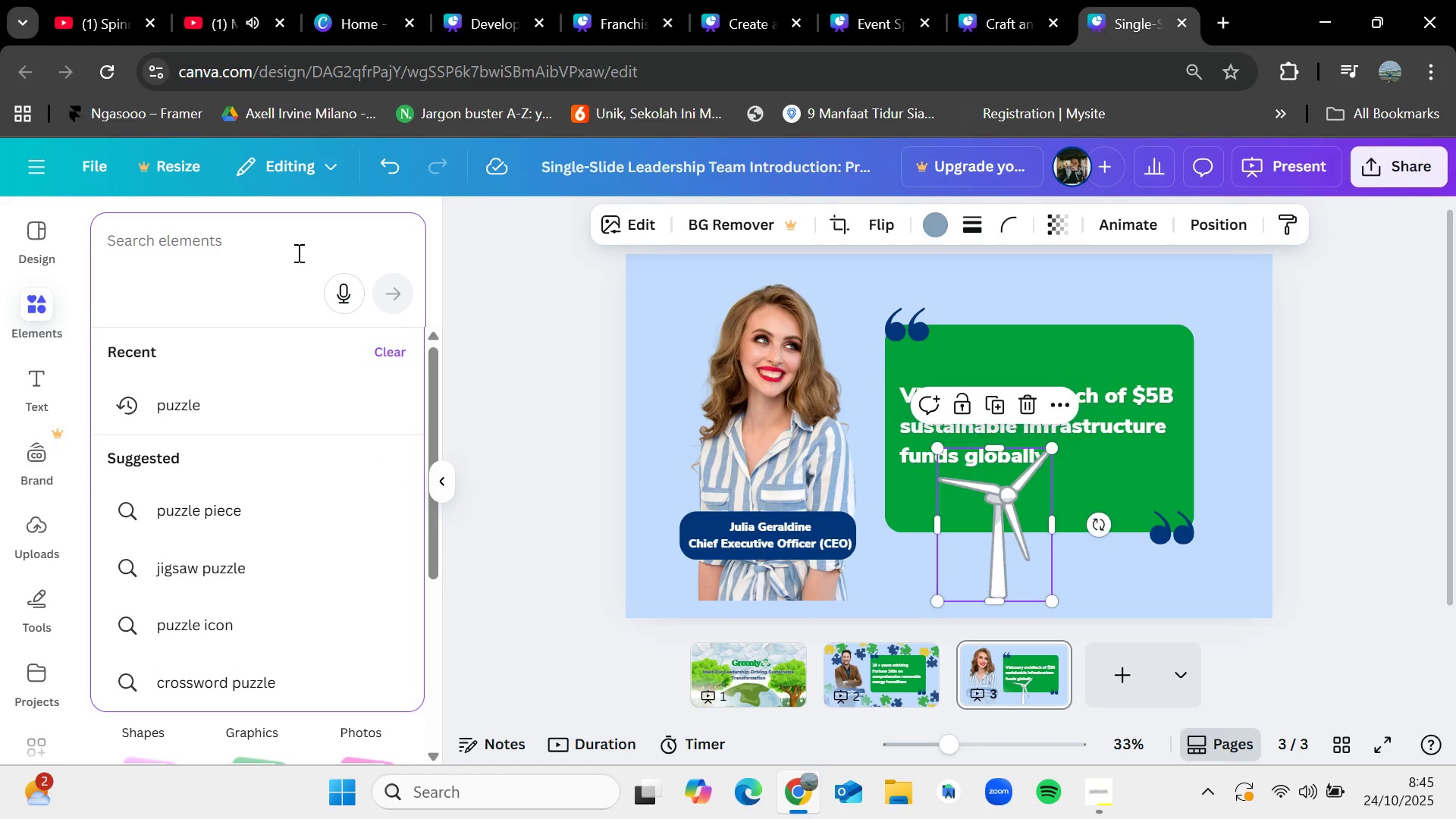 
type(windmill)
 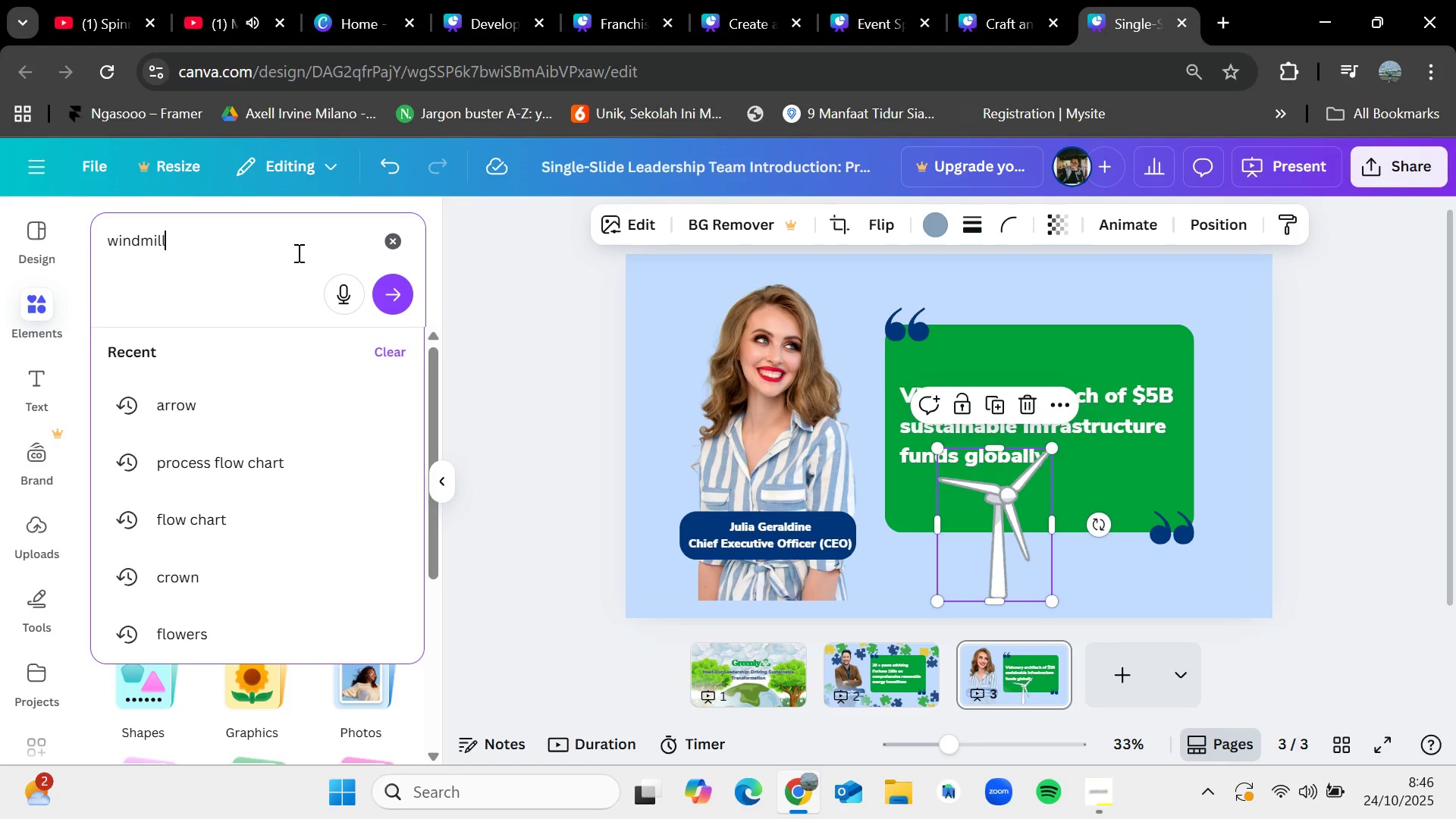 
key(Enter)
 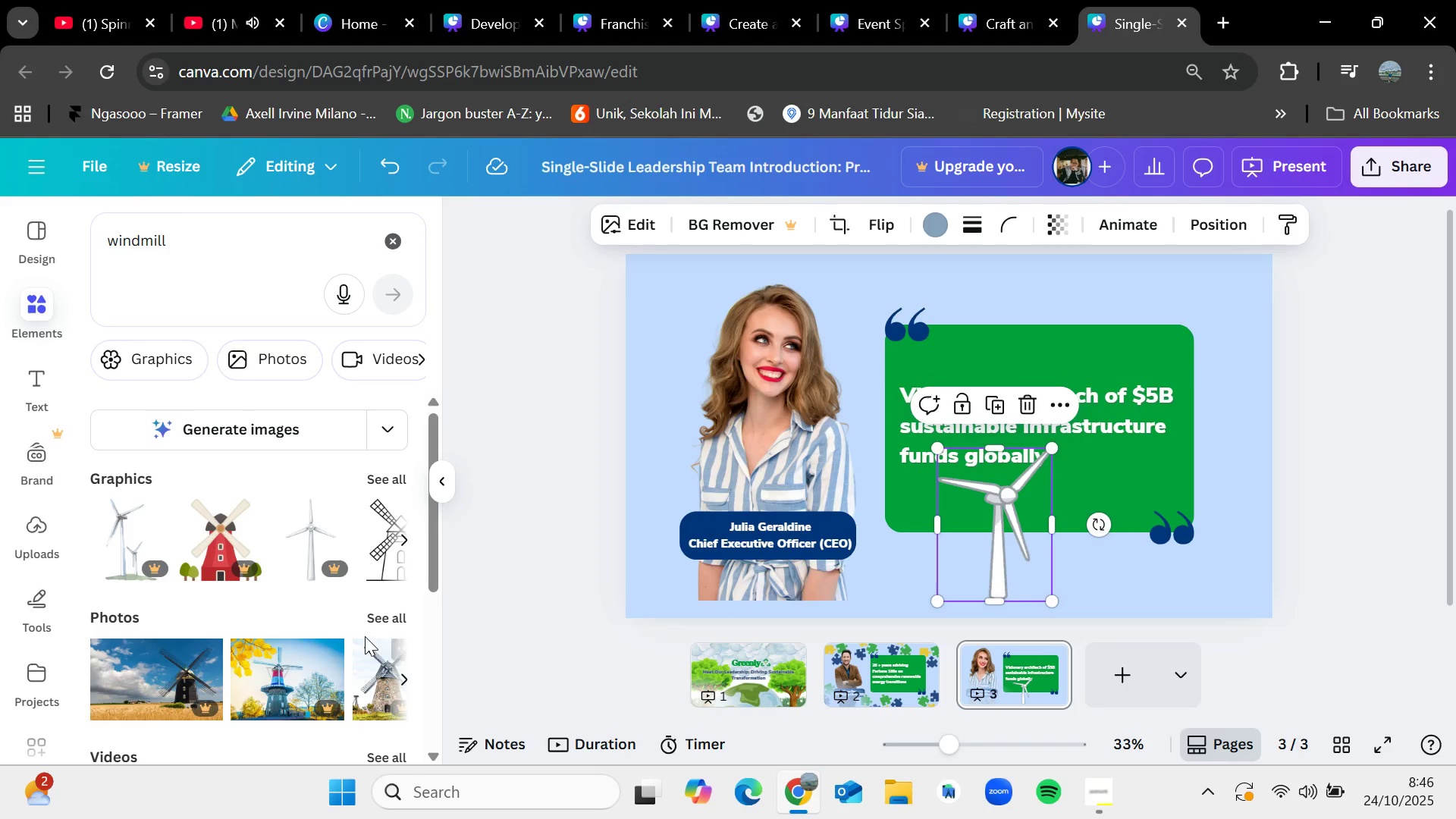 
left_click([384, 617])
 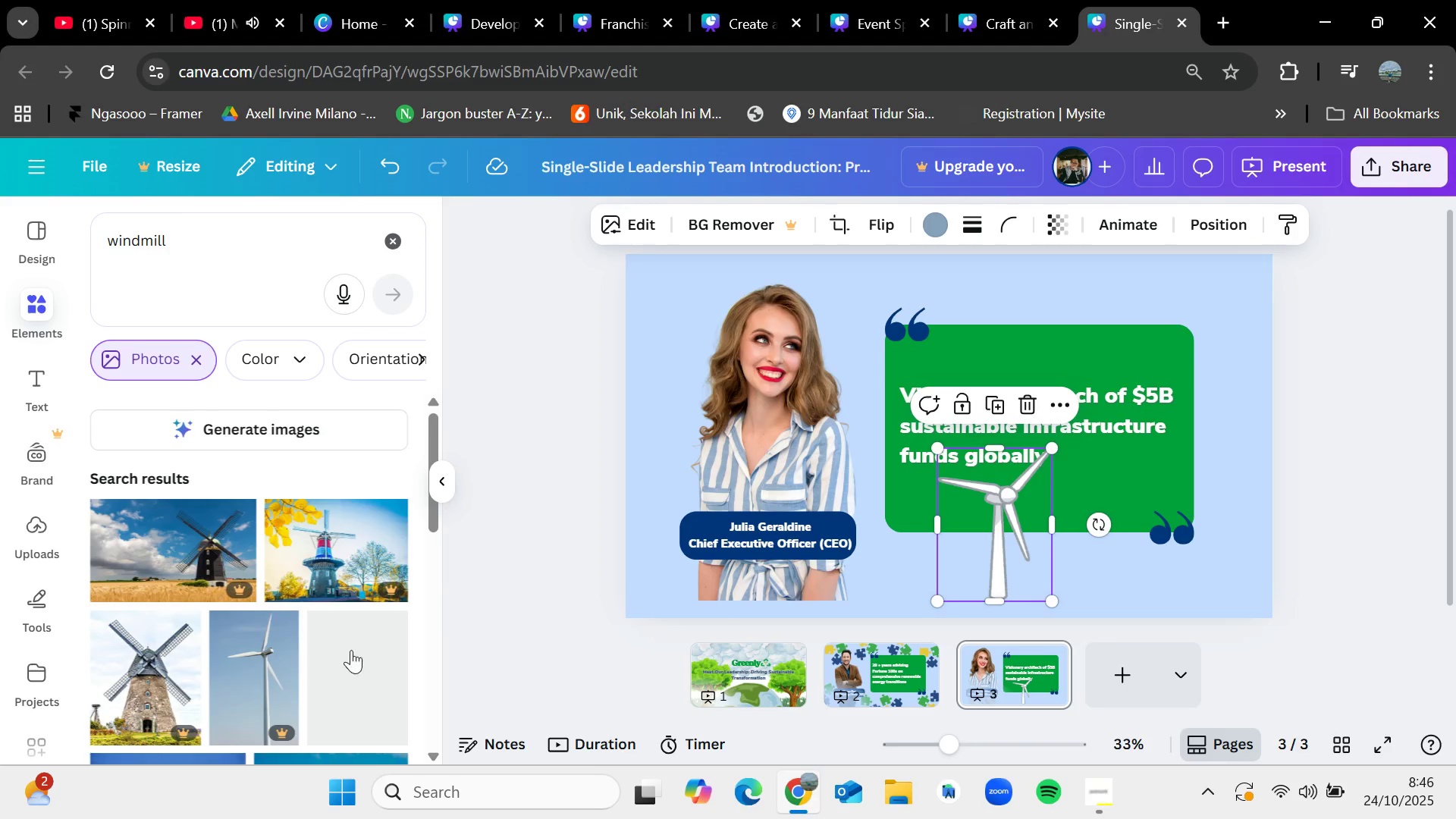 
scroll: coordinate [302, 587], scroll_direction: none, amount: 0.0
 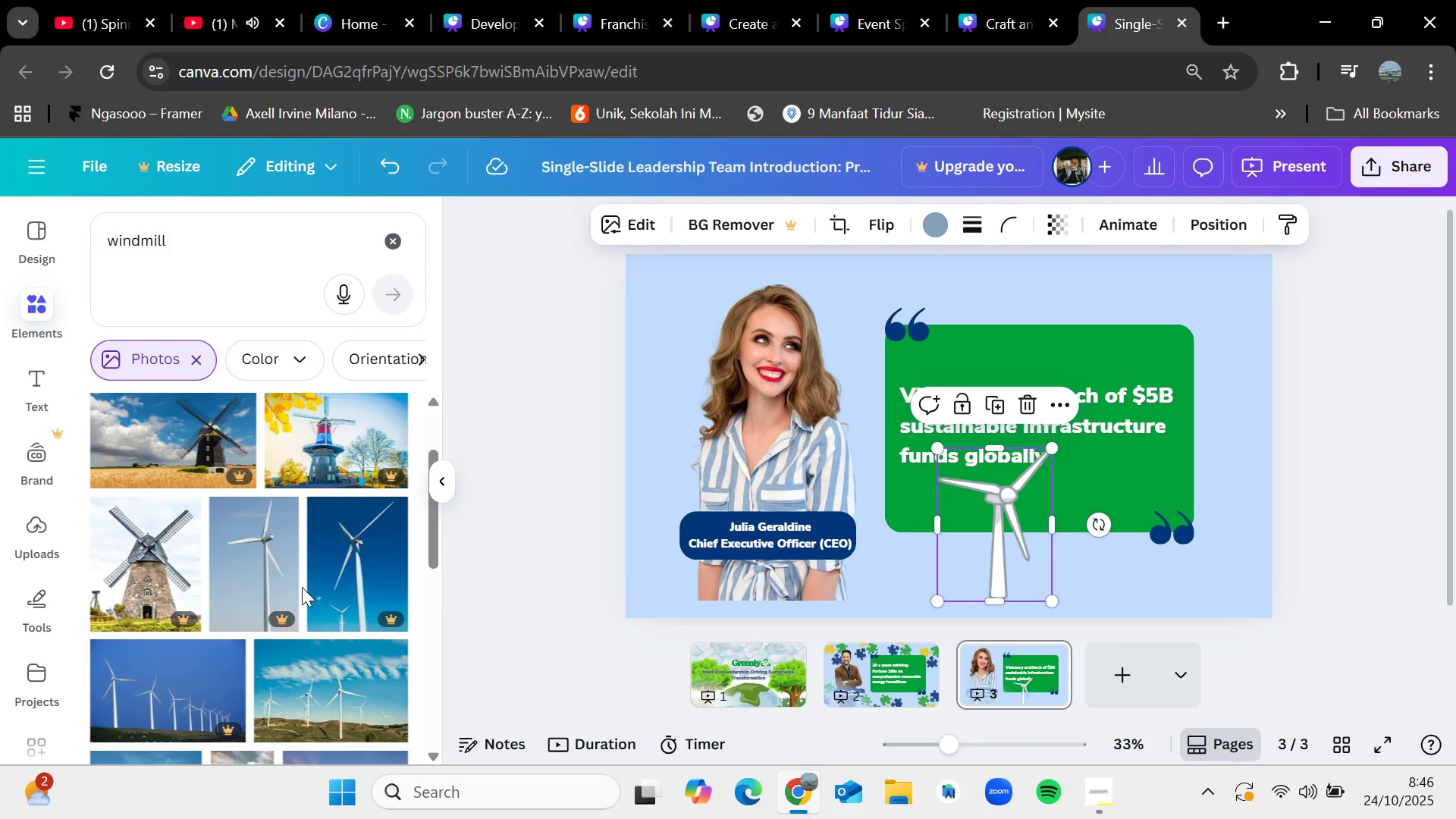 
scroll: coordinate [302, 587], scroll_direction: down, amount: 1.0
 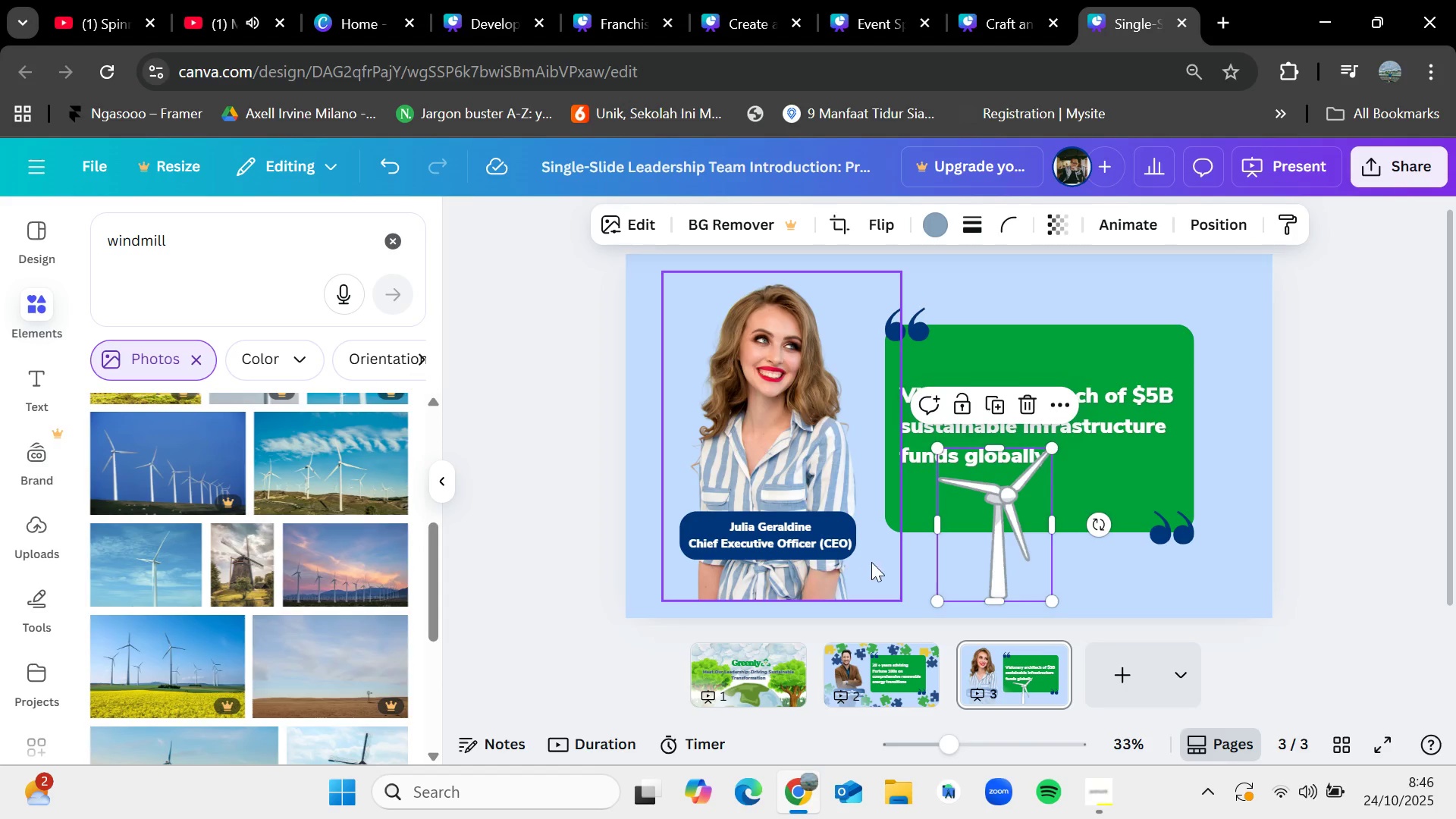 
key(Backspace)
 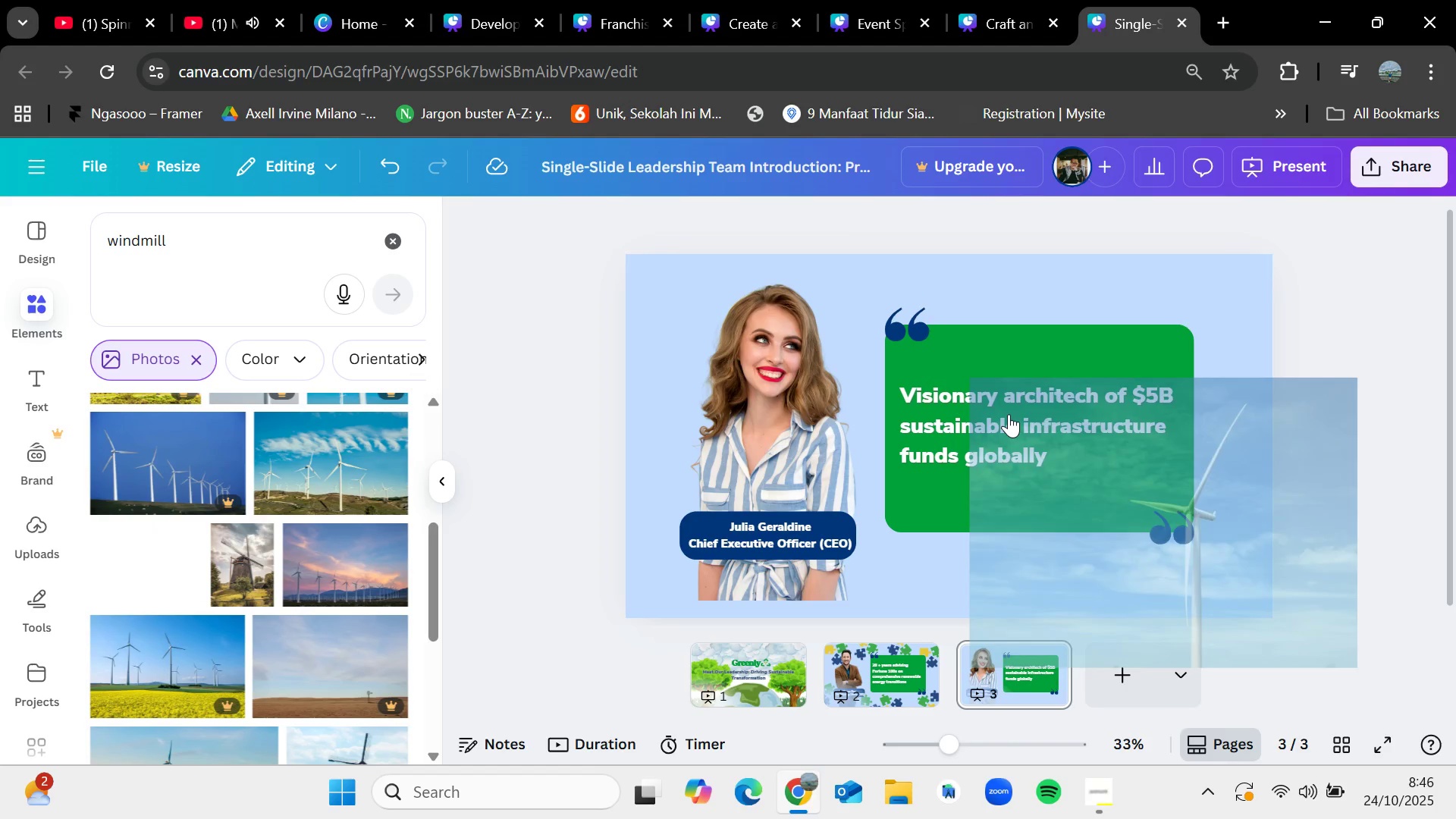 
mouse_move([1000, 420])
 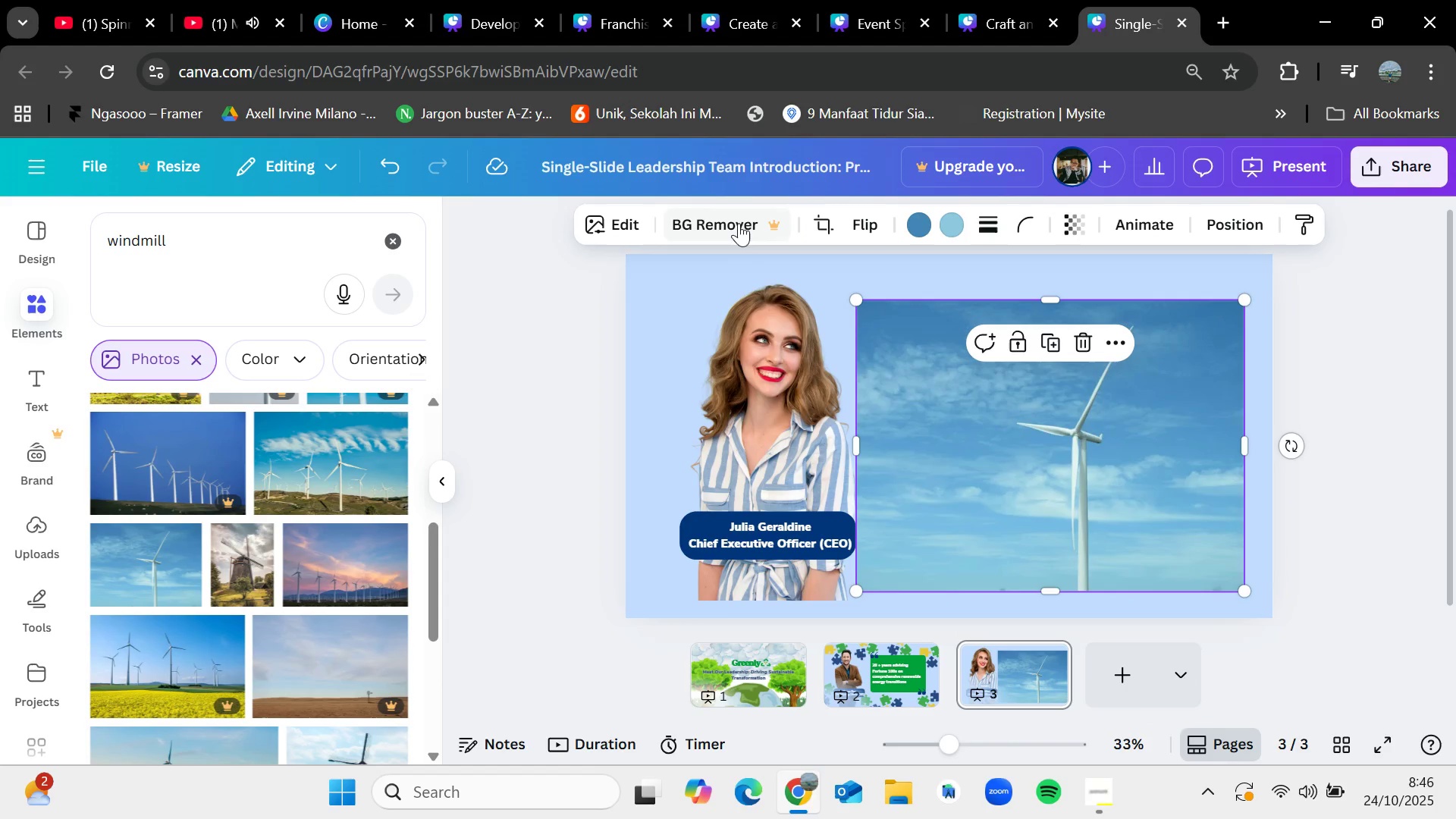 
left_click([726, 222])
 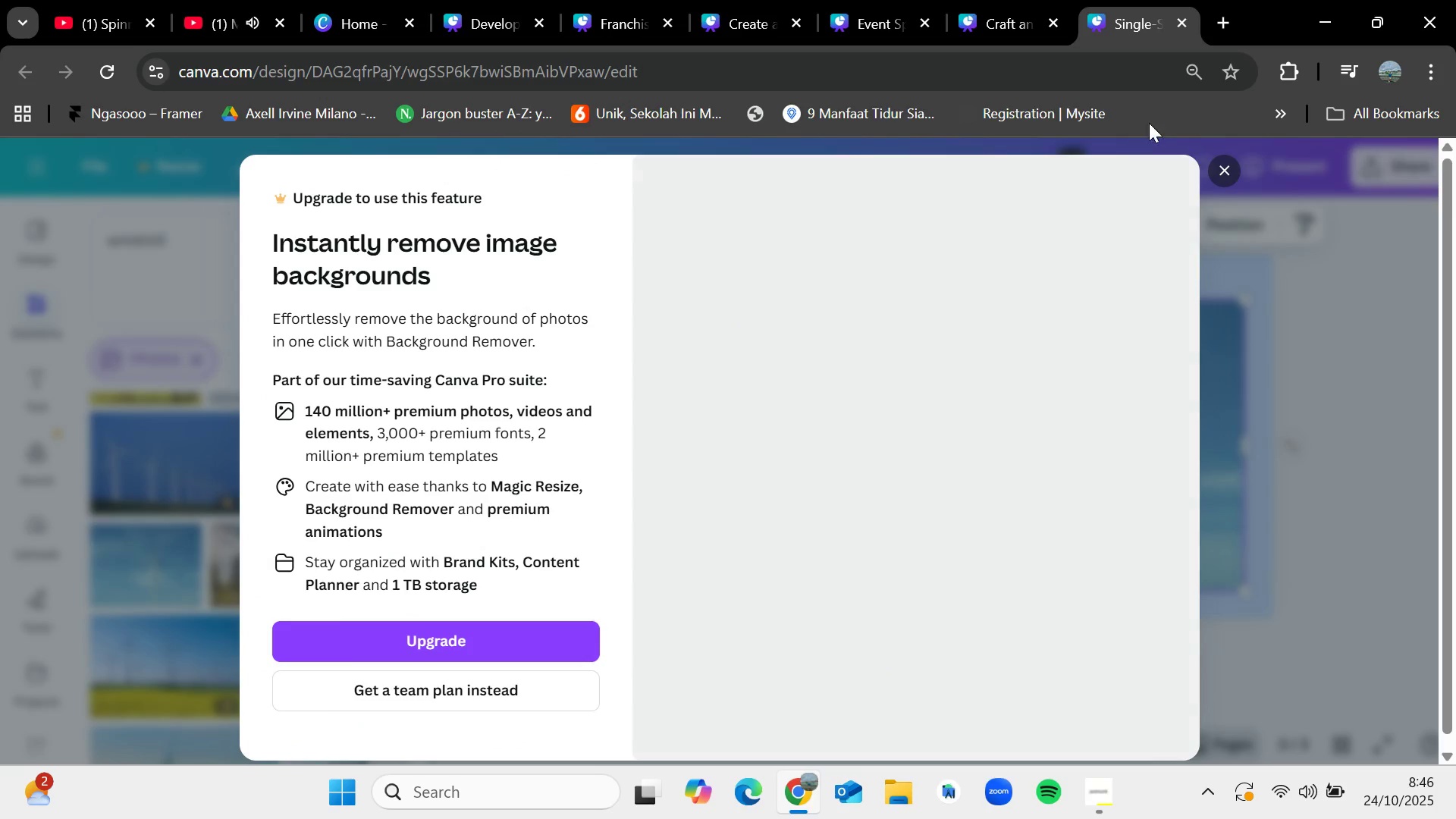 
left_click([1222, 167])
 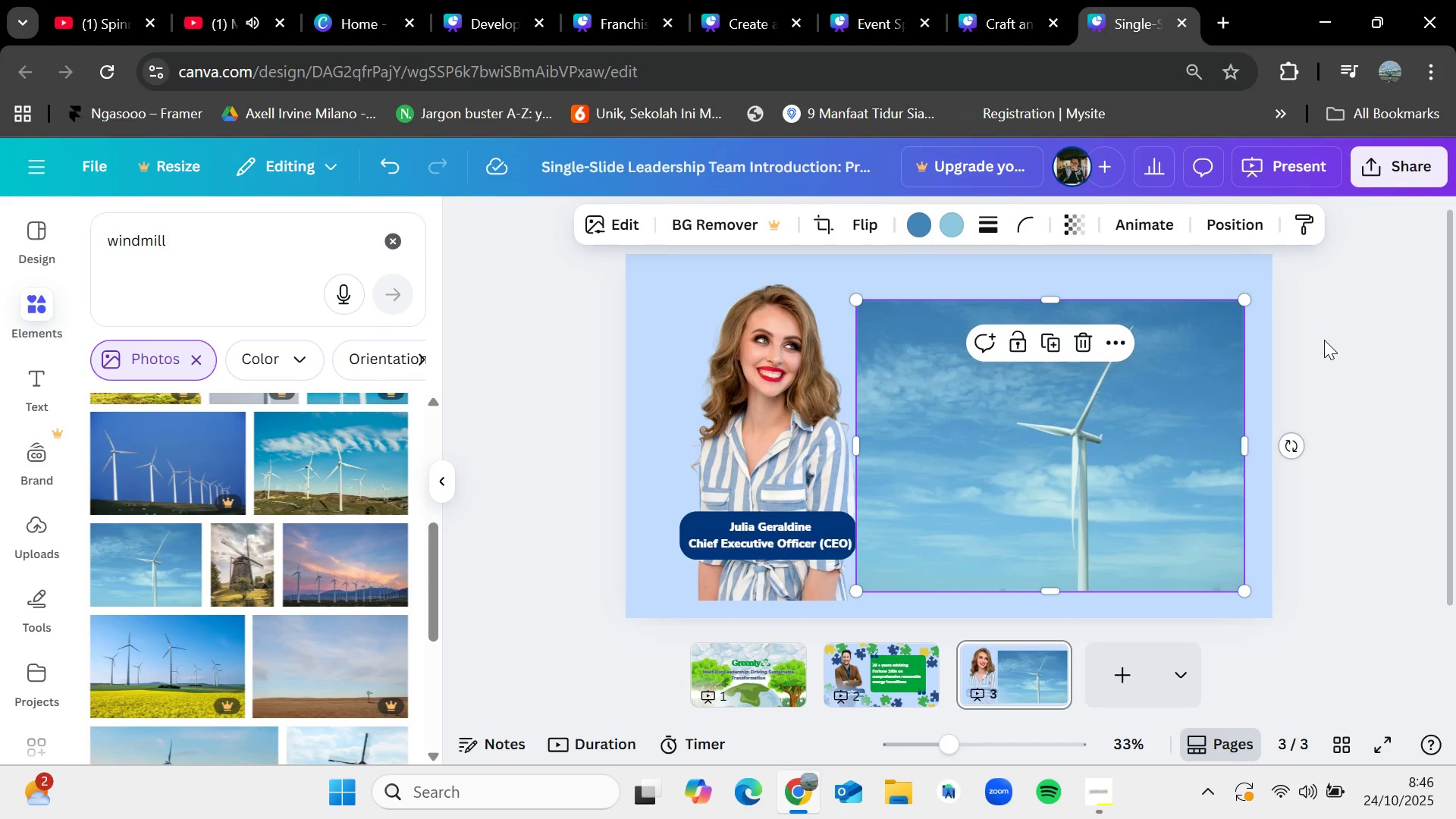 
key(Delete)
 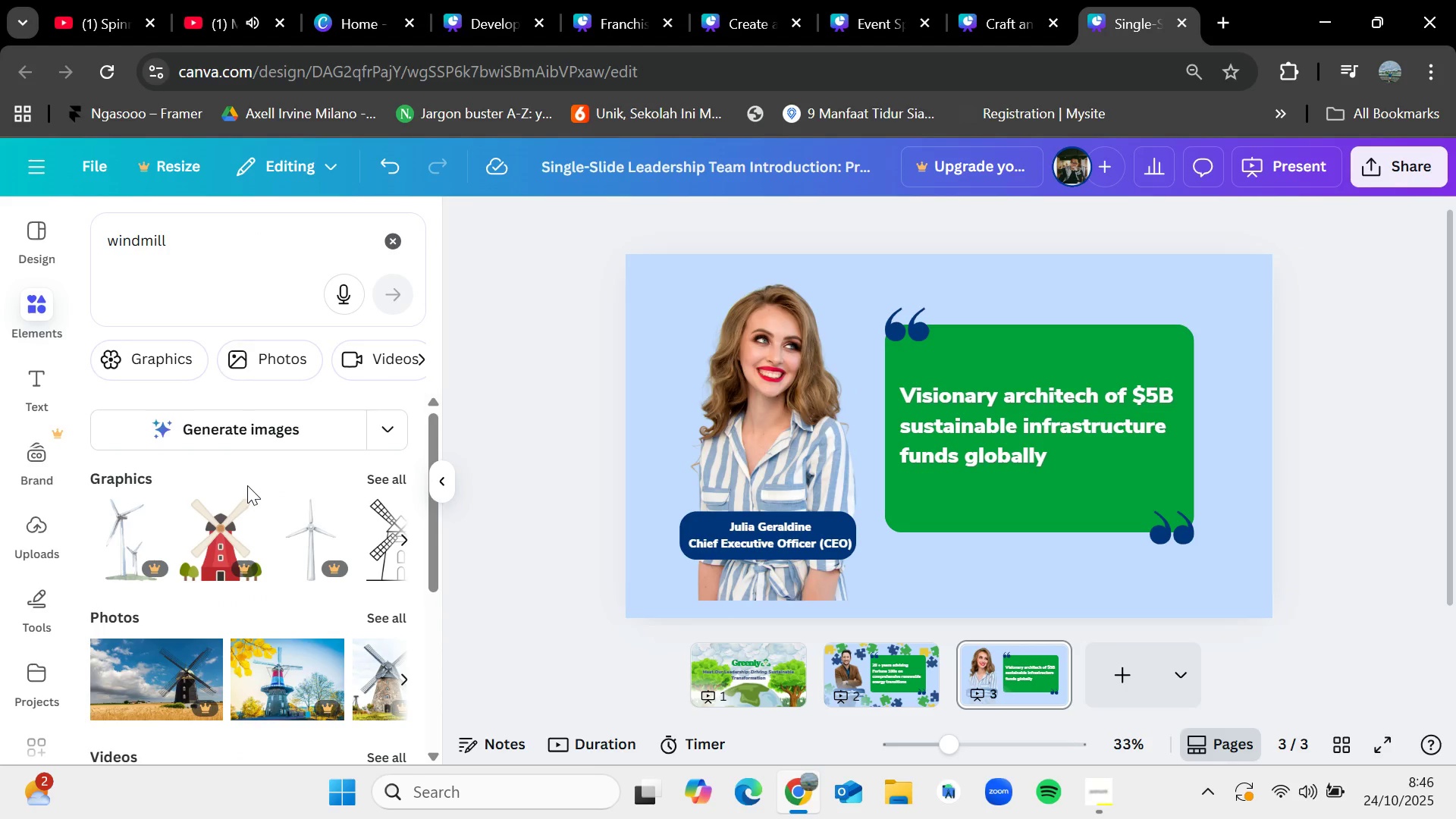 
left_click([395, 478])
 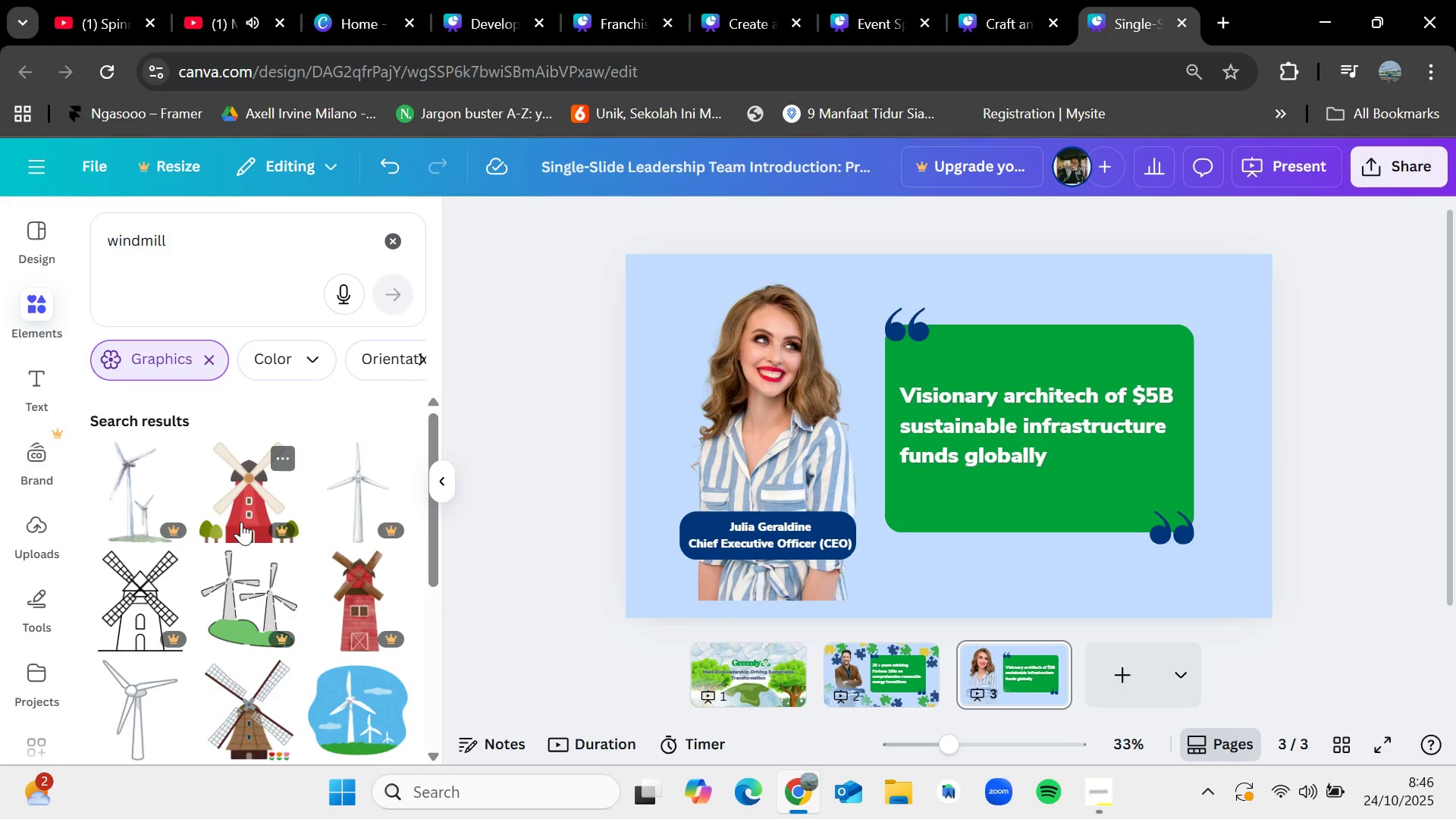 
scroll: coordinate [255, 537], scroll_direction: down, amount: 2.0
 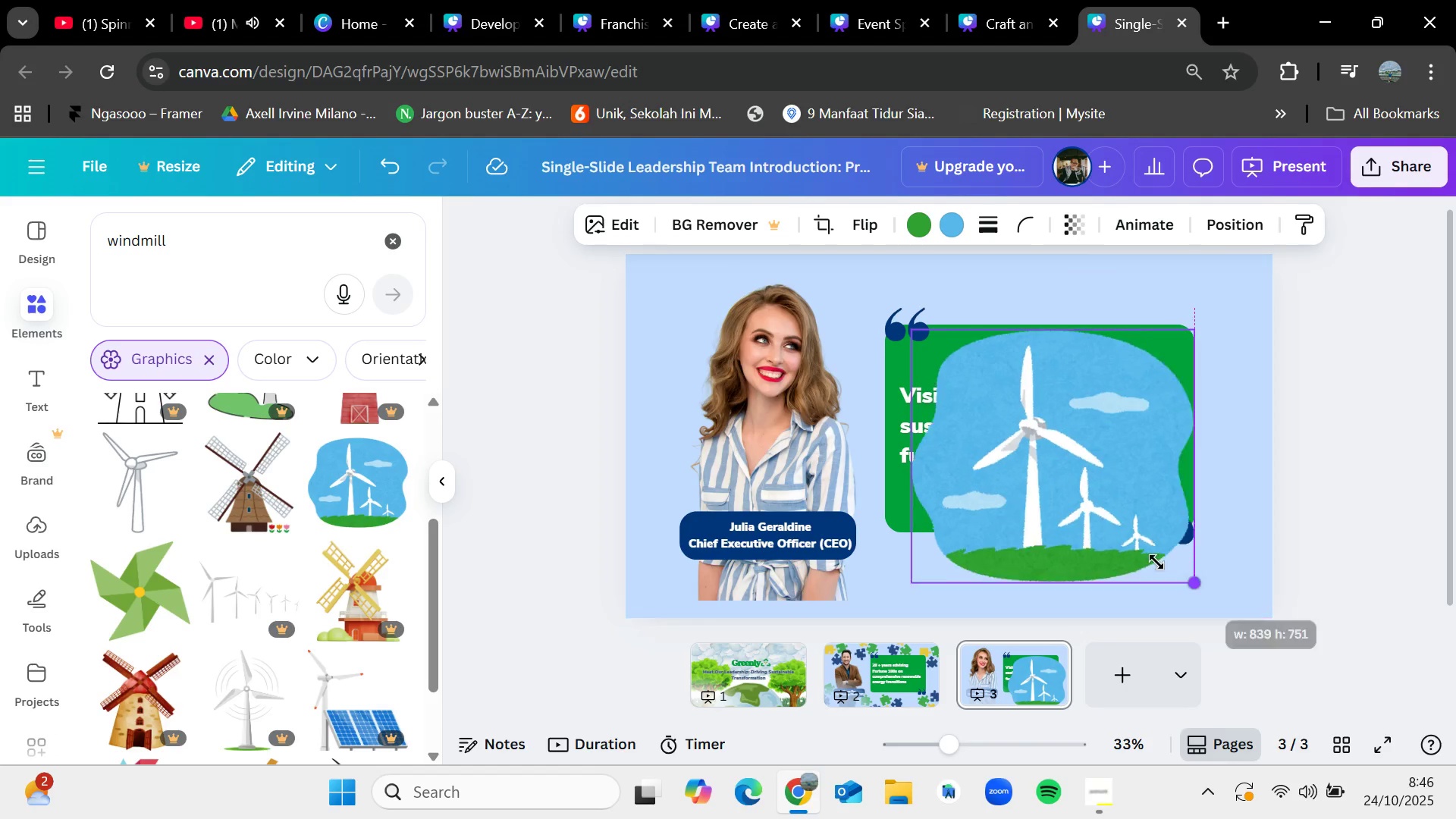 
wait(10.06)
 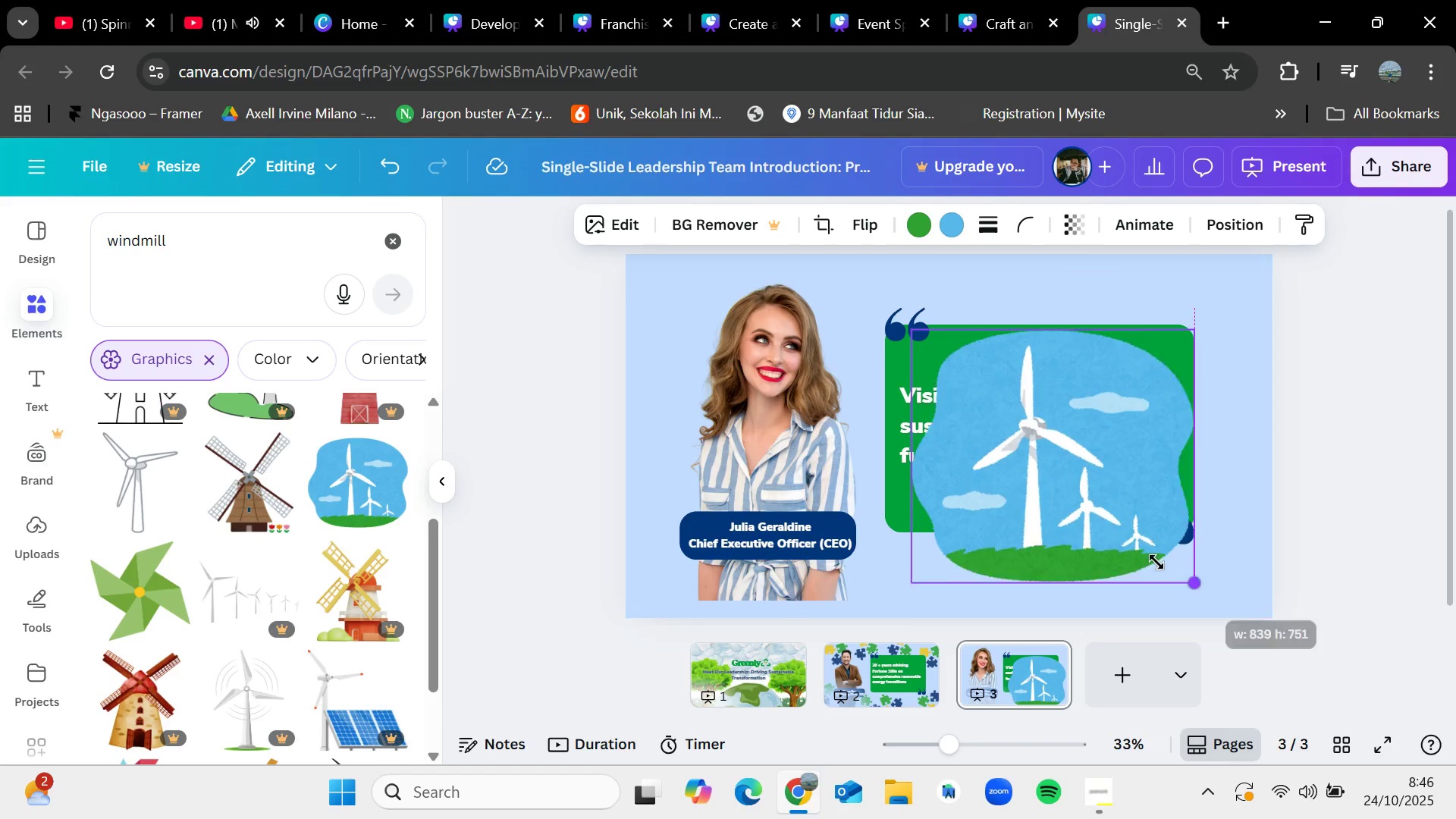 
key(Delete)
 